 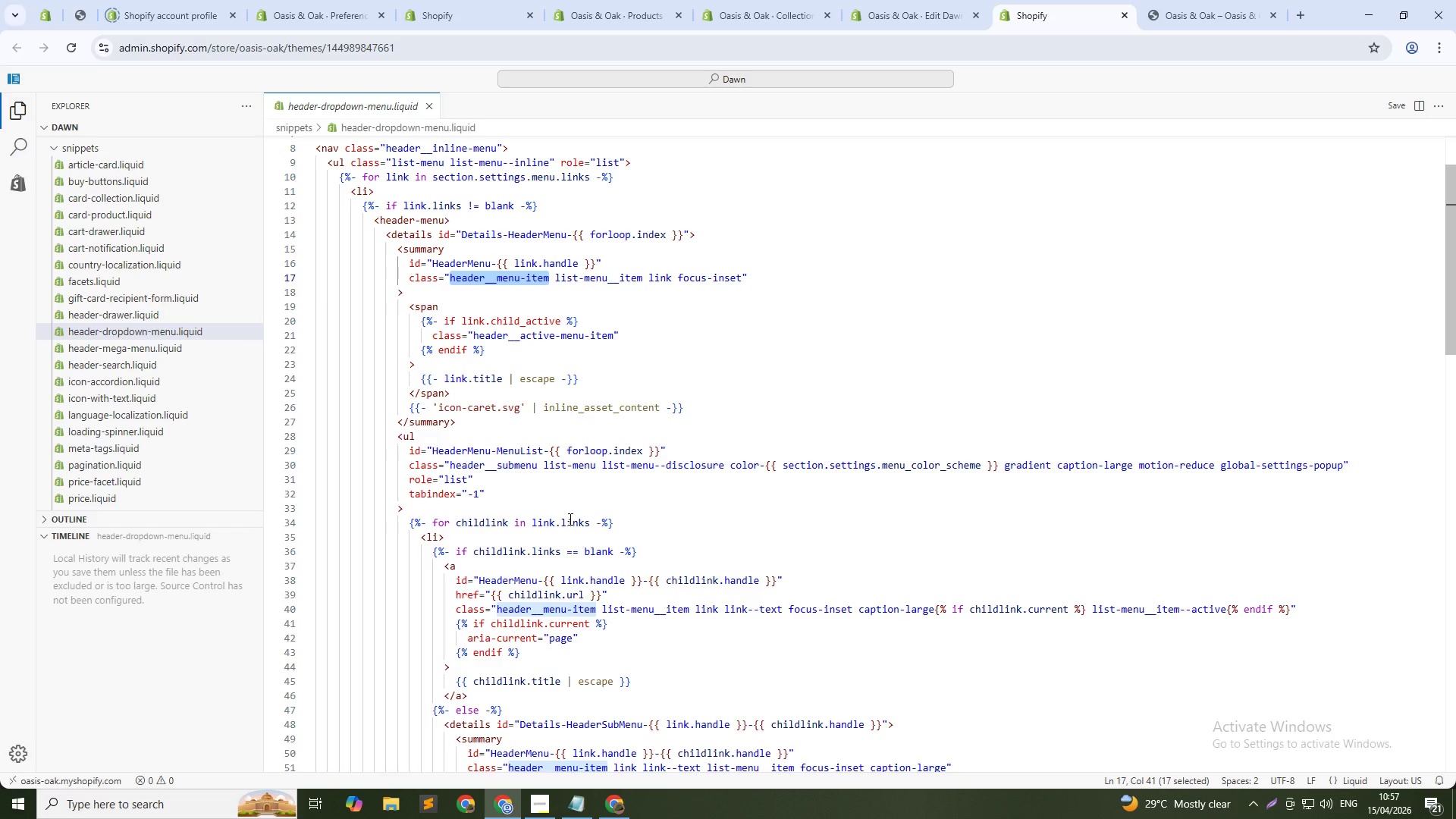 
key(Alt+Tab)
 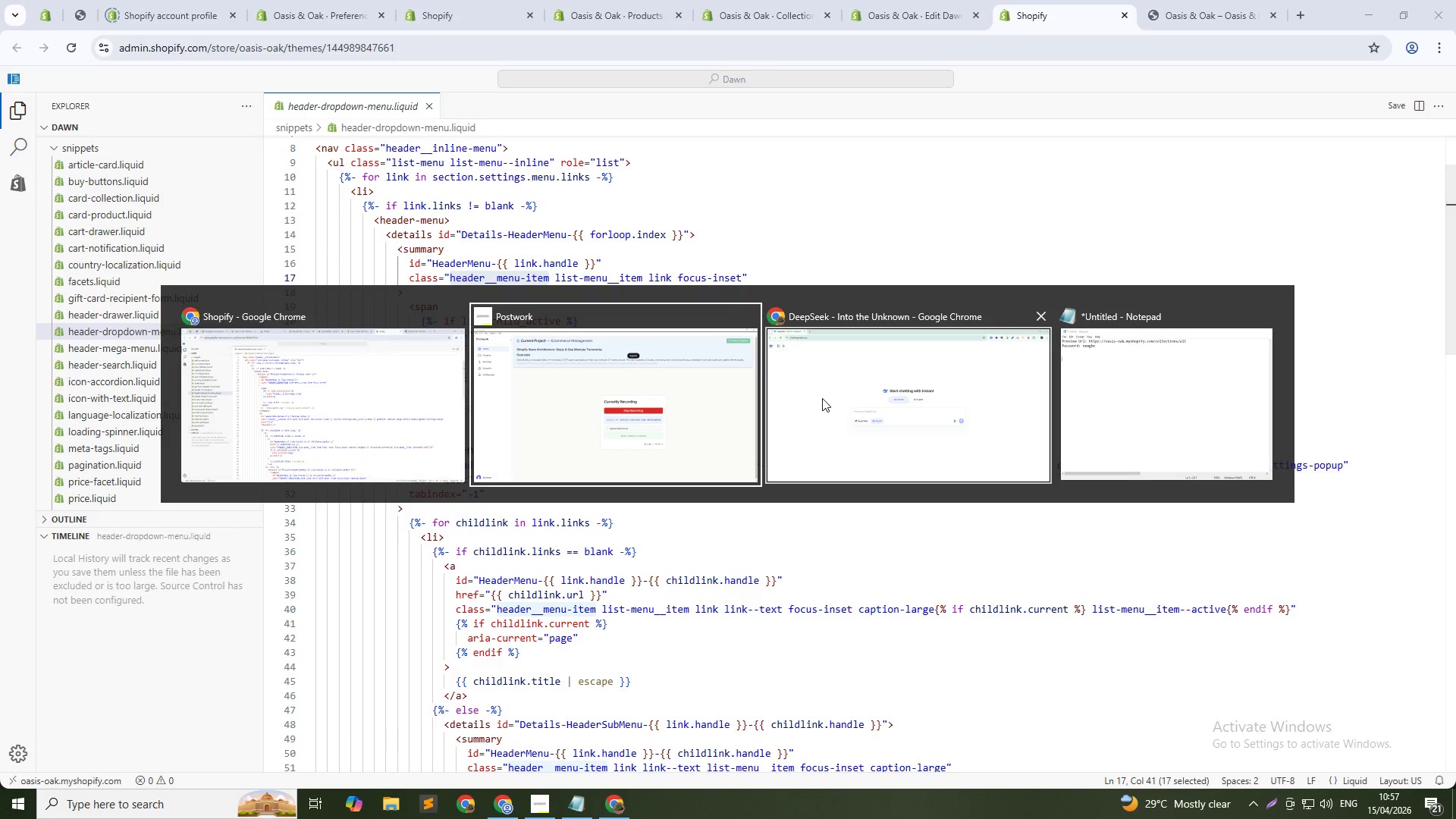 
left_click([822, 398])
 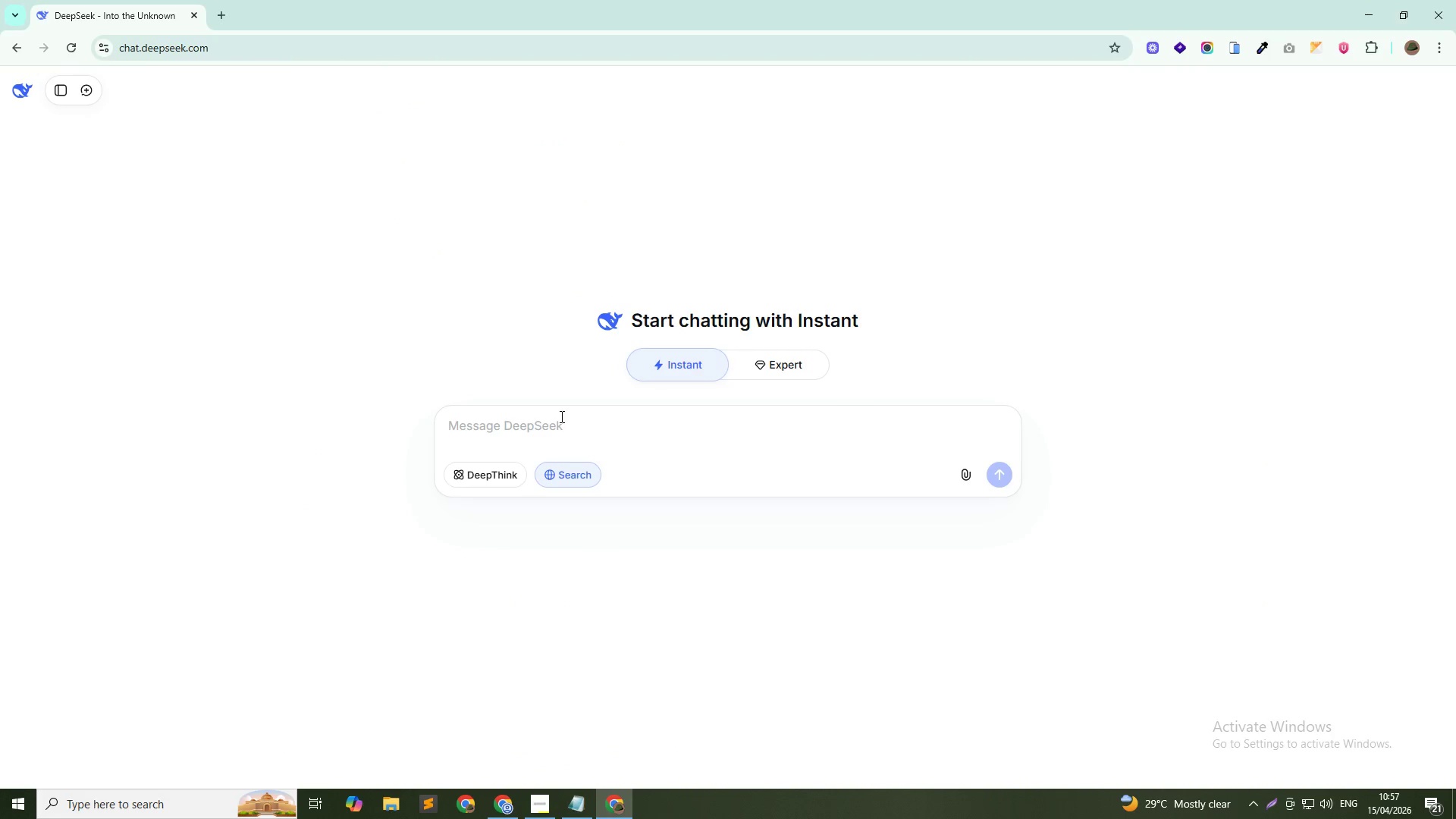 
left_click([559, 428])
 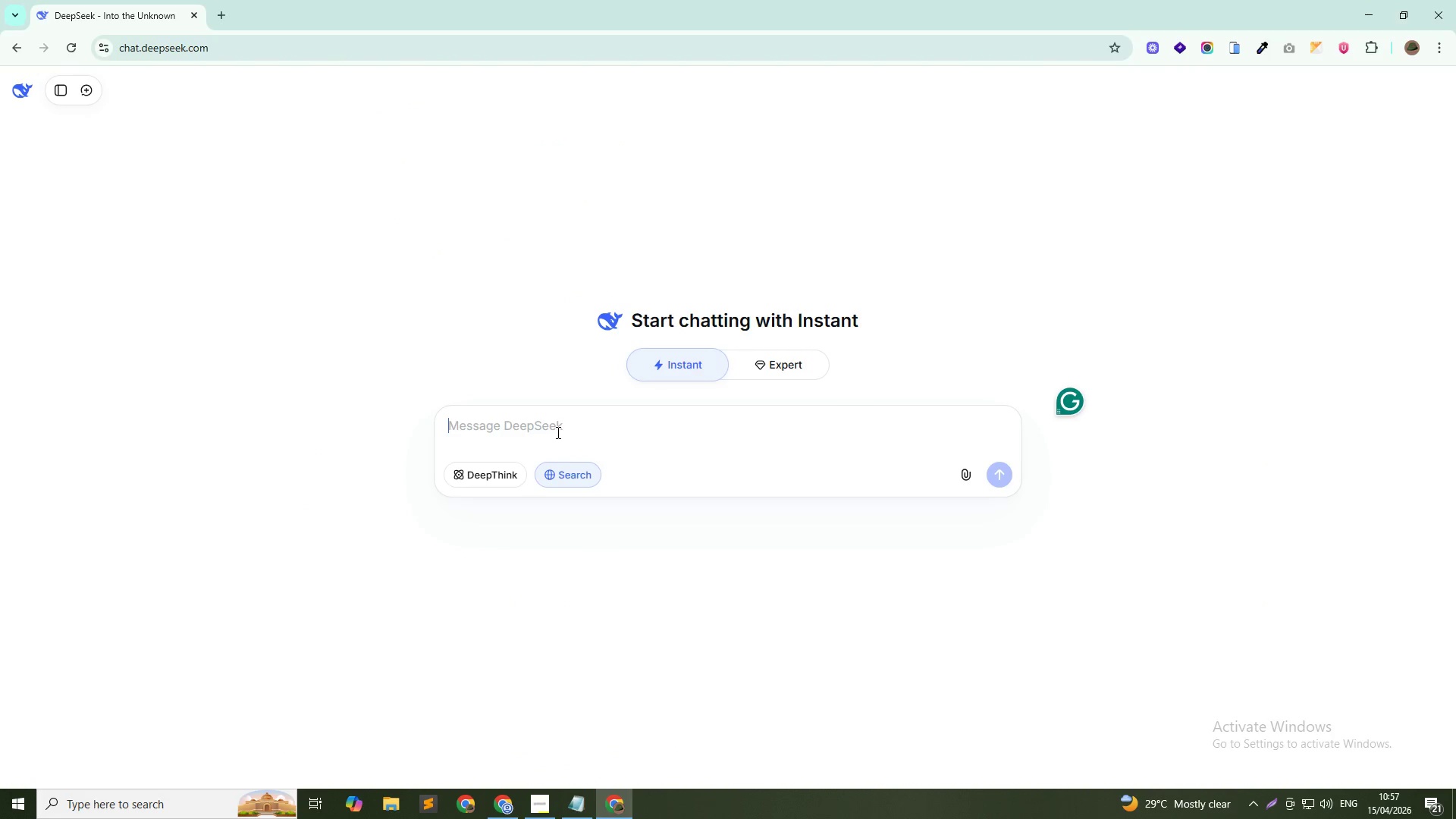 
type(Create a custom dynamic mega menu for shopify dawn theme.)
 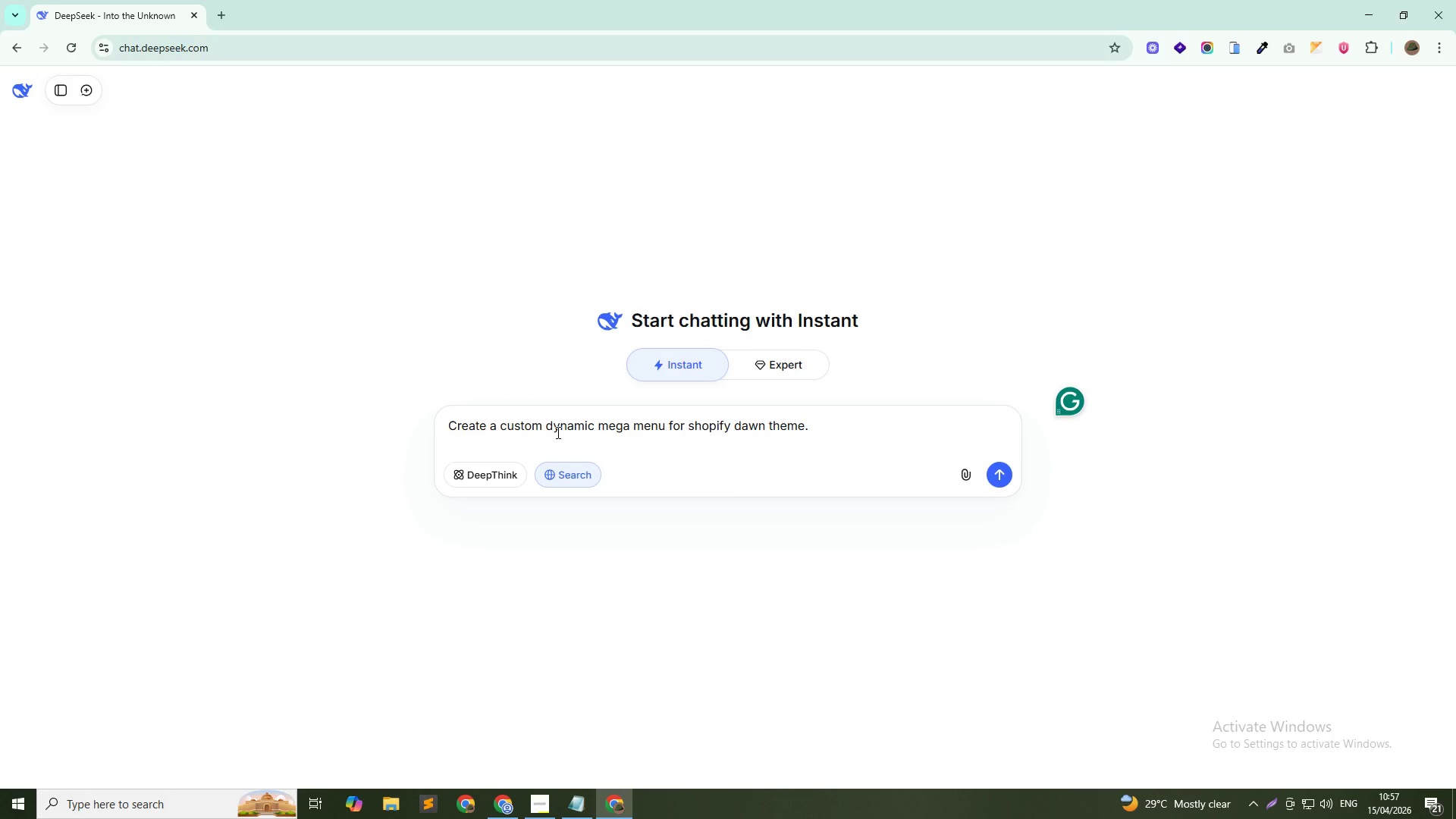 
key(Shift+Enter)
 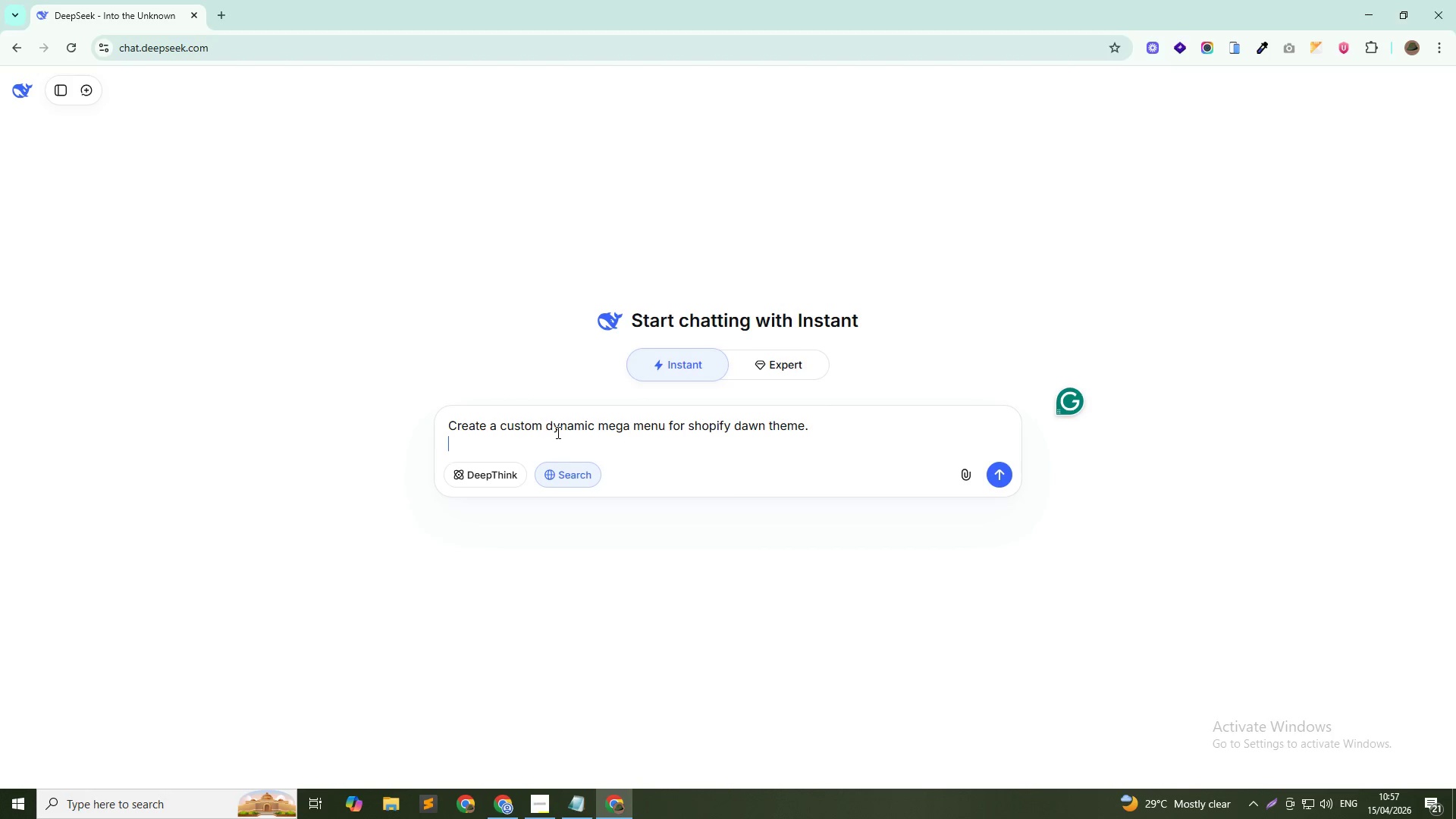 
key(Shift+Enter)
 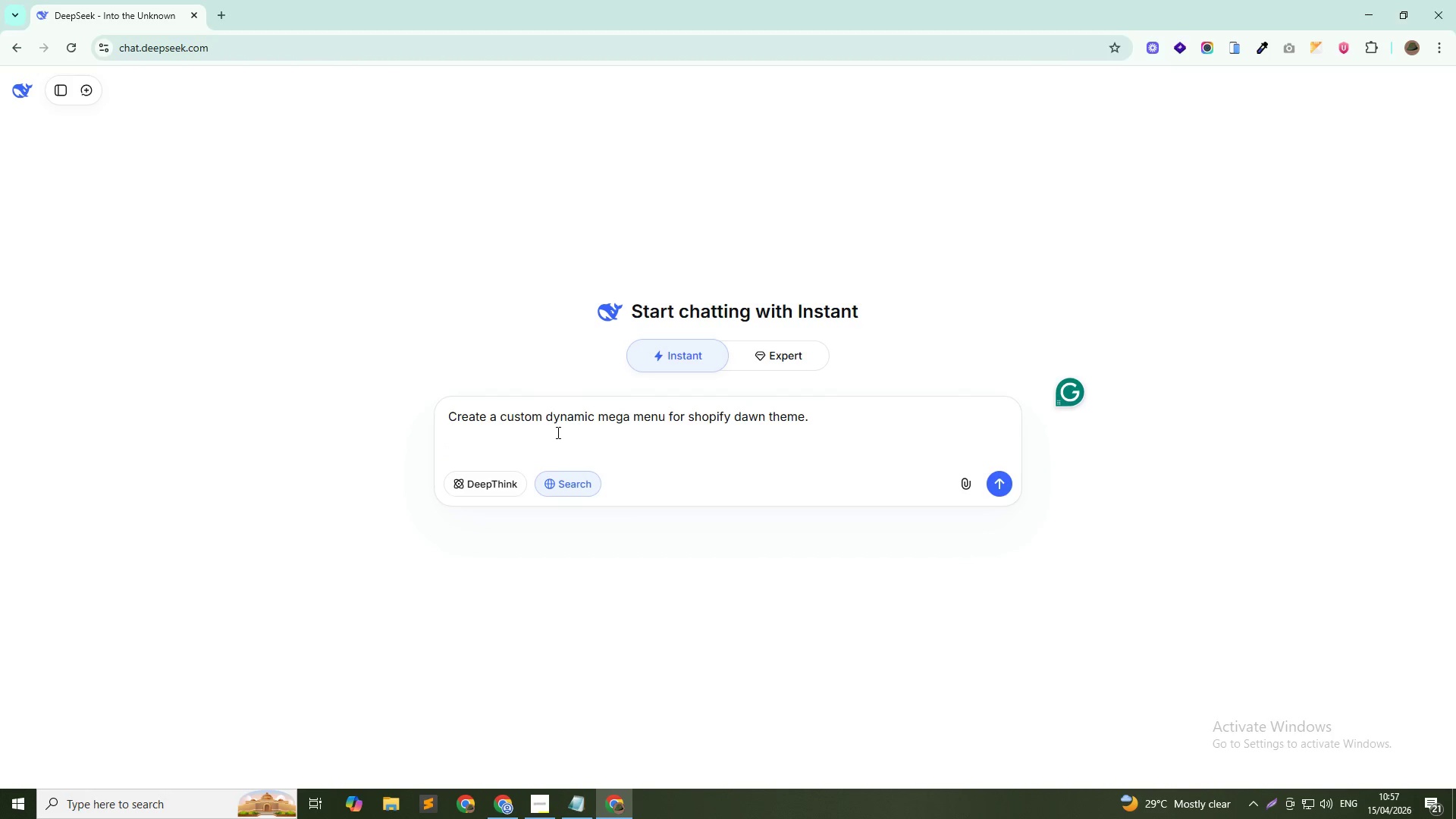 
type(Menu ; Home ())
 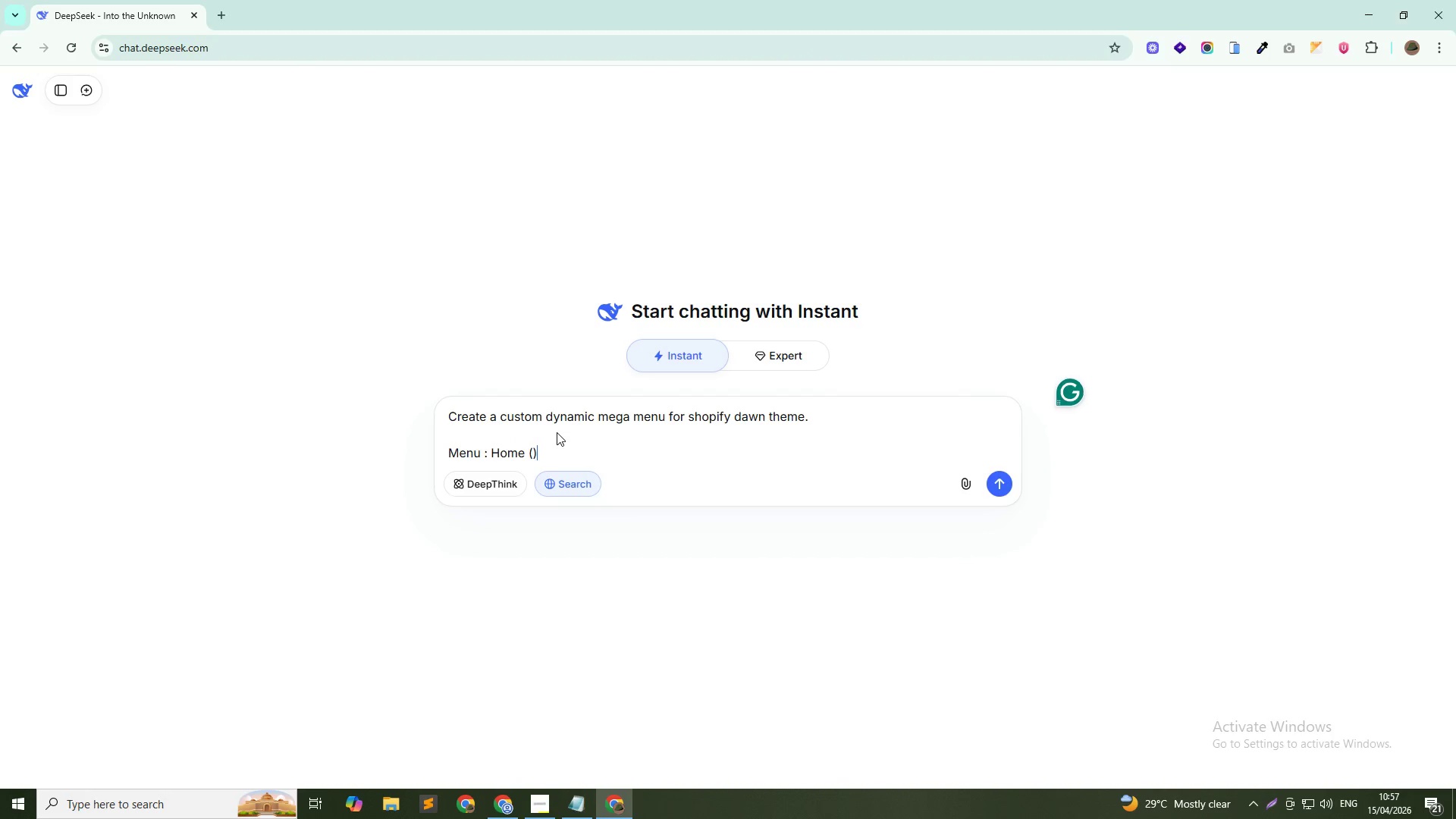 
key(ArrowLeft)
 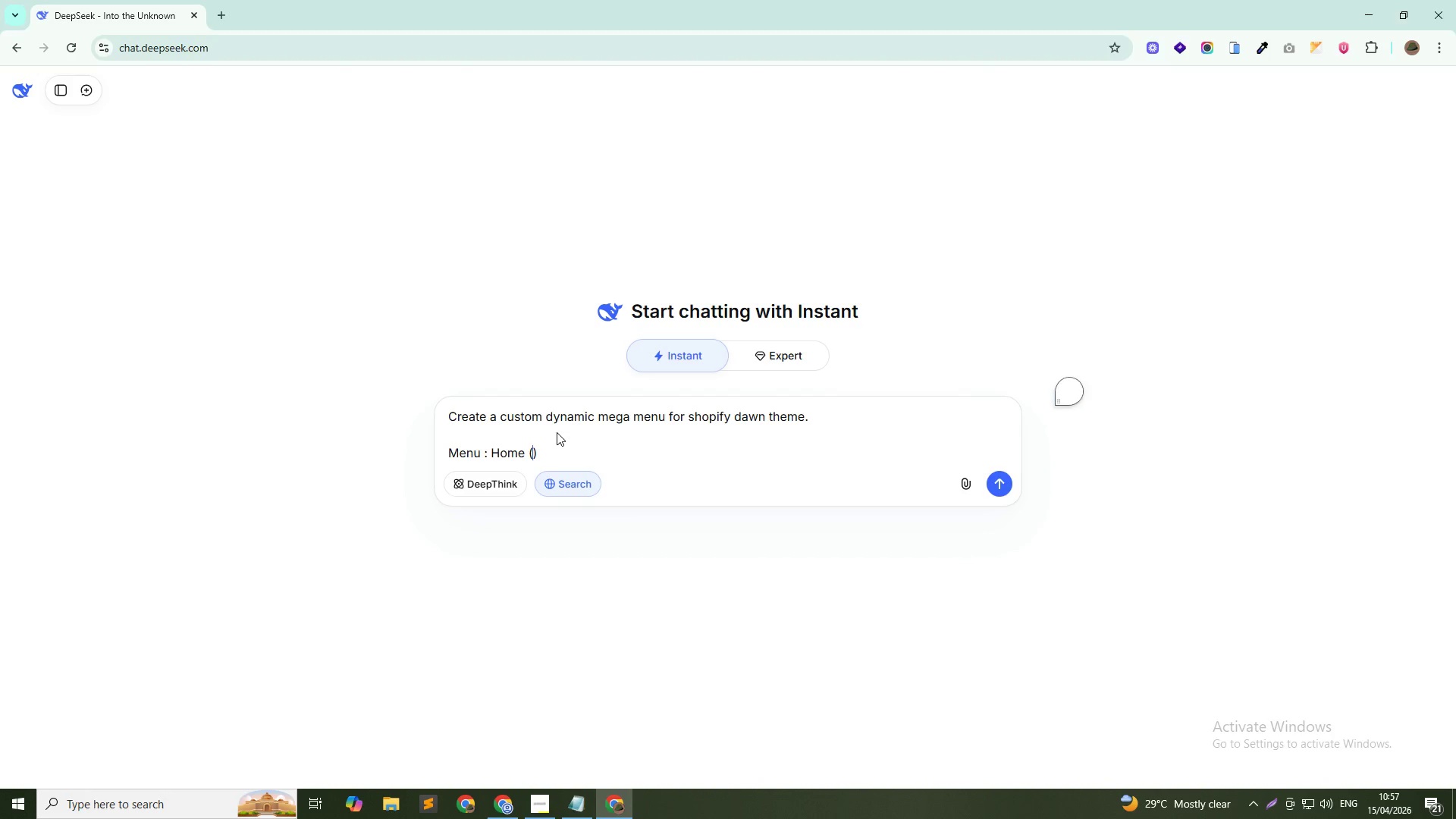 
key(Slash)
 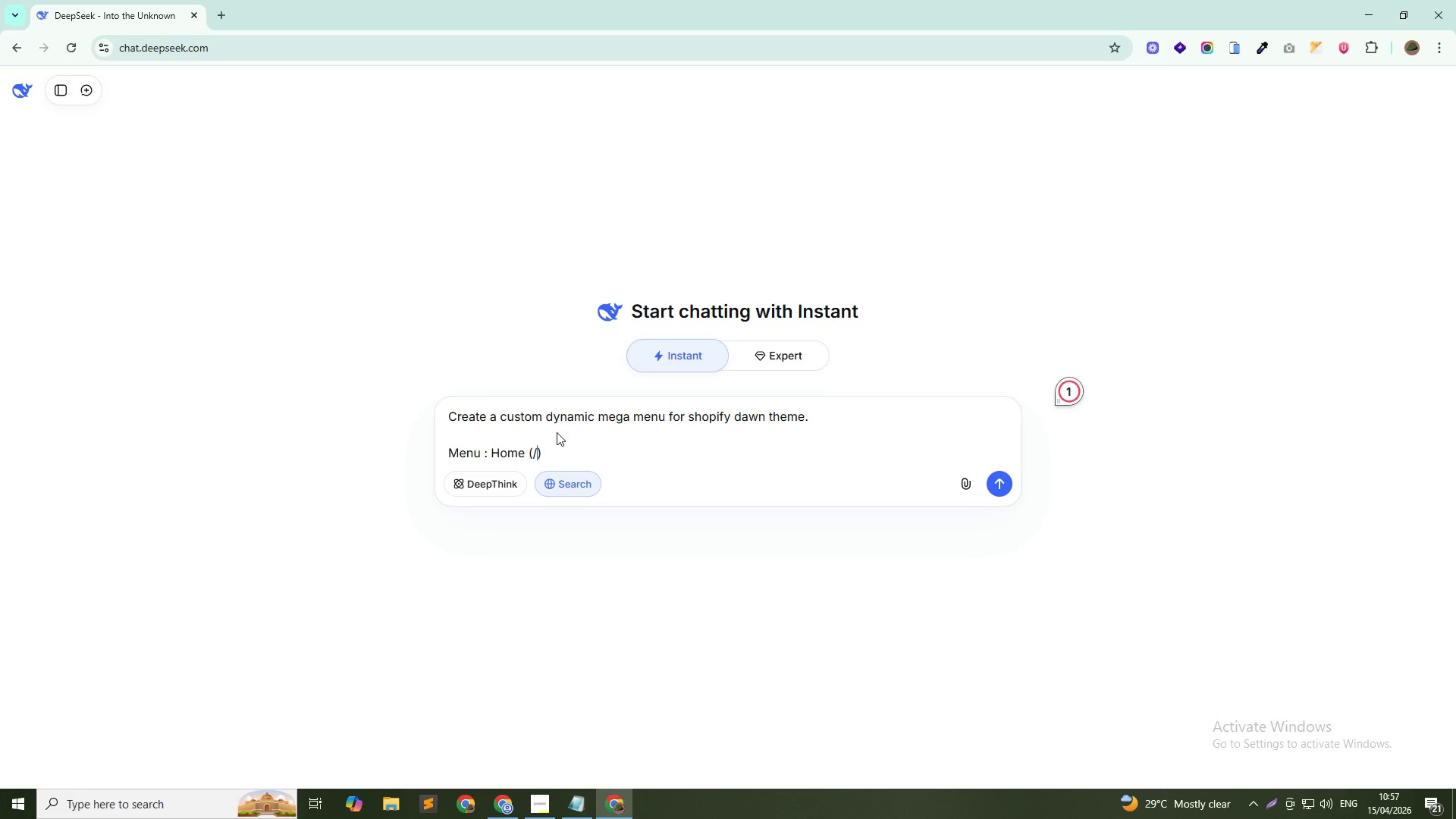 
key(ArrowDown)
 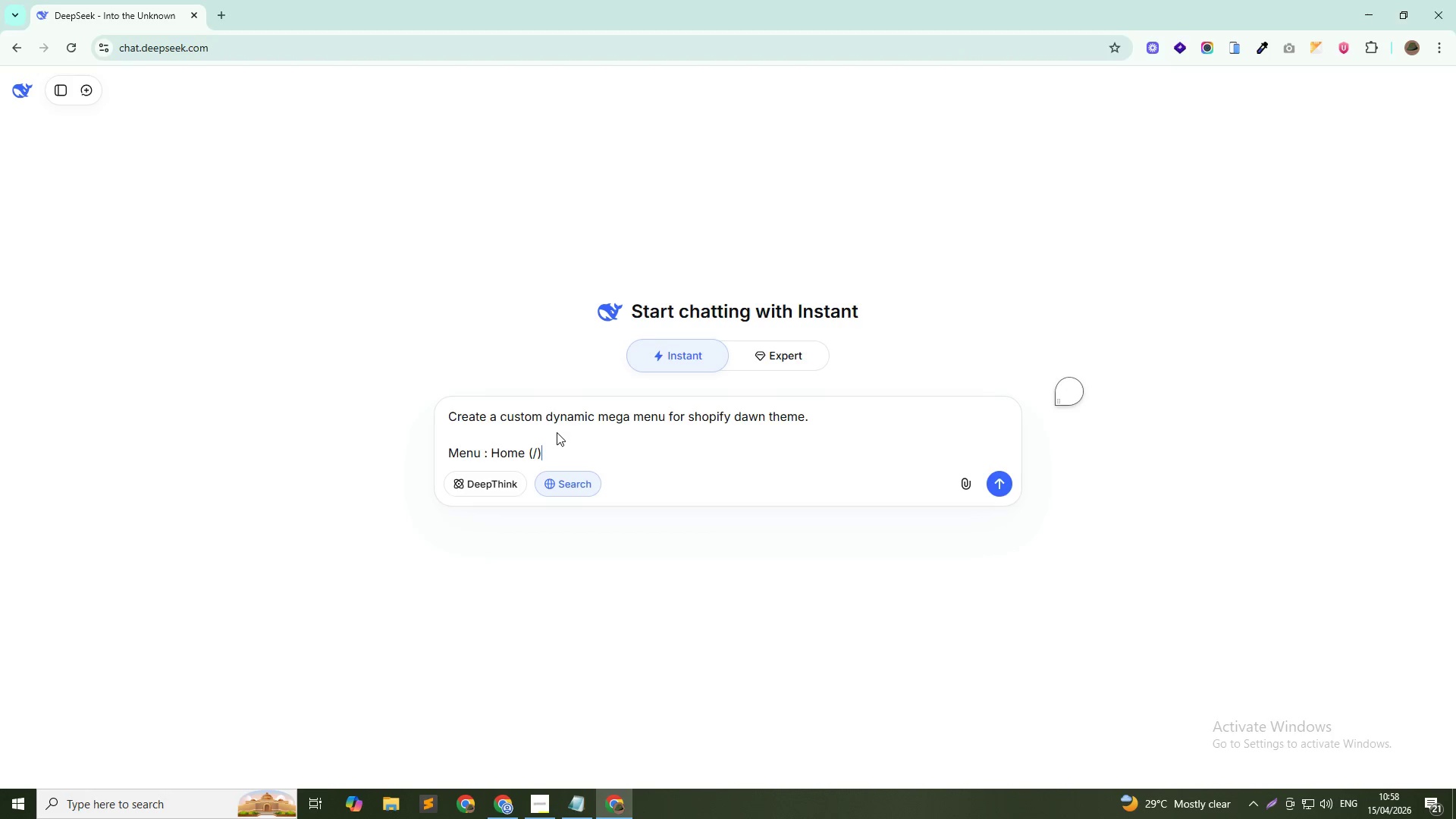 
type(, shop ())
 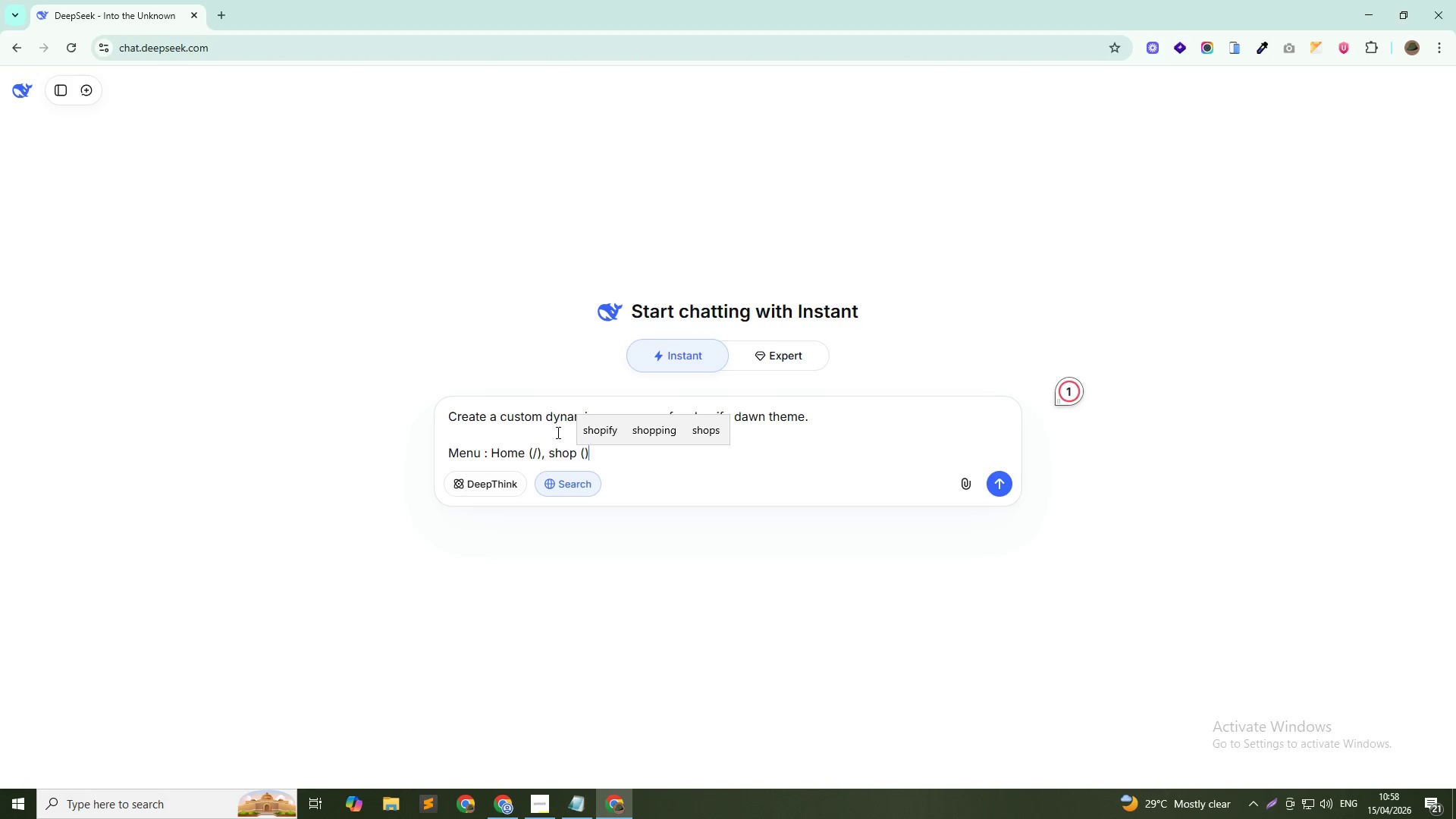 
key(ArrowLeft)
 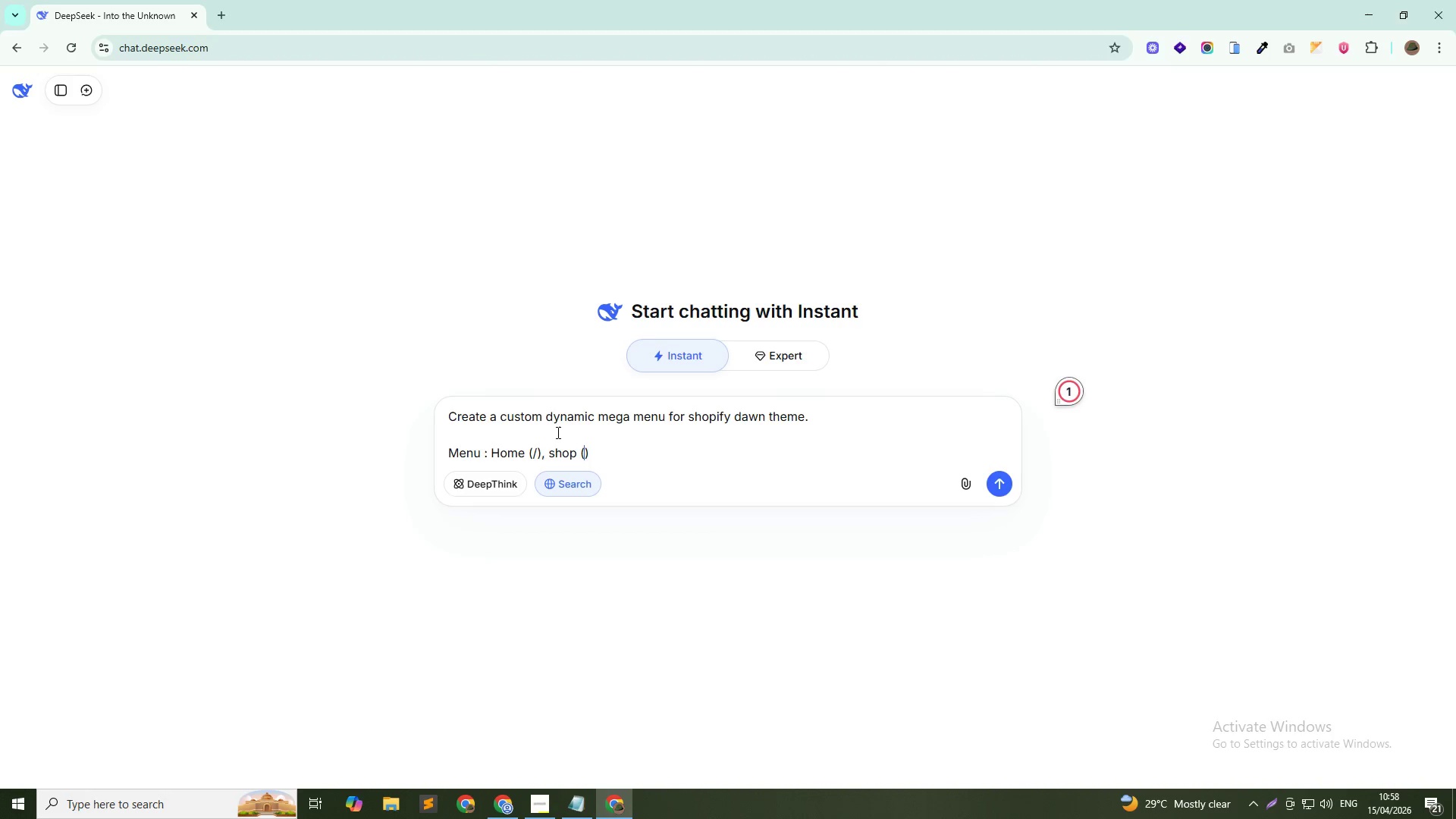 
type(dropdown a)
key(Backspace)
type(prent with desert)
 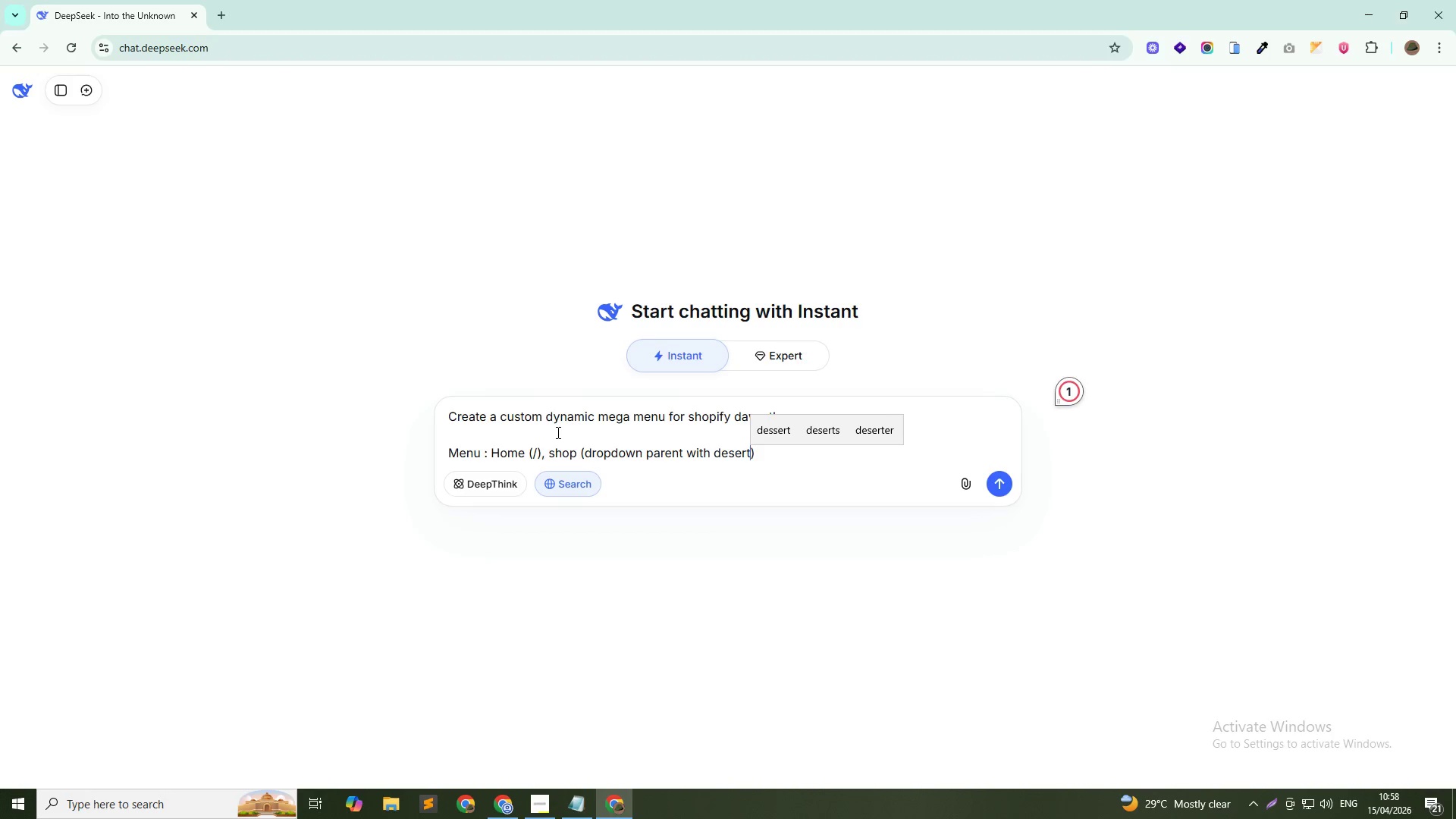 
type(, tropical, forest, accessories as children)
 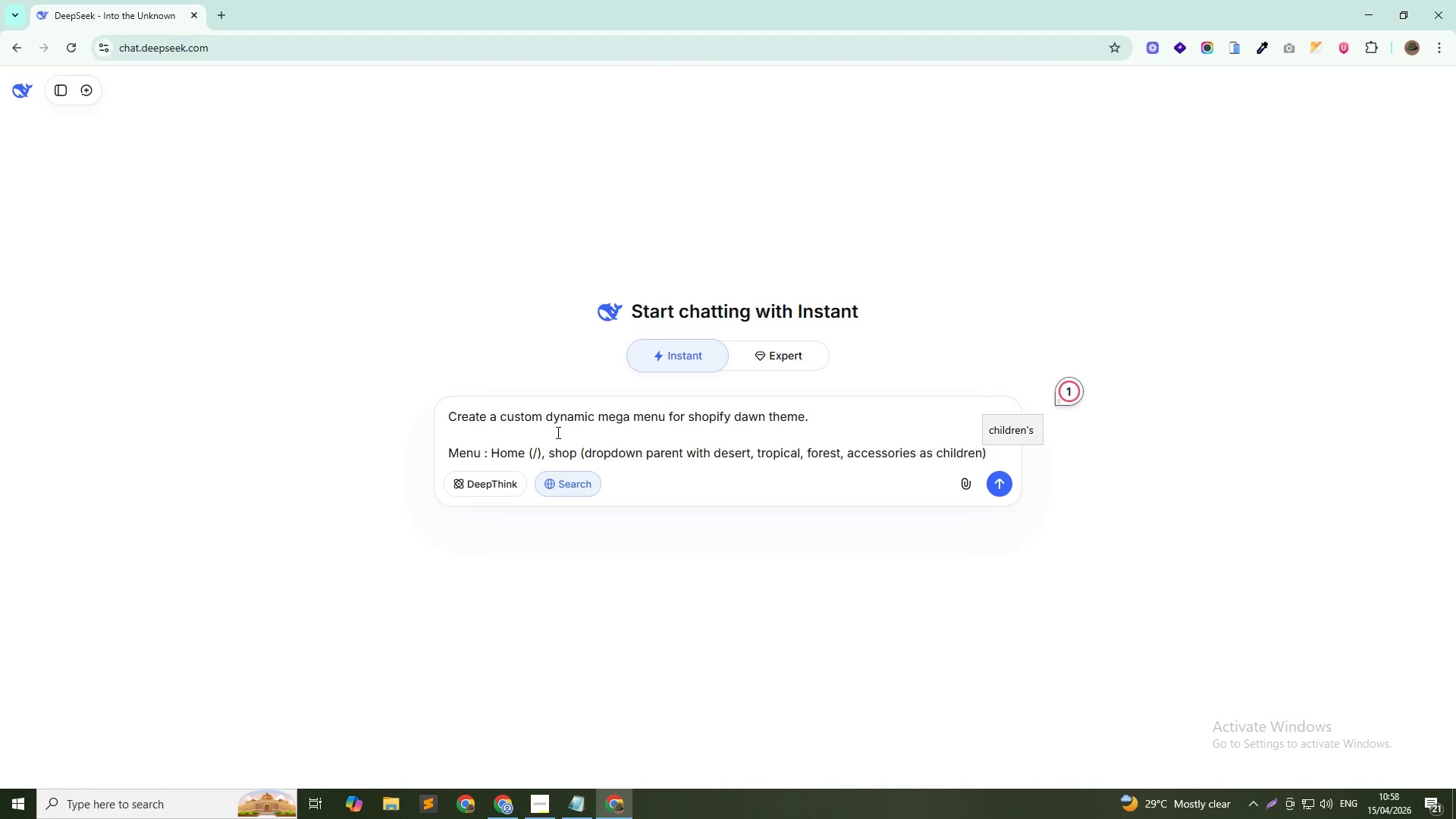 
key(ArrowDown)
 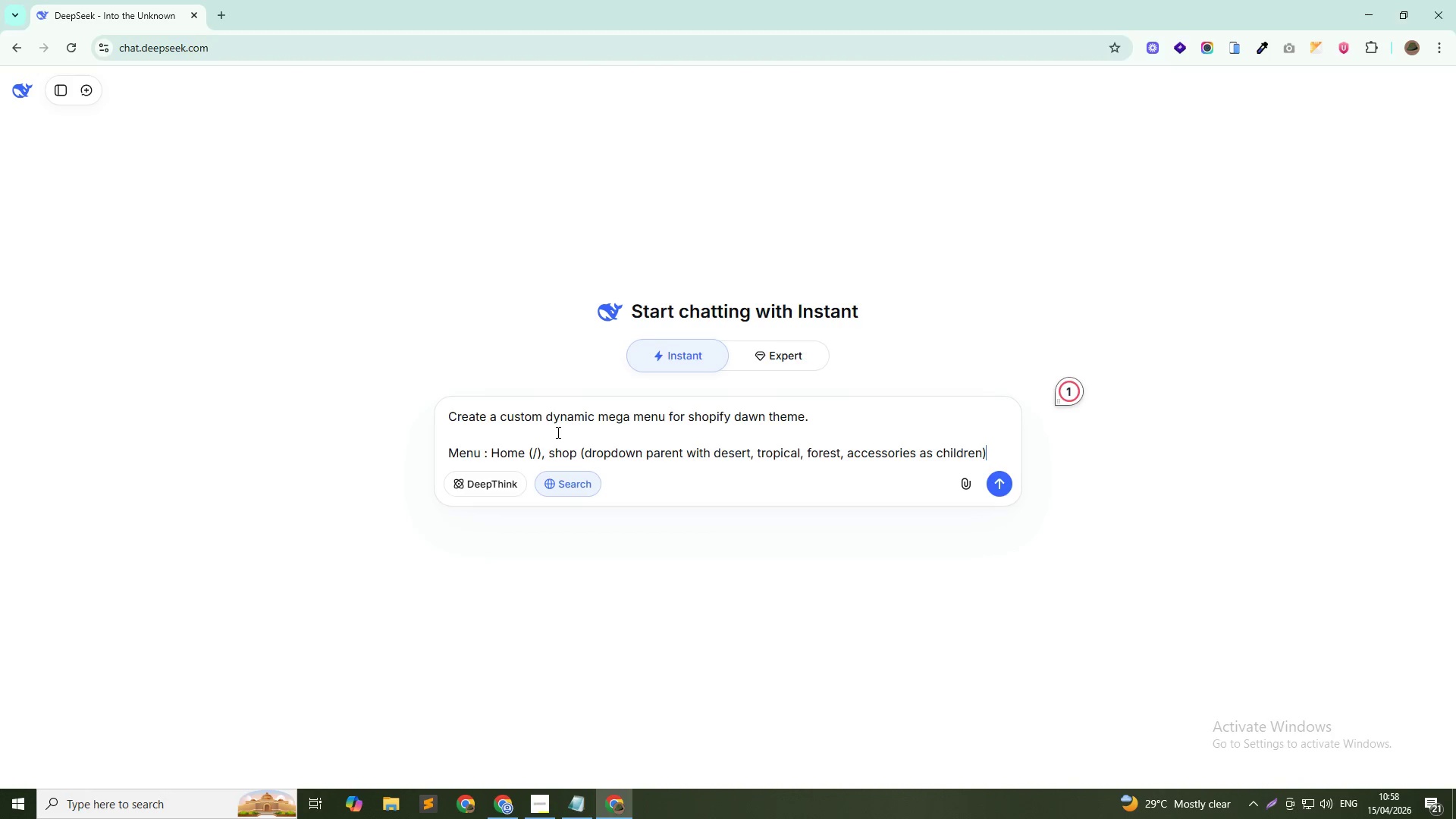 
type(, contact us, about us,)
 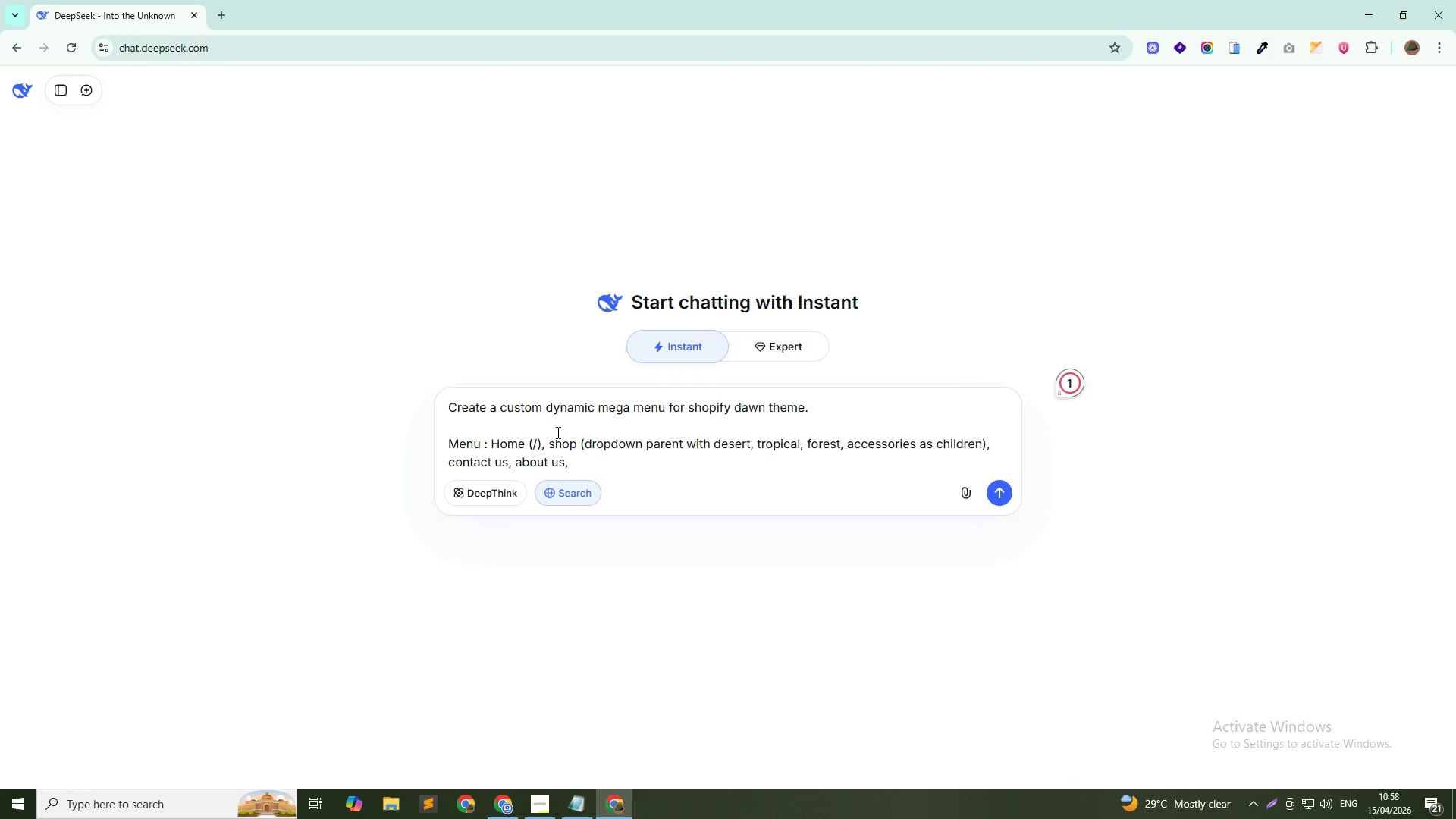 
key(ArrowDown)
 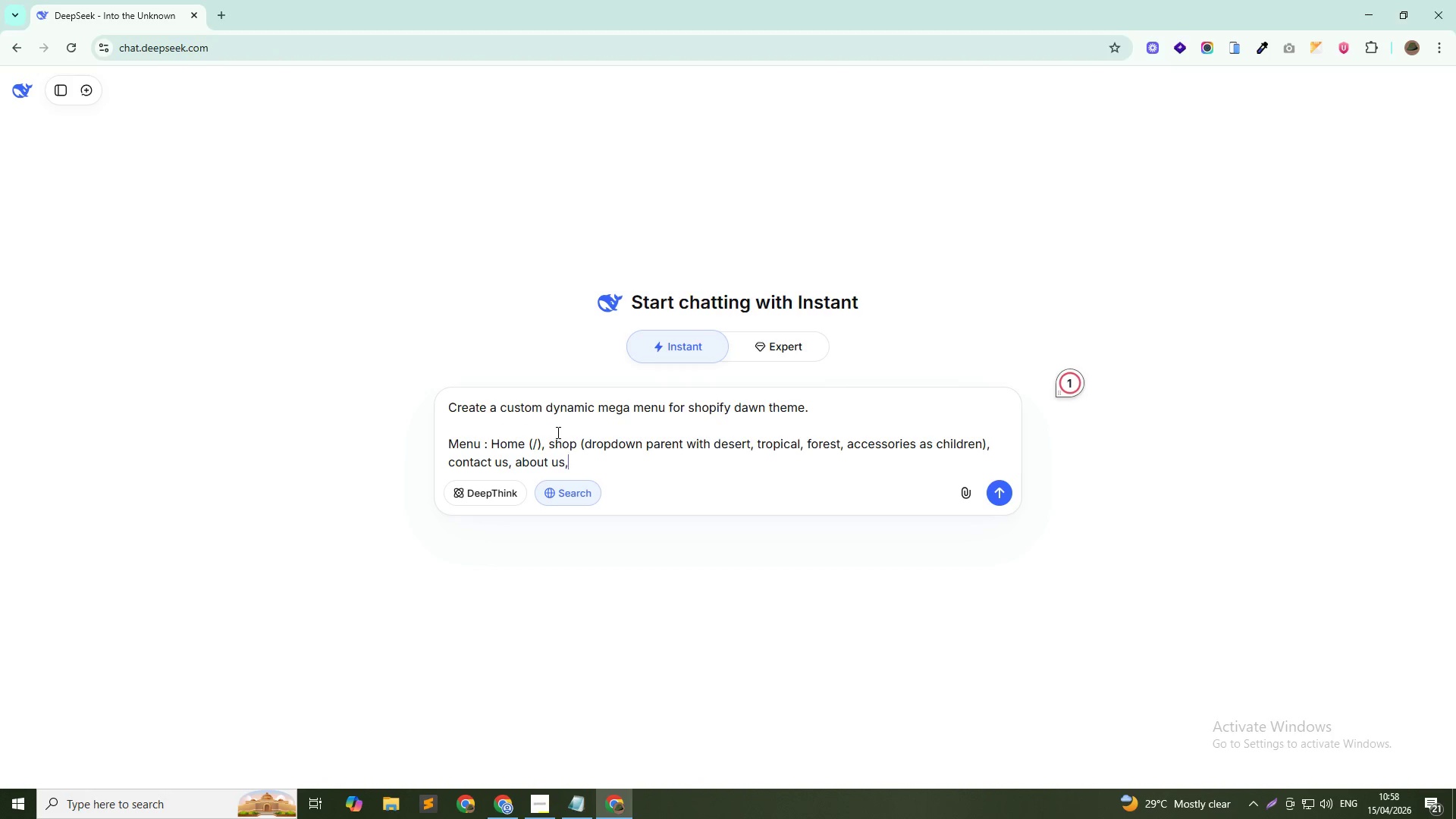 
key(Backspace)
 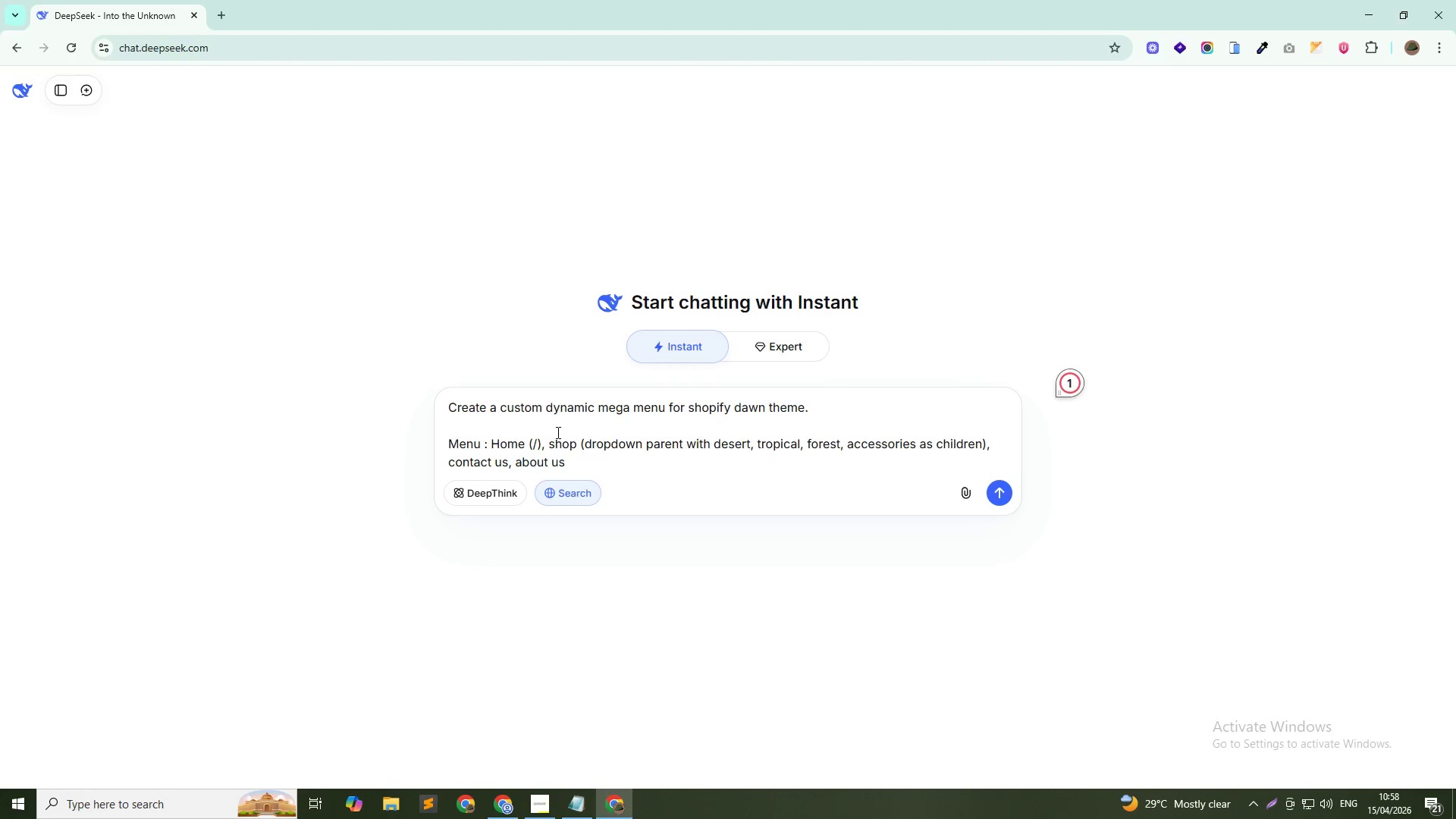 
key(Period)
 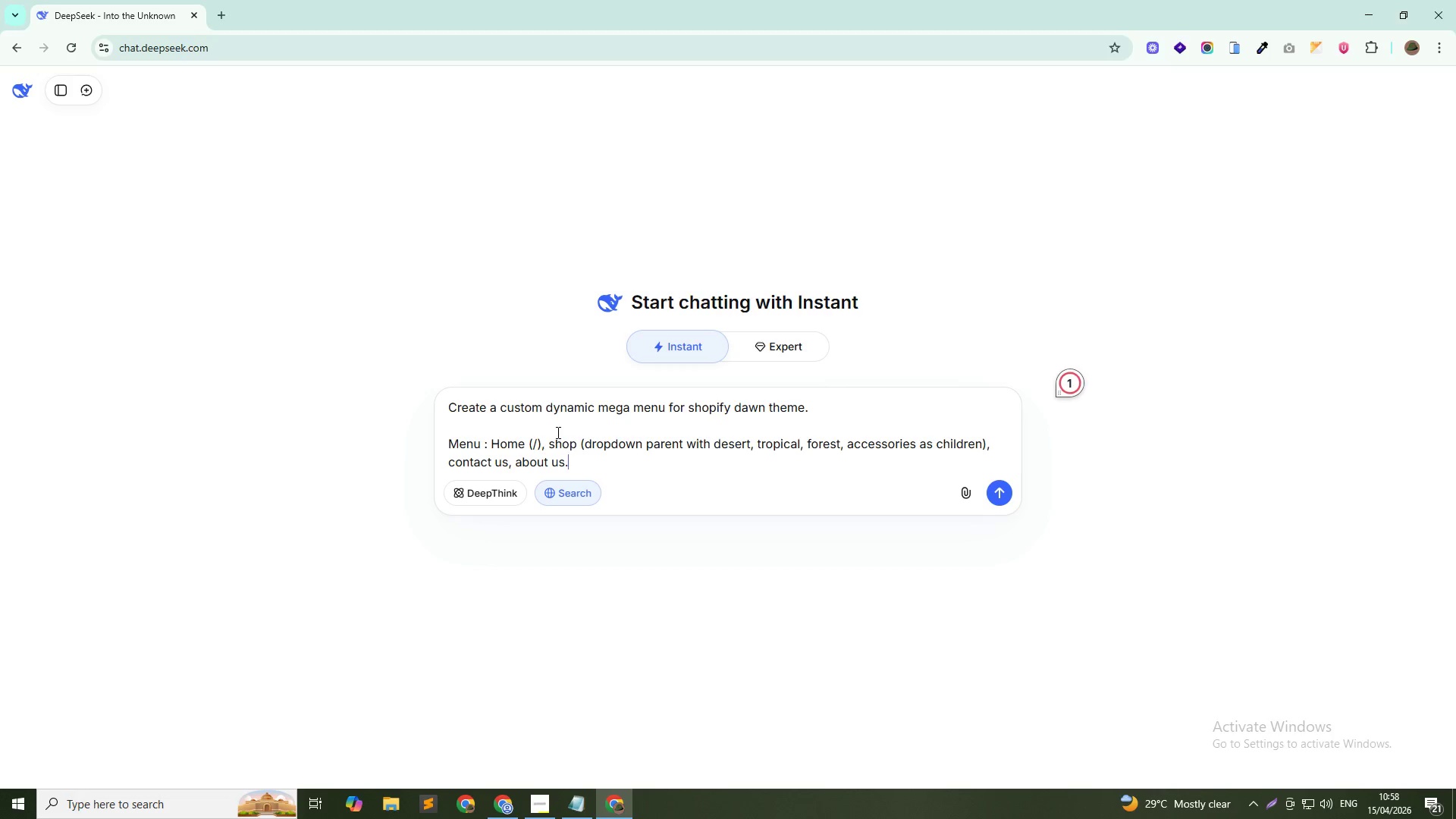 
key(Shift+Enter)
 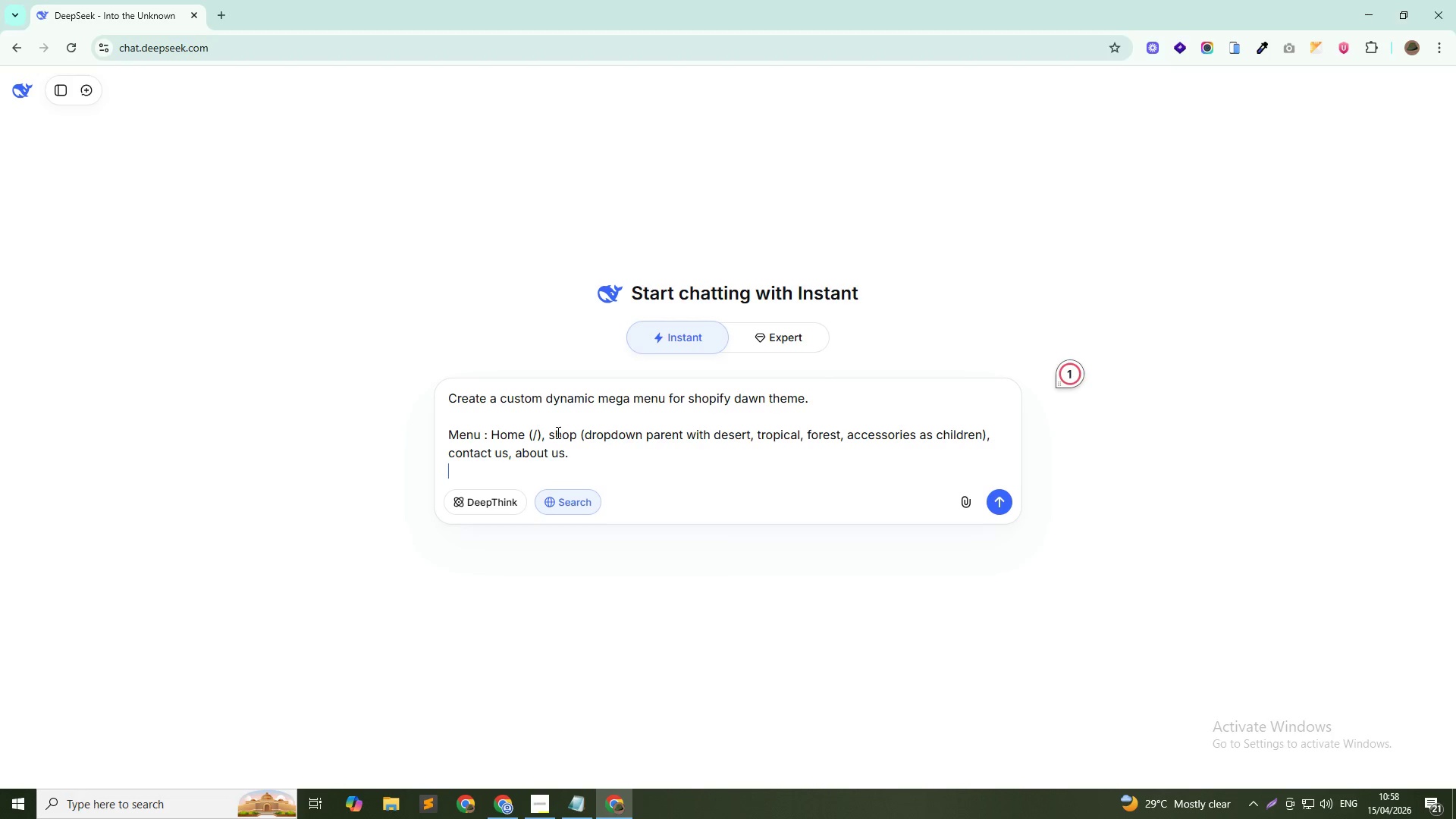 
key(Shift+Enter)
 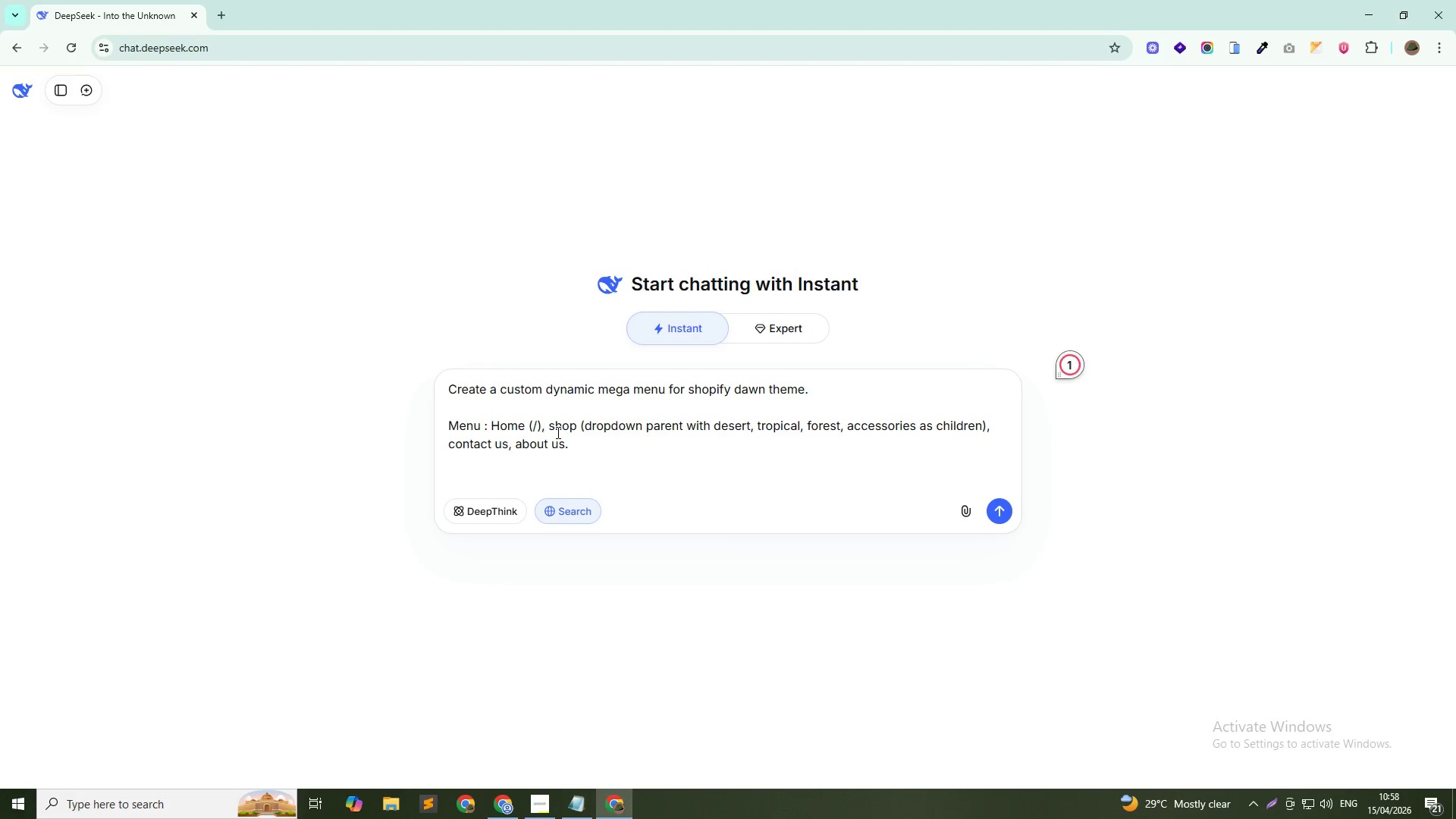 
type(Requirements: 4 column with images ())
 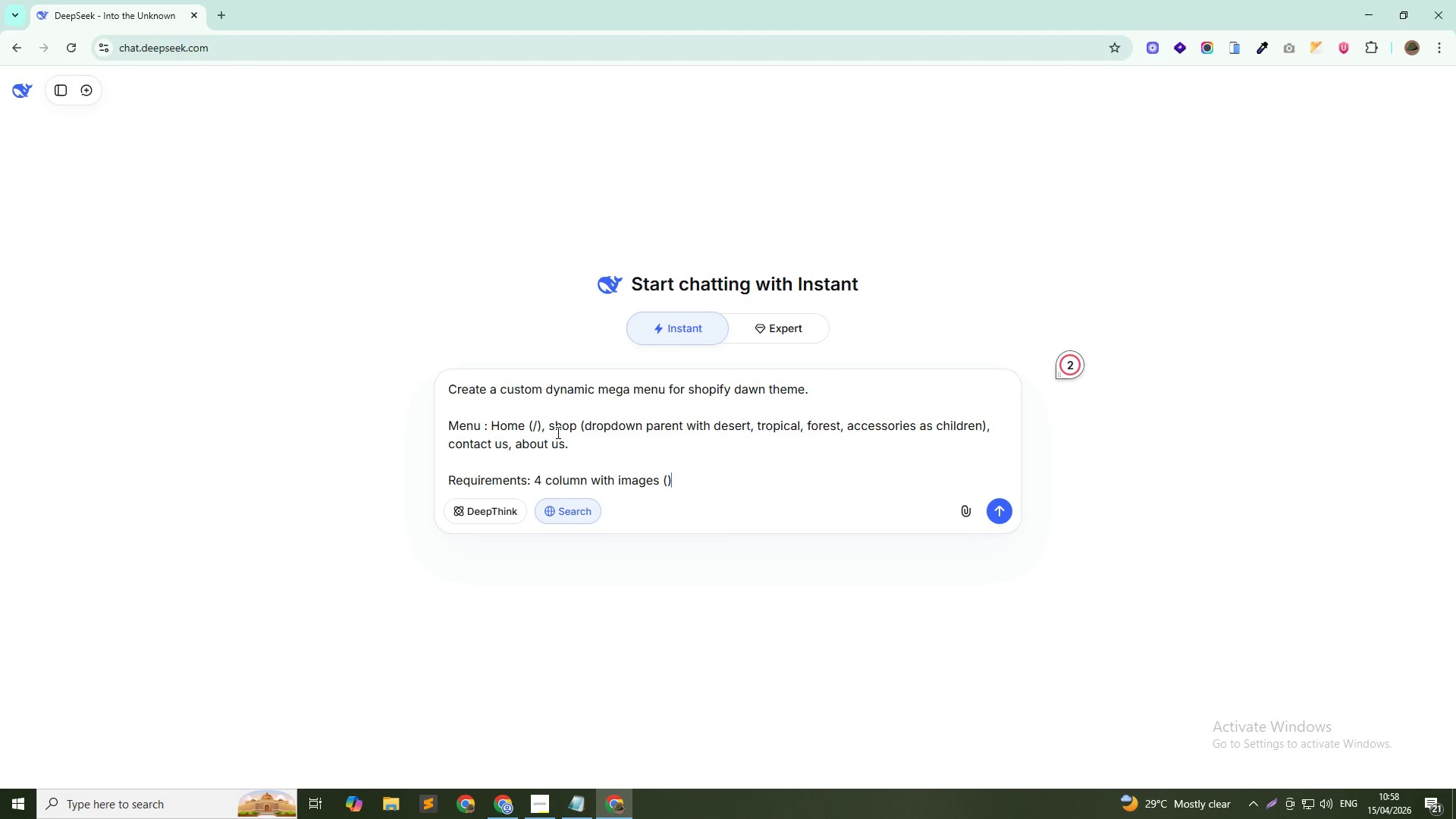 
key(ArrowLeft)
 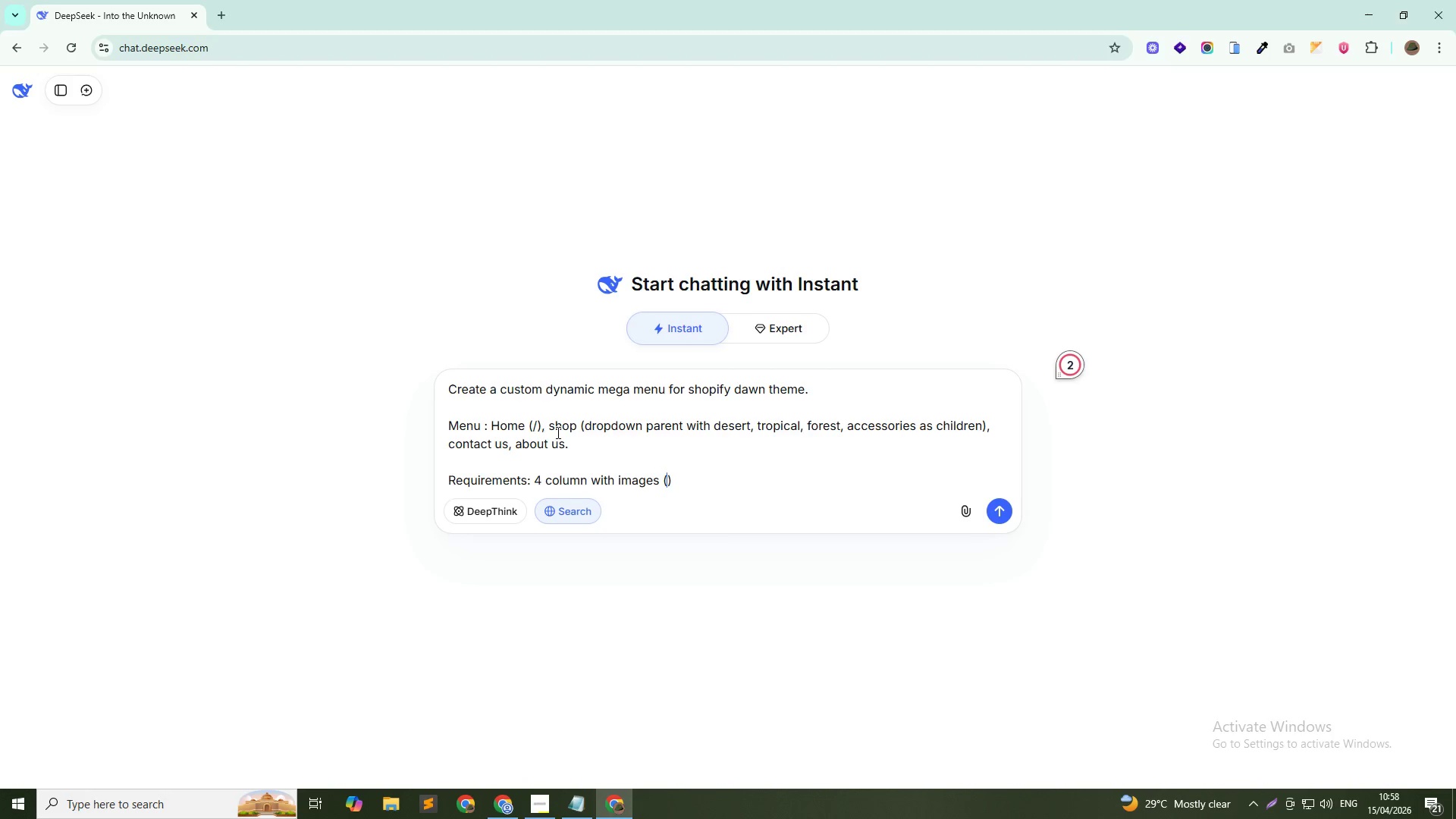 
key(Numpad1)
 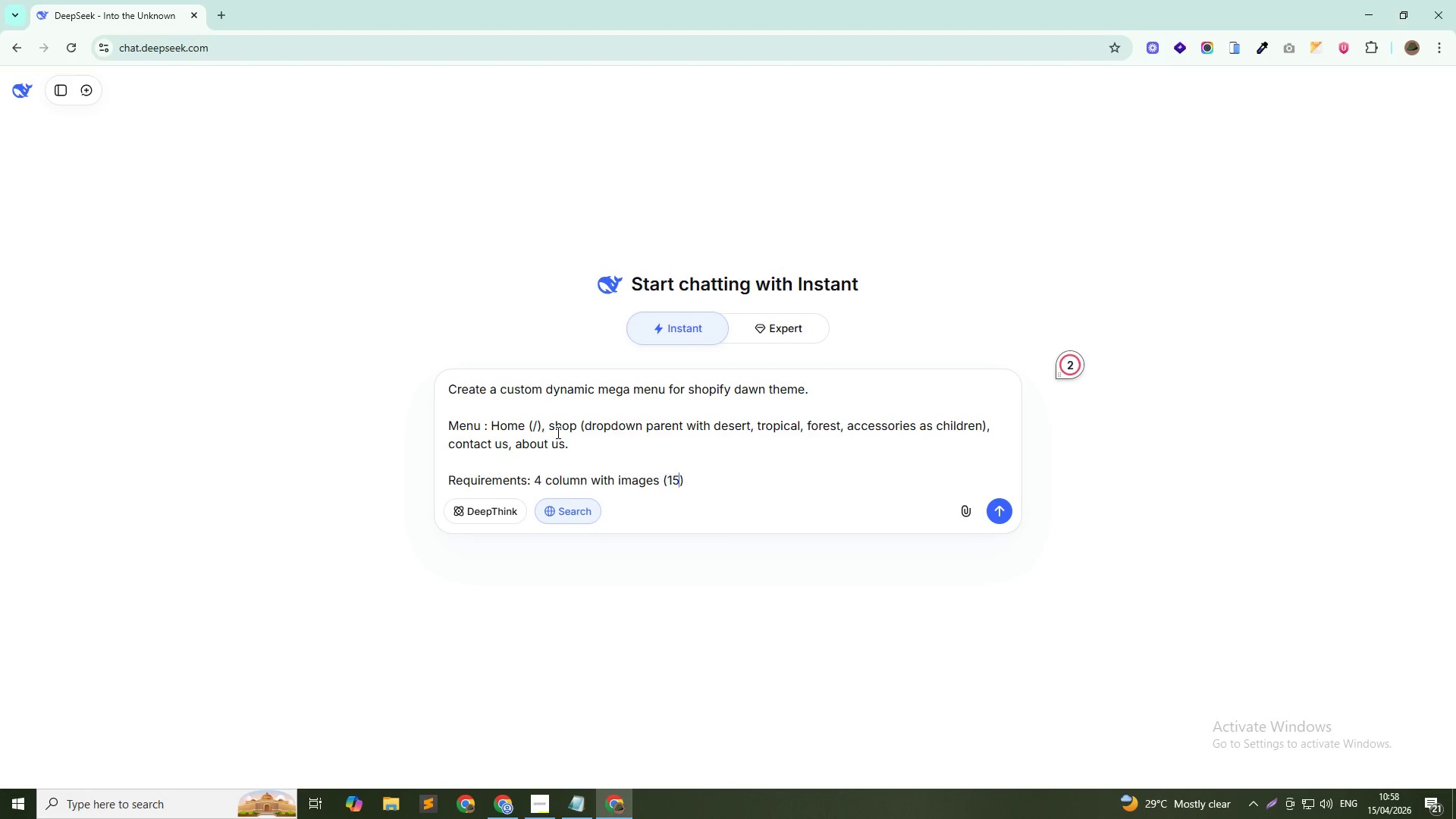 
key(Numpad5)
 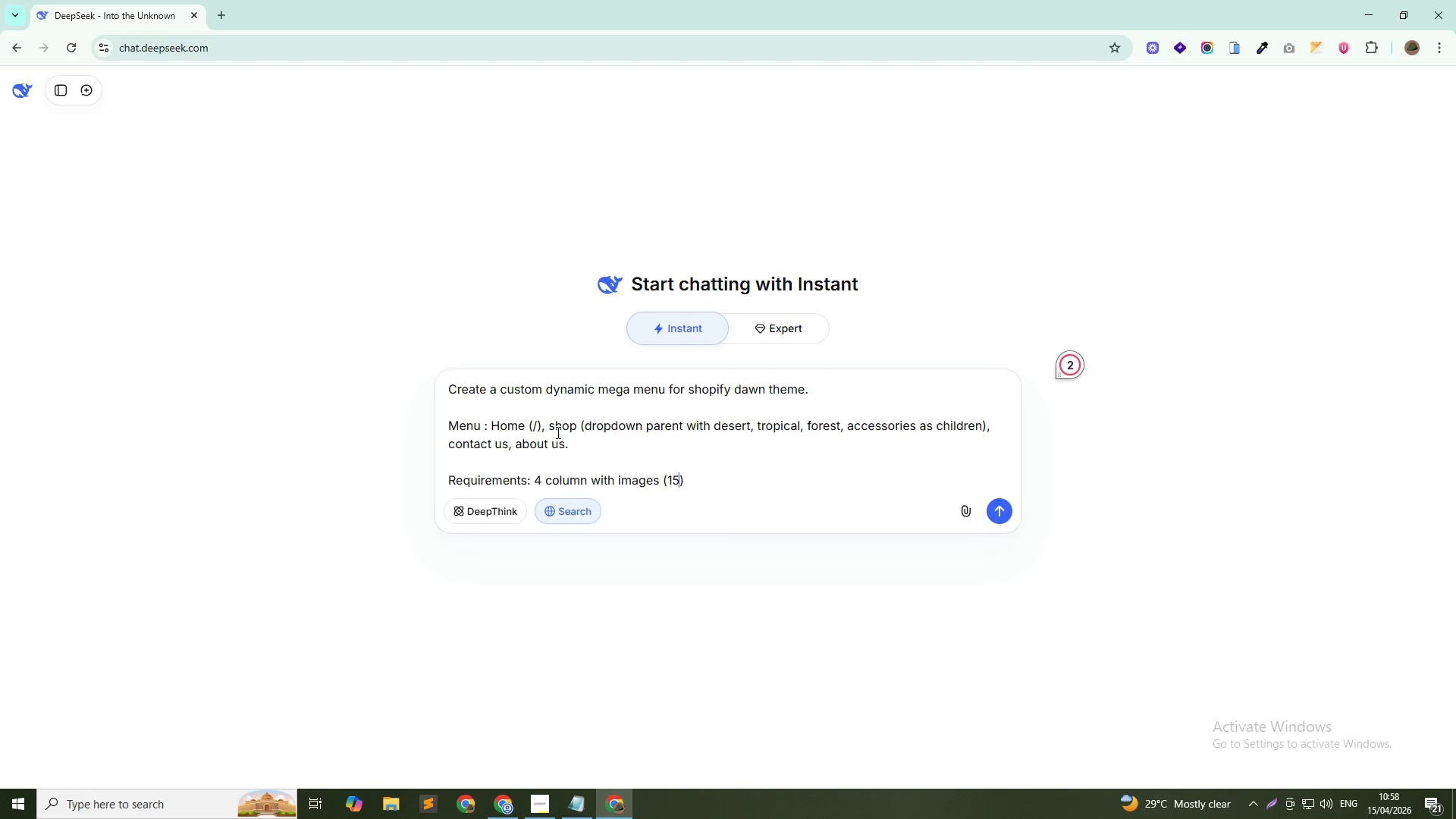 
key(Numpad0)
 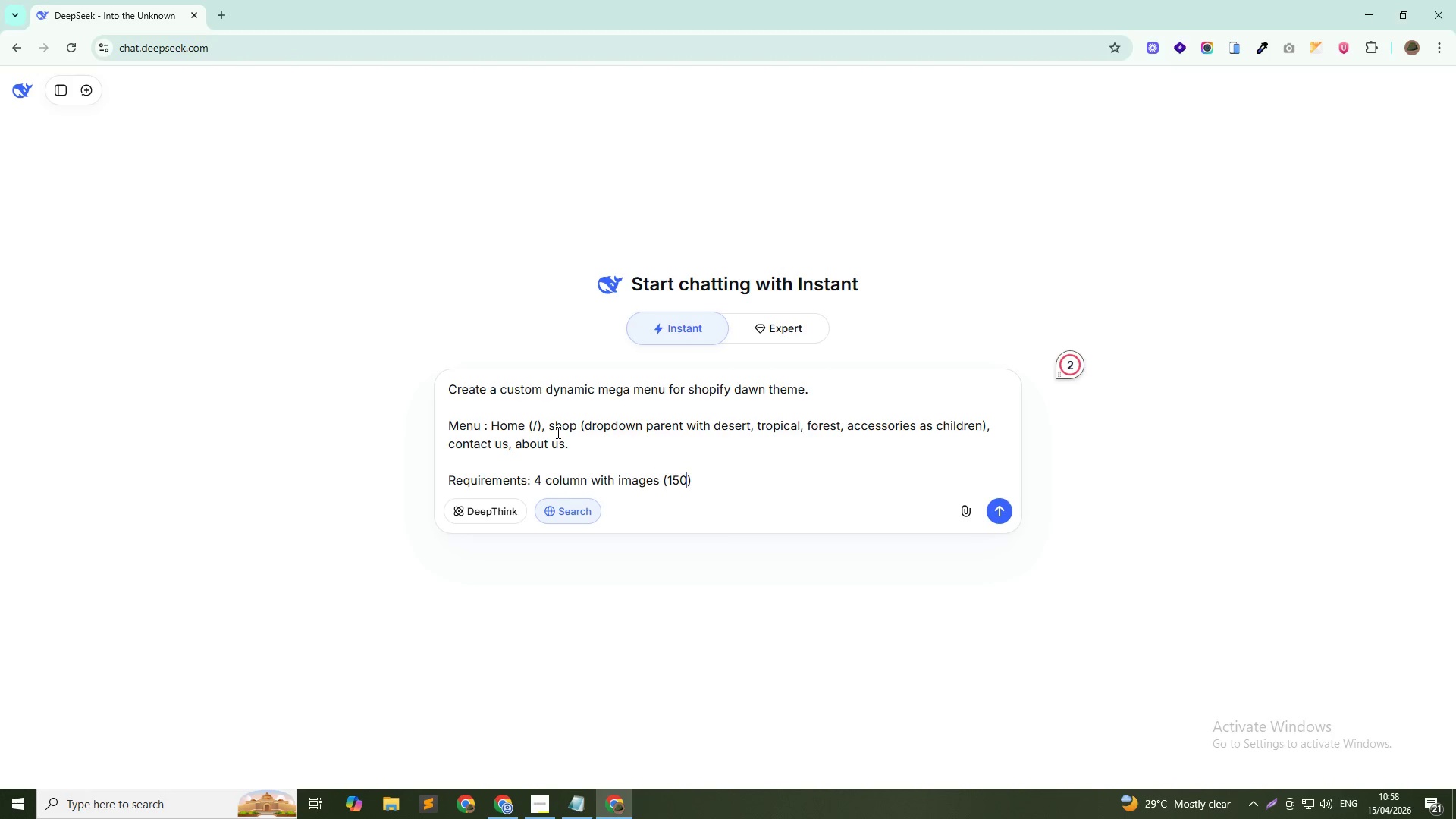 
key(X)
 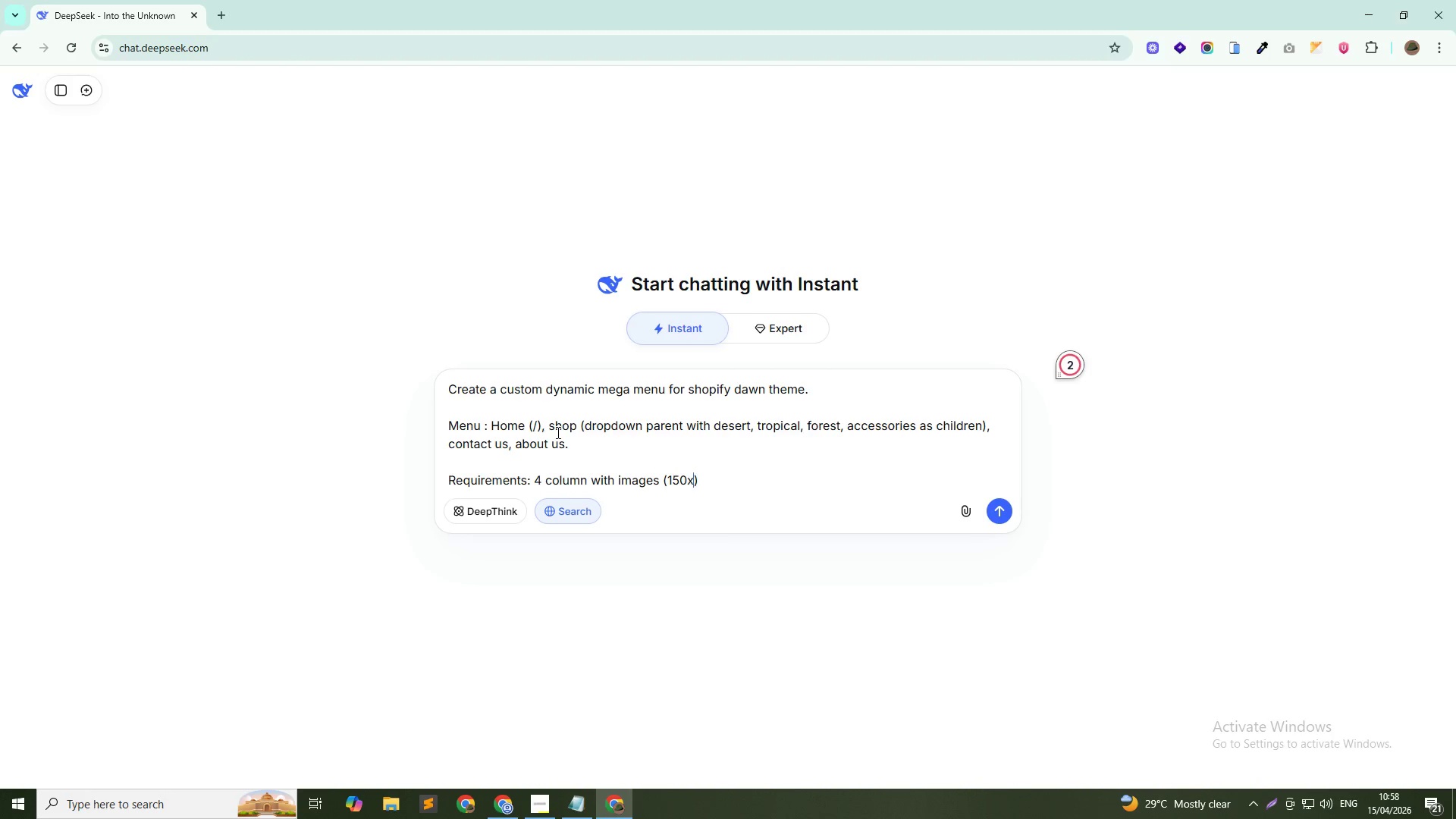 
key(Numpad1)
 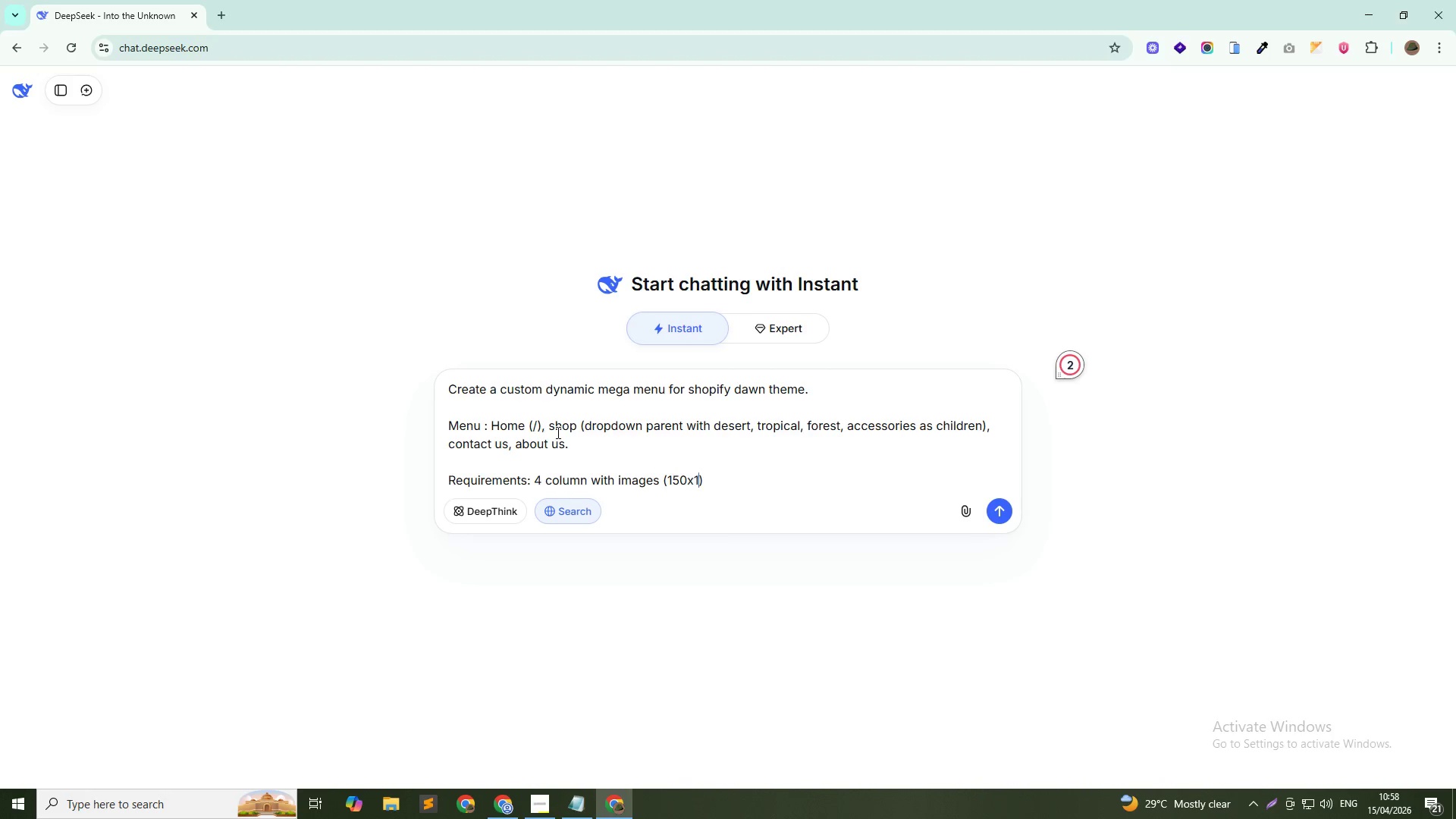 
key(Numpad5)
 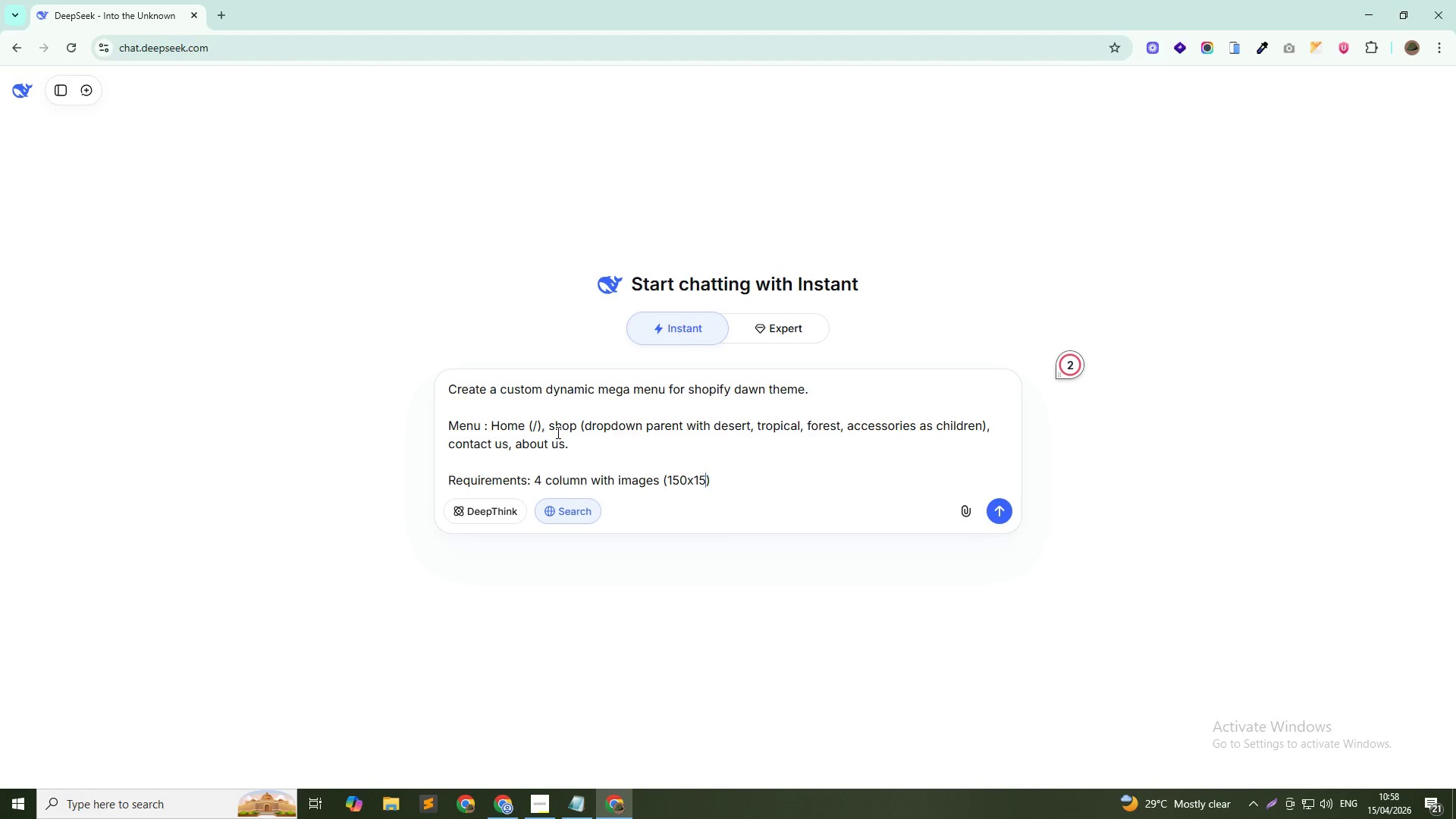 
key(Numpad0)
 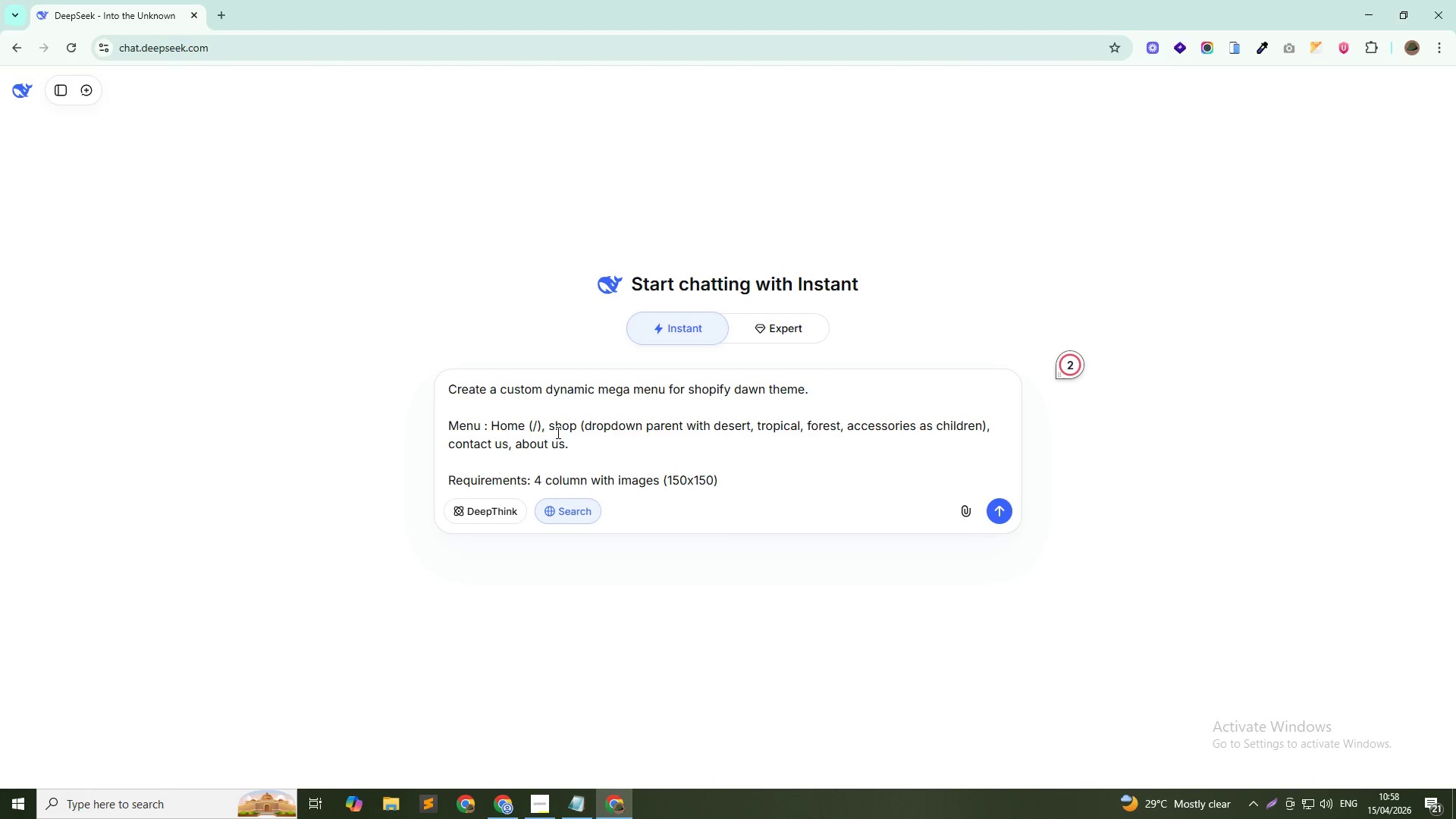 
key(ArrowDown)
 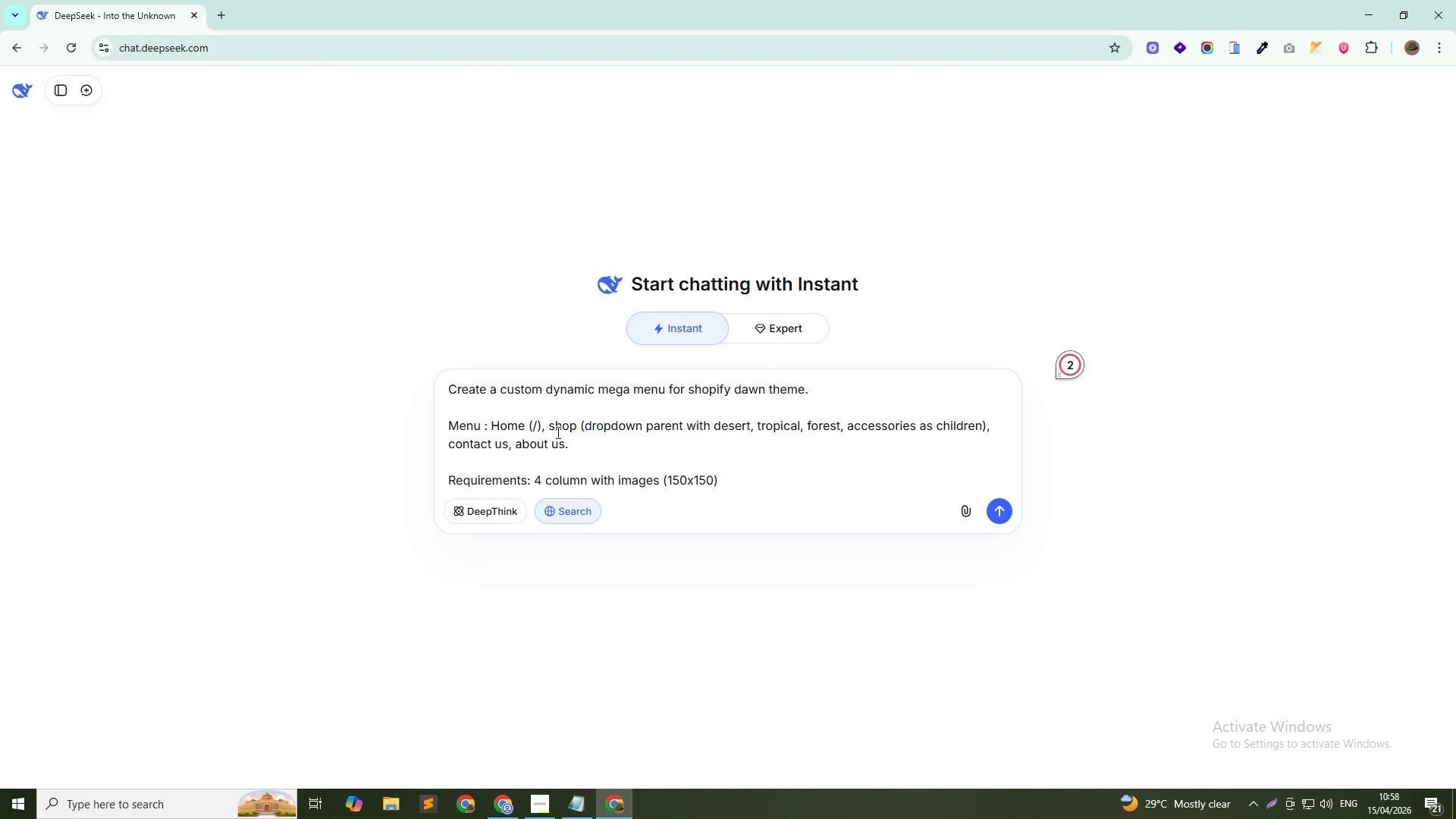 
key(Space)
 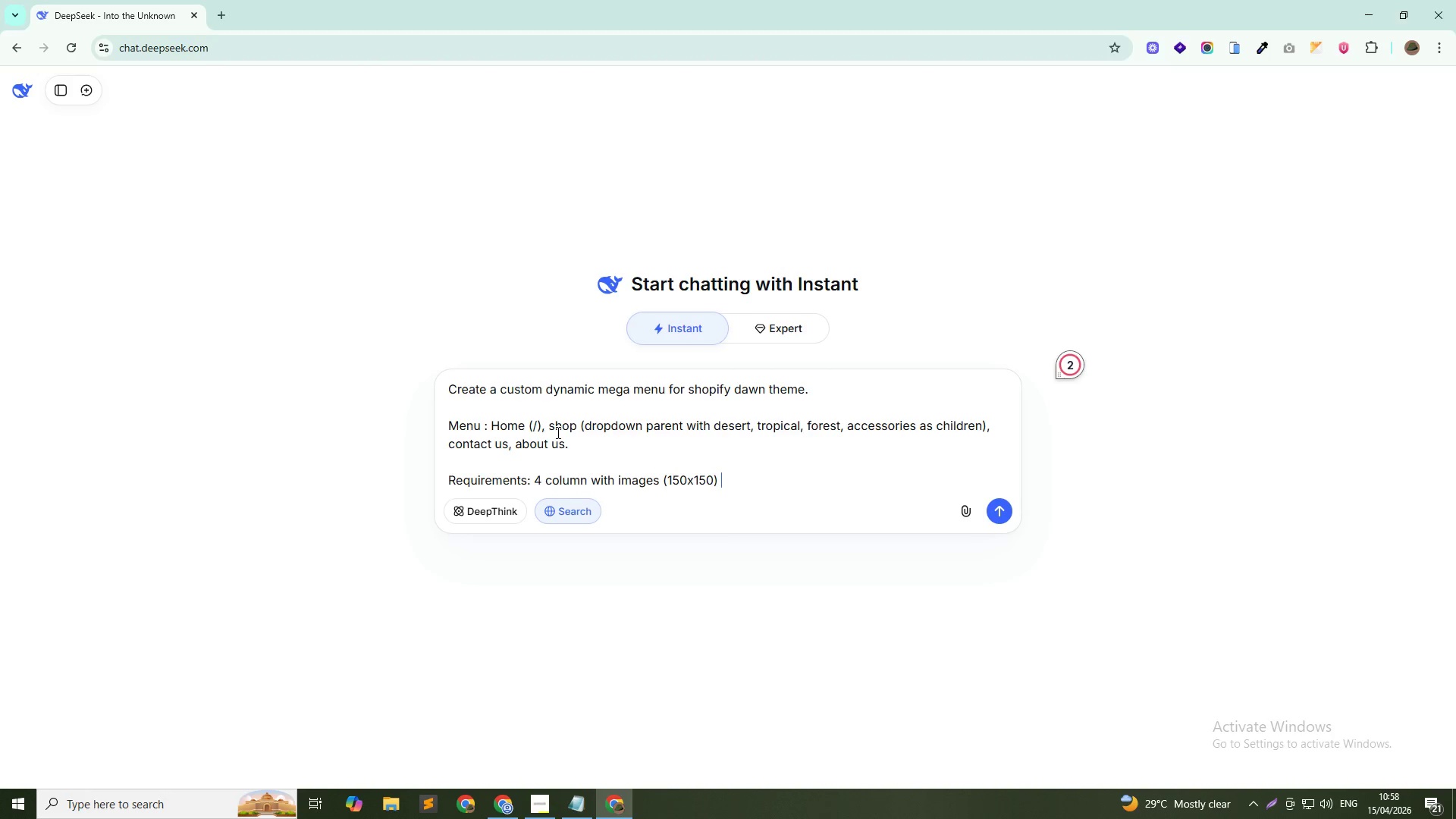 
key(NumpadAdd)
 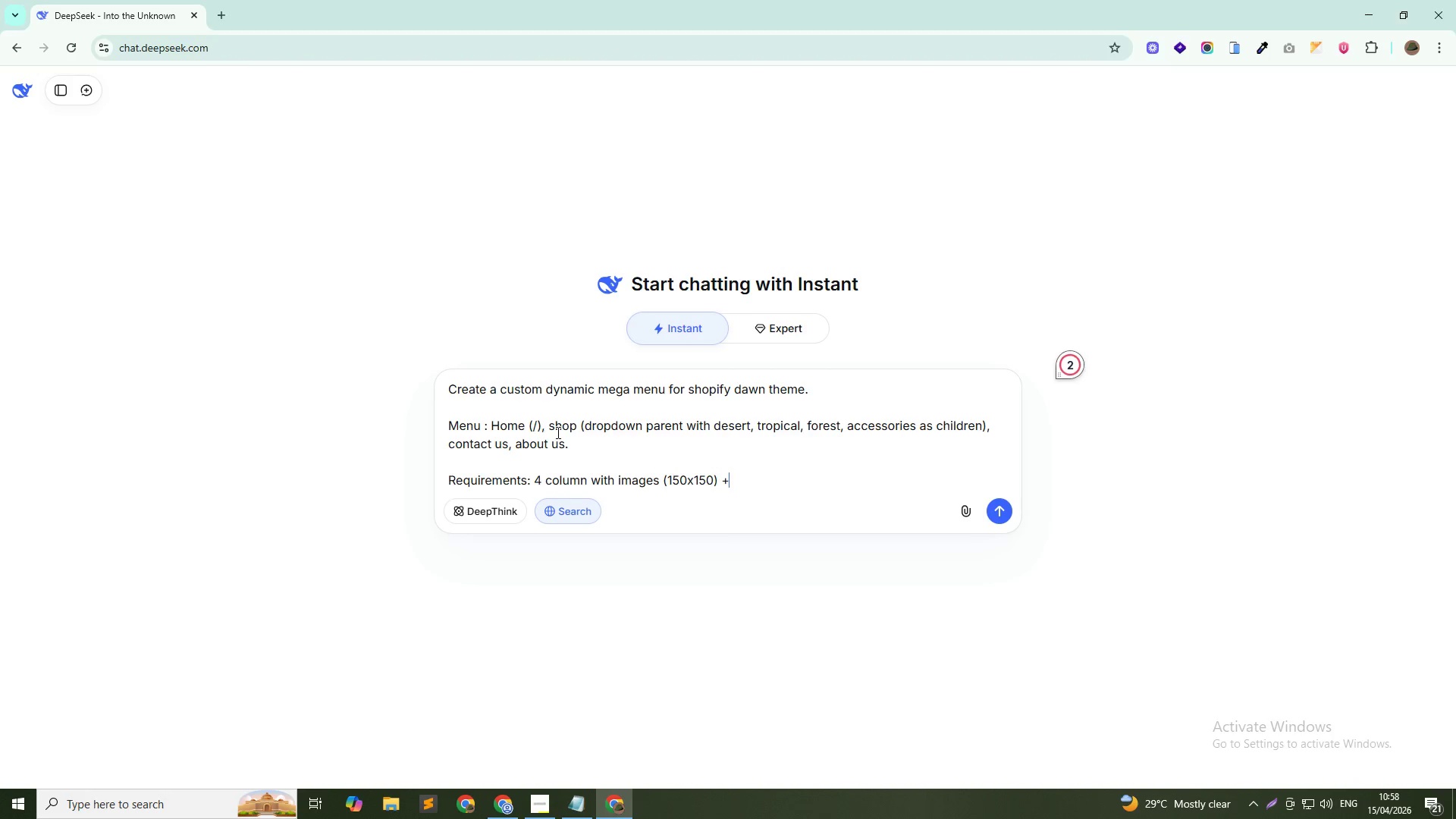 
key(Space)
 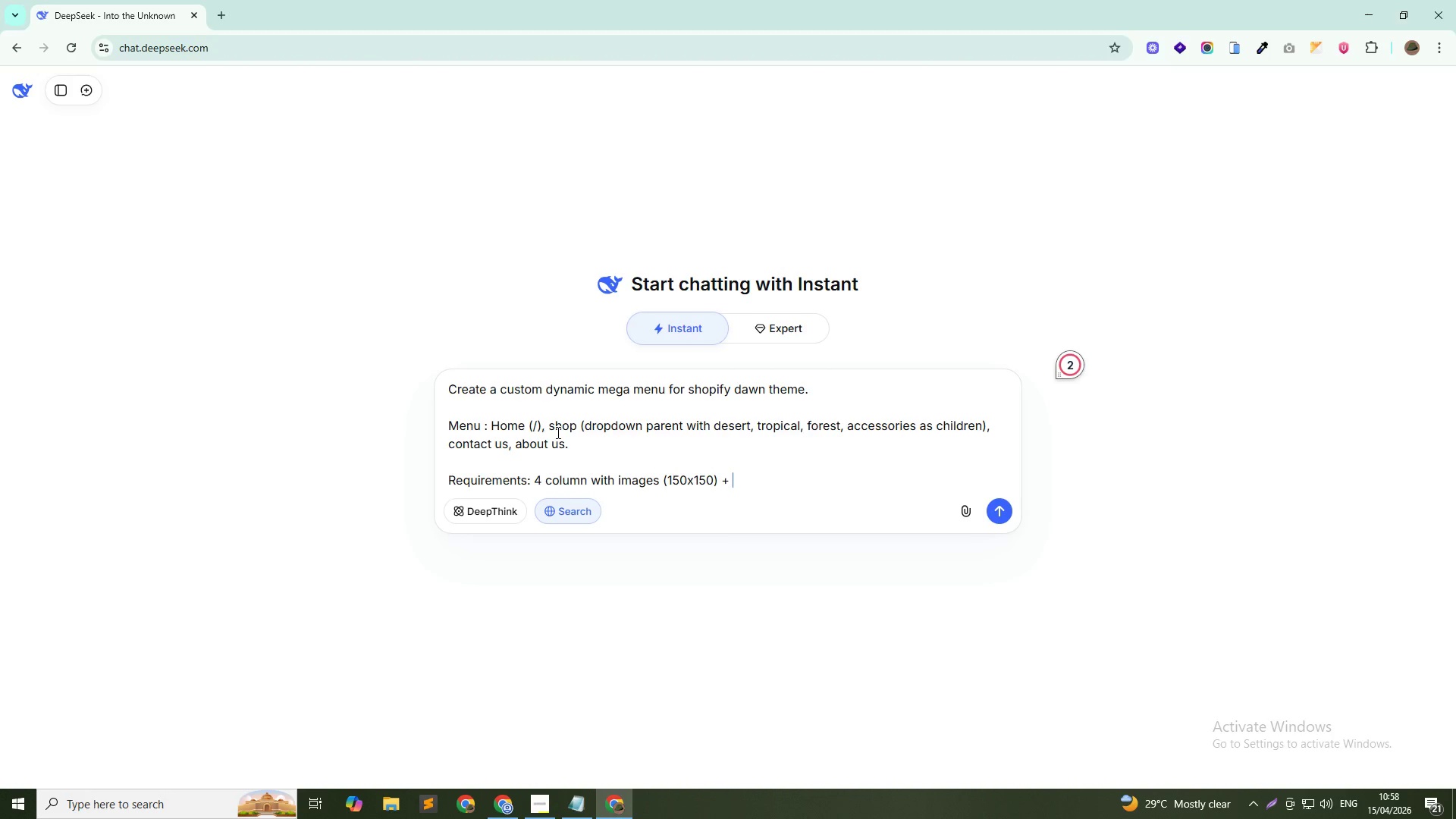 
key(Shift+Quote)
 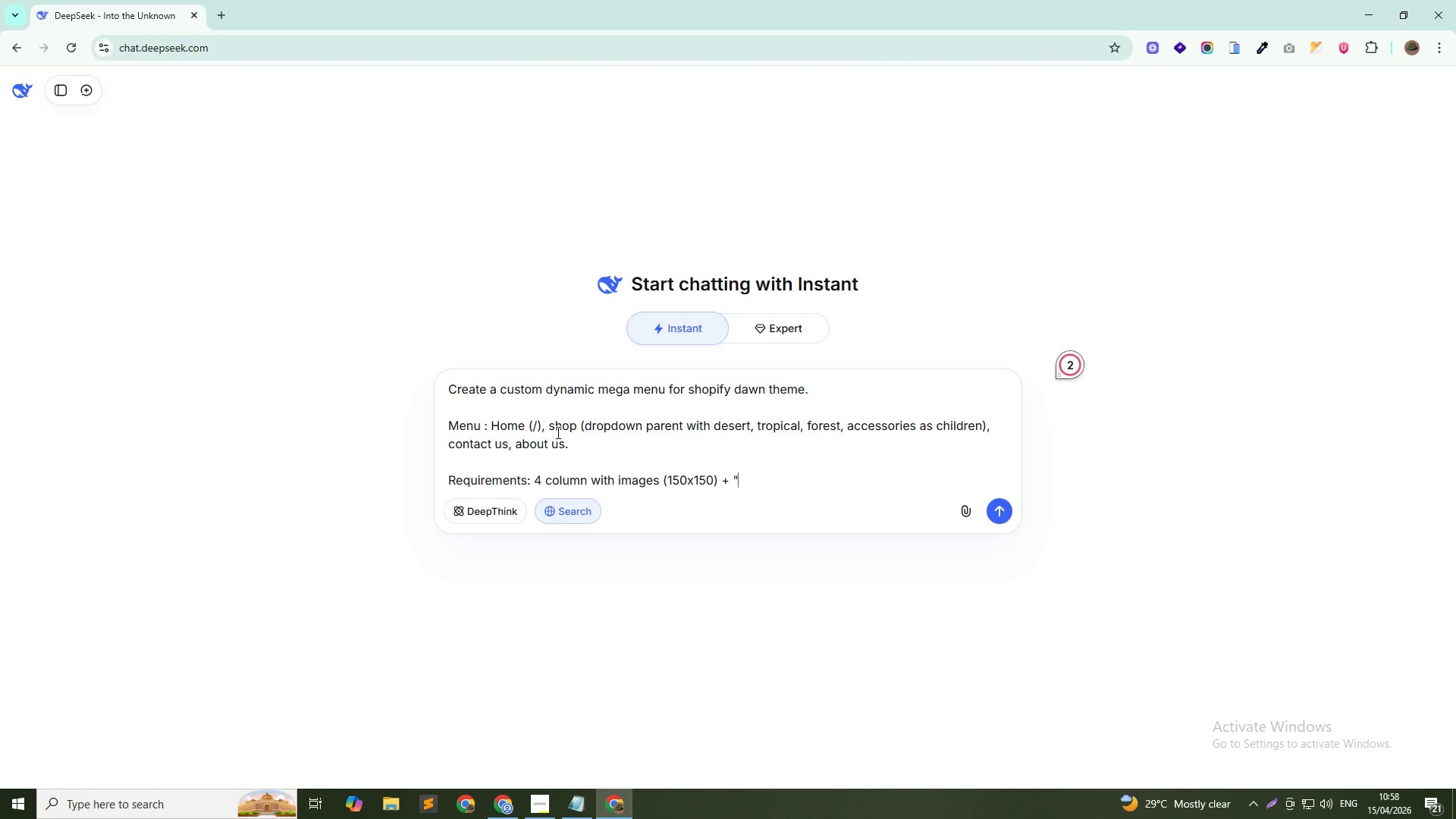 
key(Shift+Quote)
 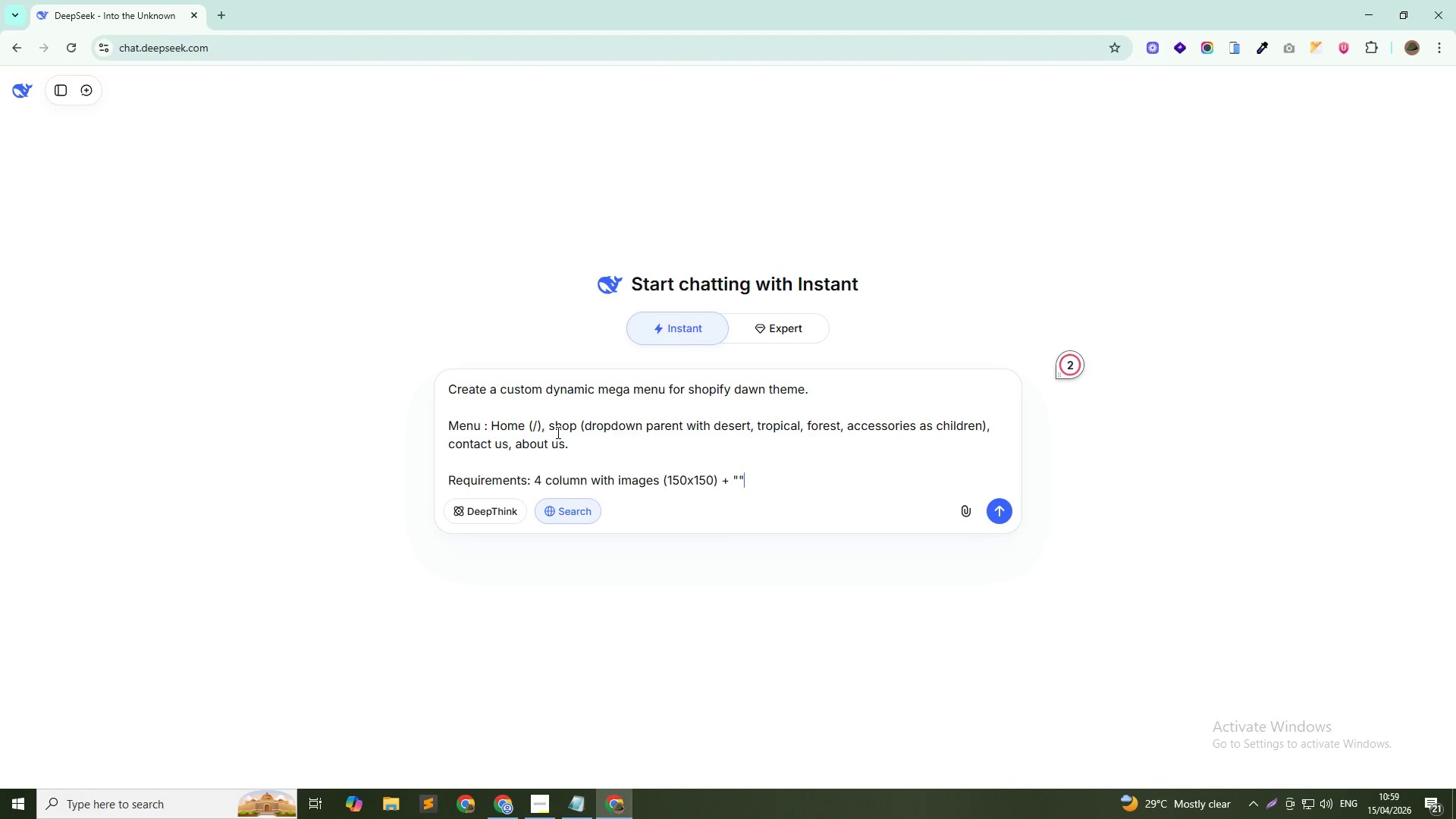 
key(ArrowLeft)
 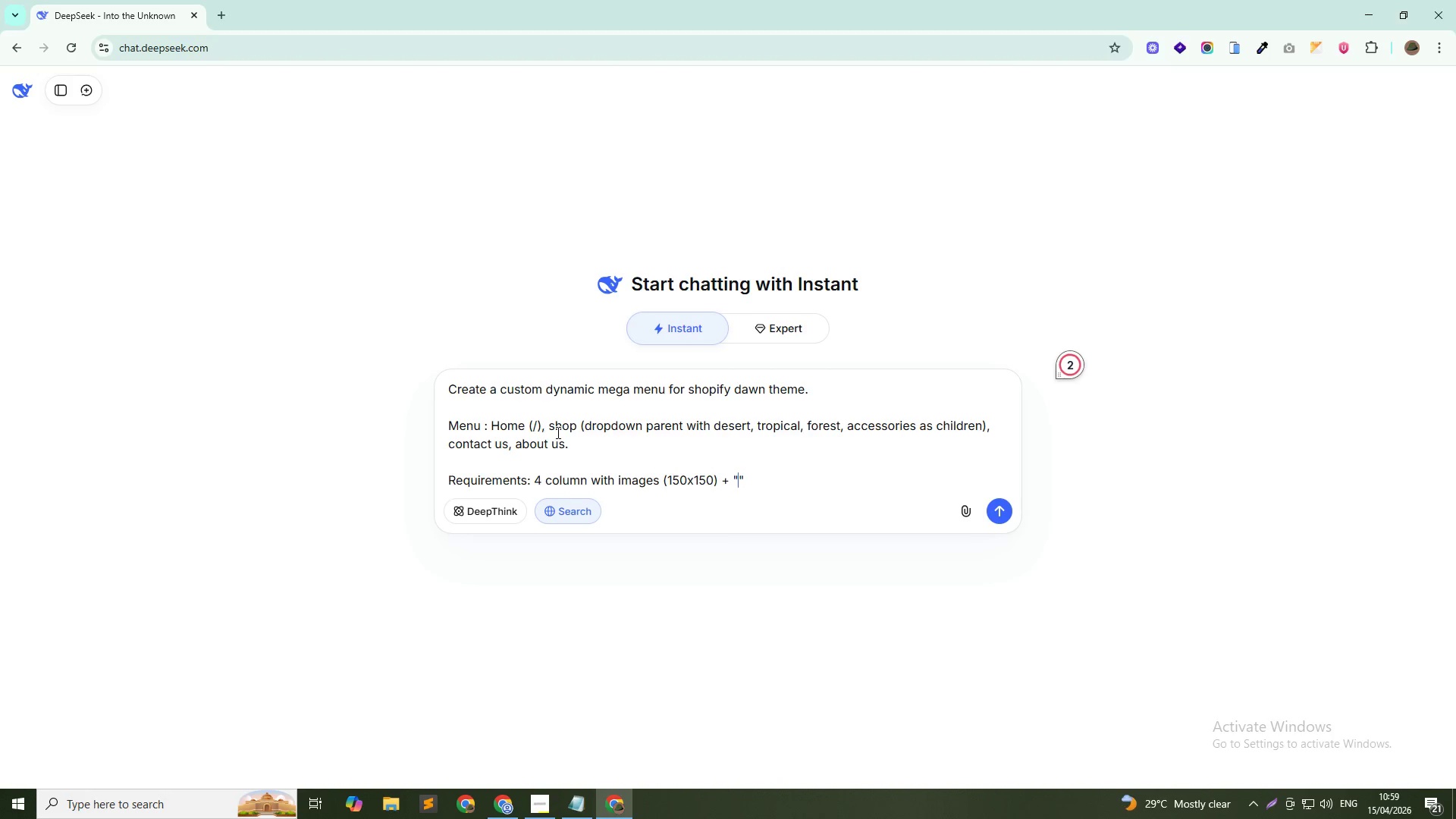 
type(Shop Now)
 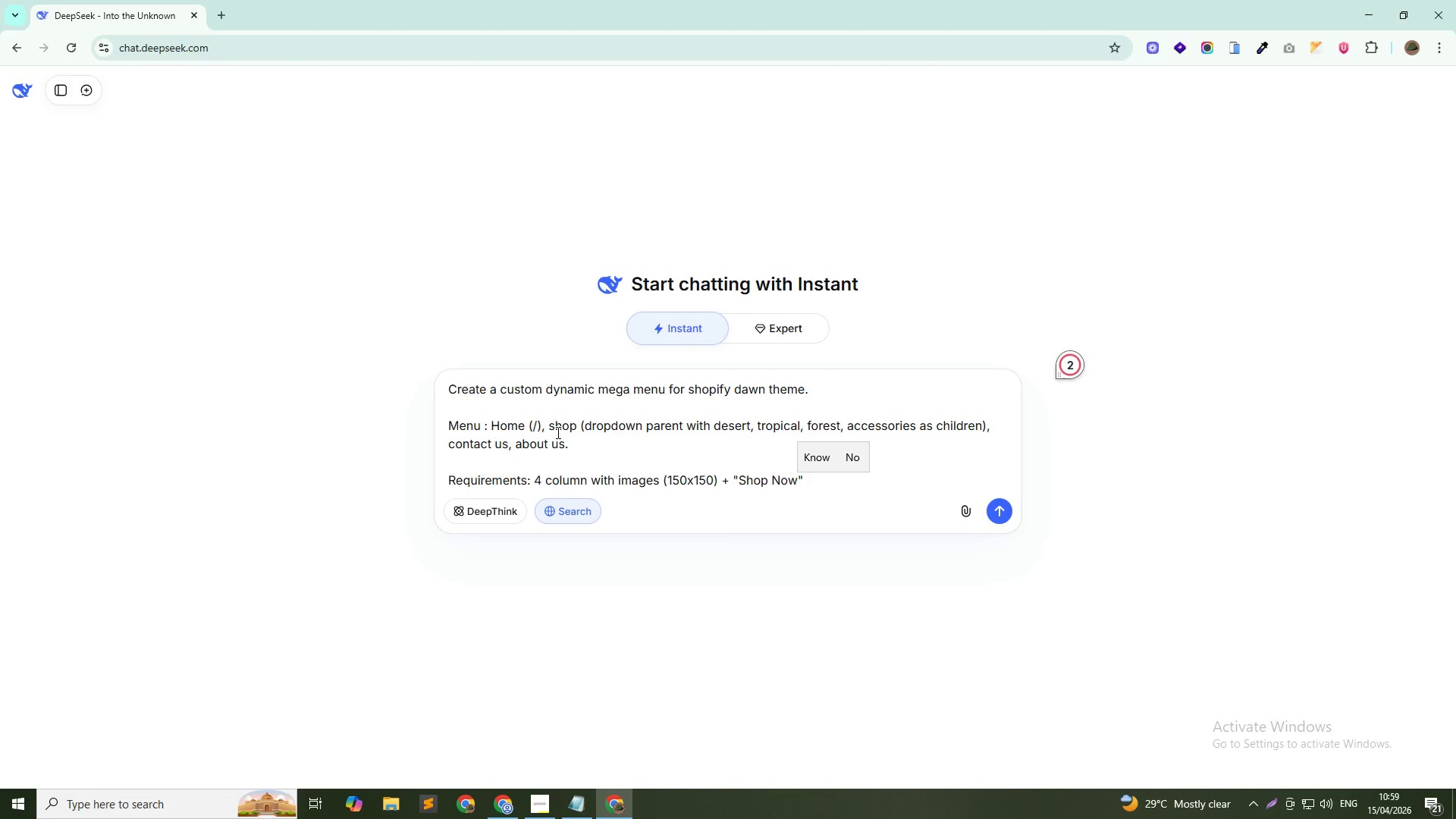 
key(ArrowDown)
 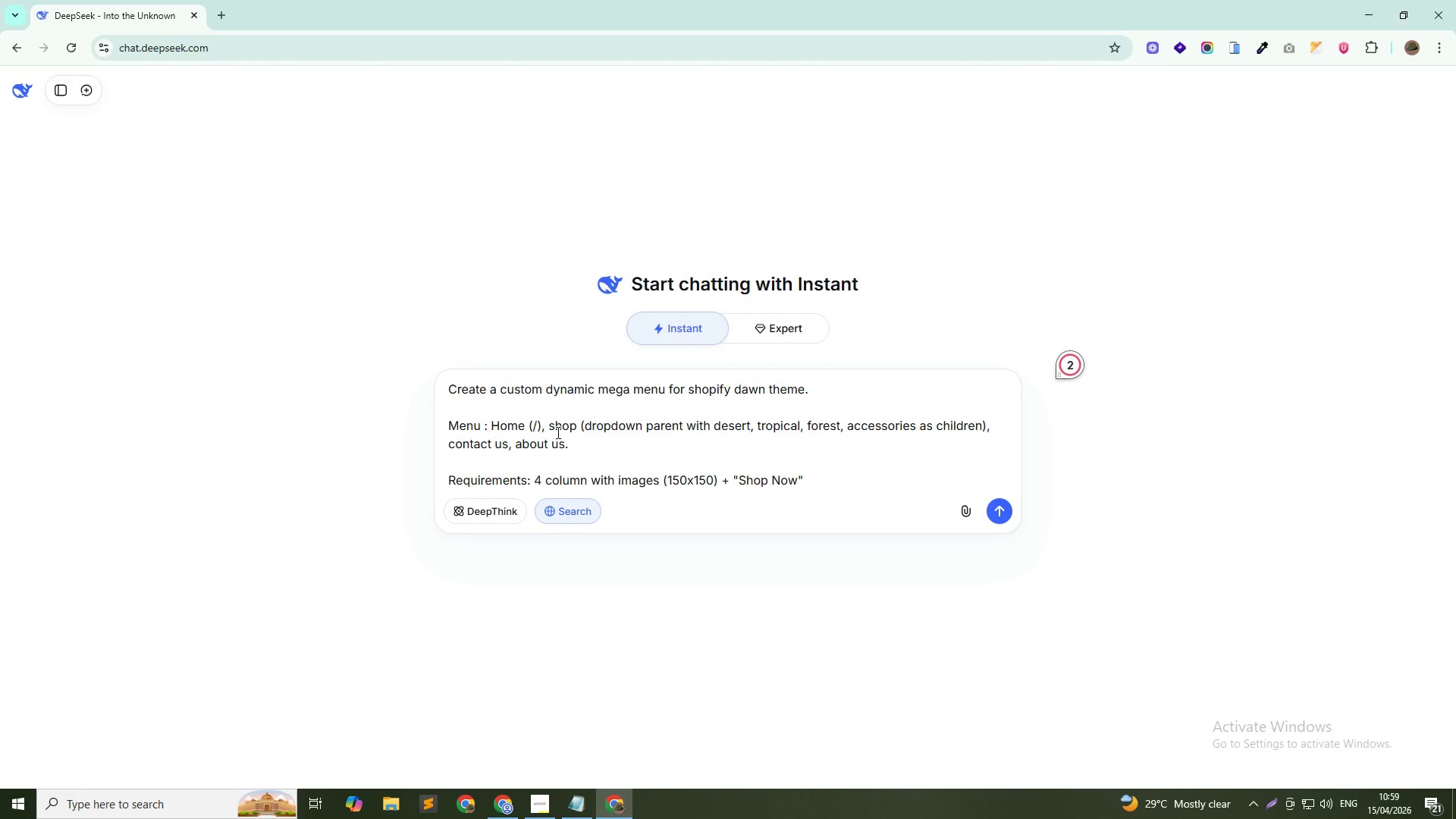 
type( links. Desktop - hover dropdown. MObile = accordion. Images must be uploadable via th)
key(Backspace)
key(Backspace)
type(The,e)
key(Backspace)
type(me Customizer)
 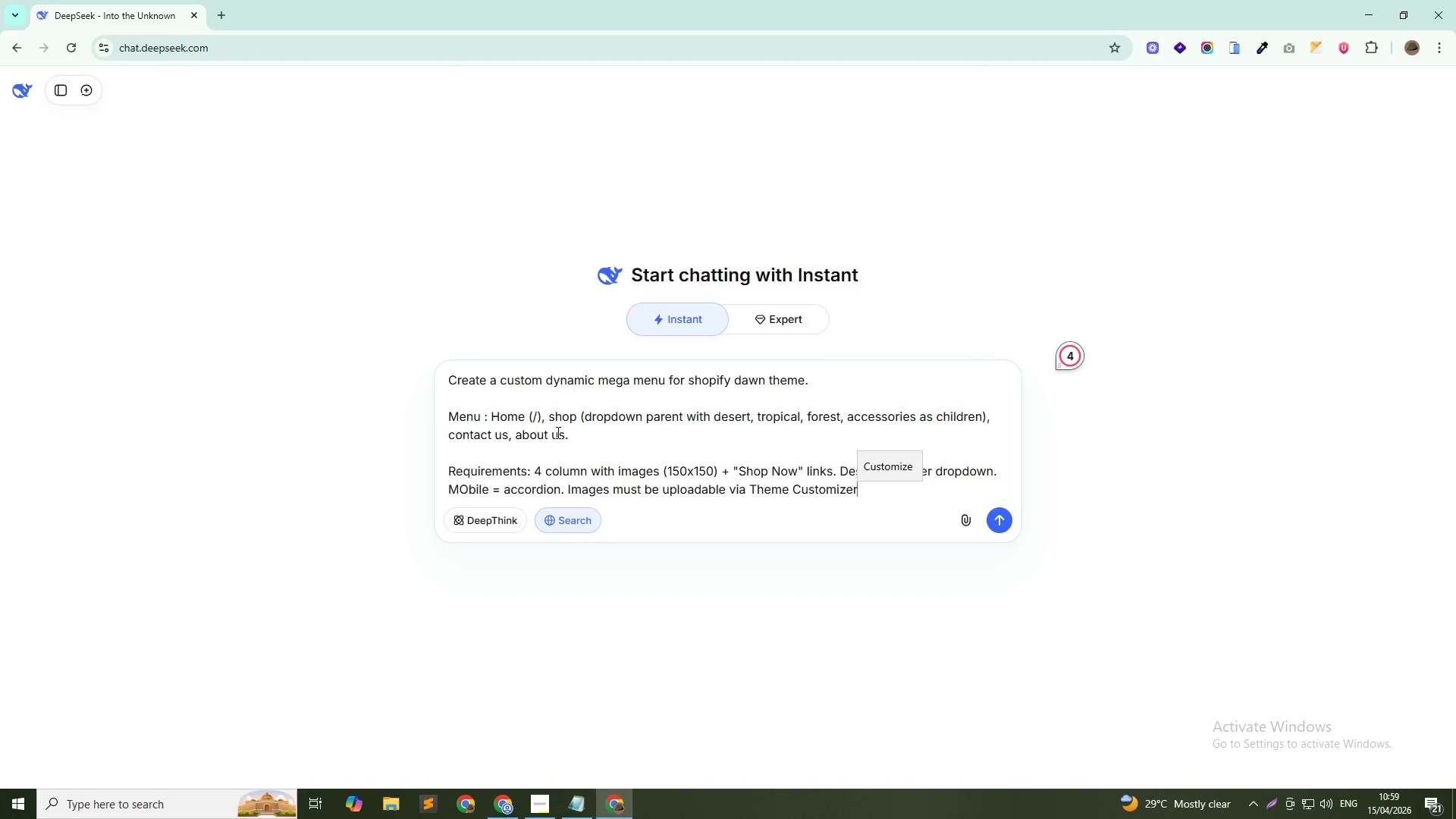 
wait(8.06)
 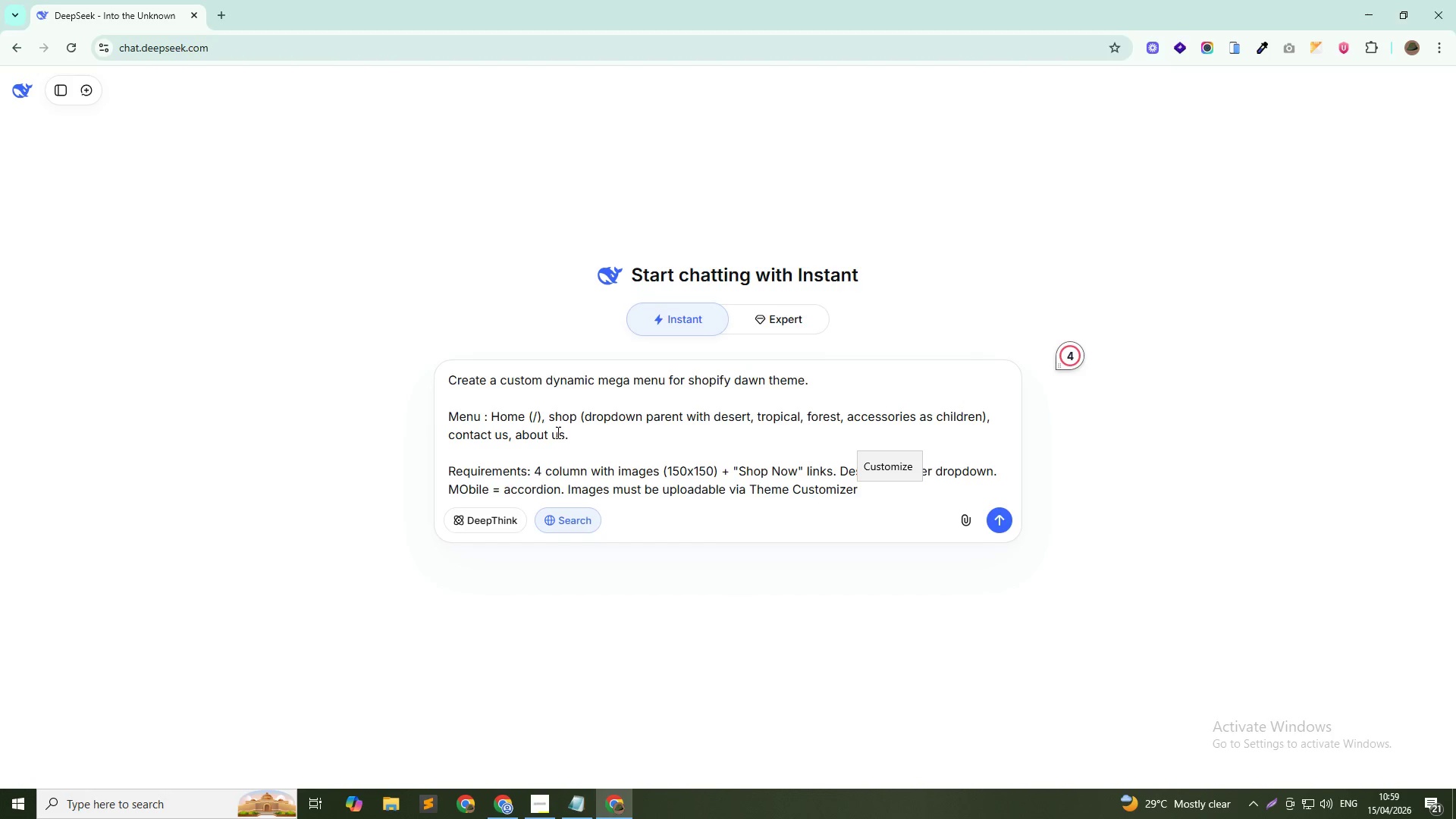 
hold_key(key=ShiftLeft, duration=0.72)
 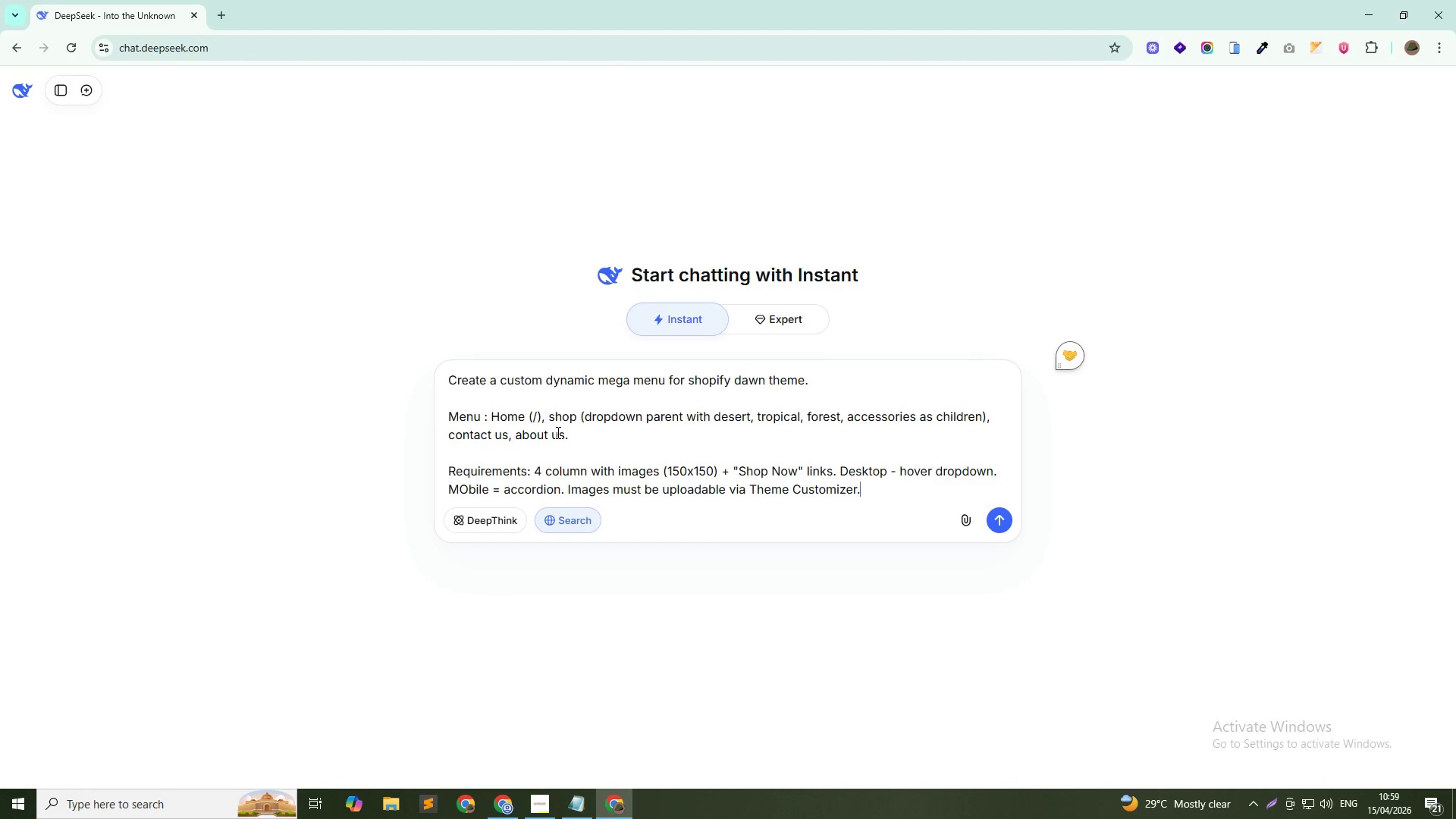 
key(Period)
 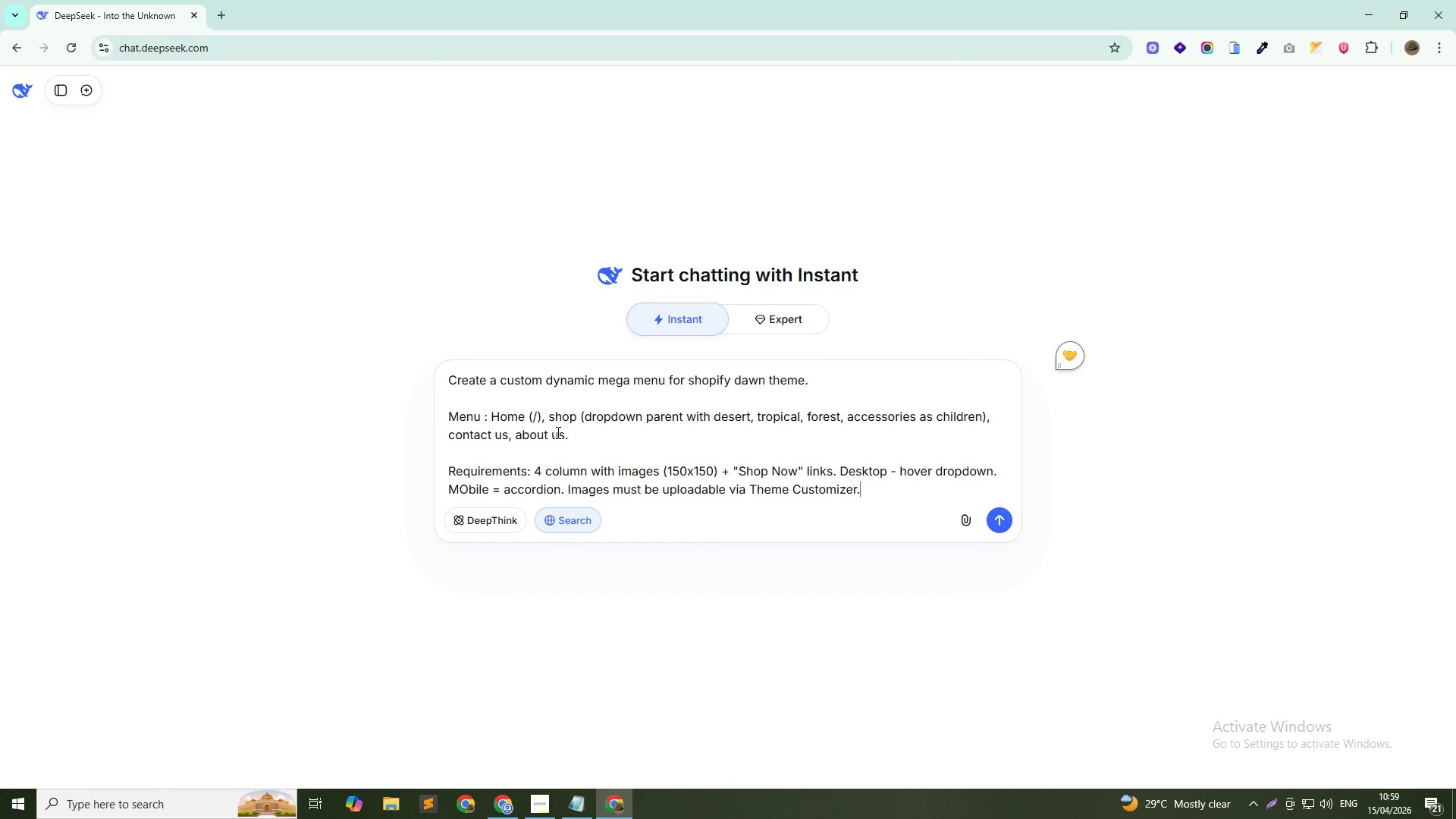 
key(Shift+Enter)
 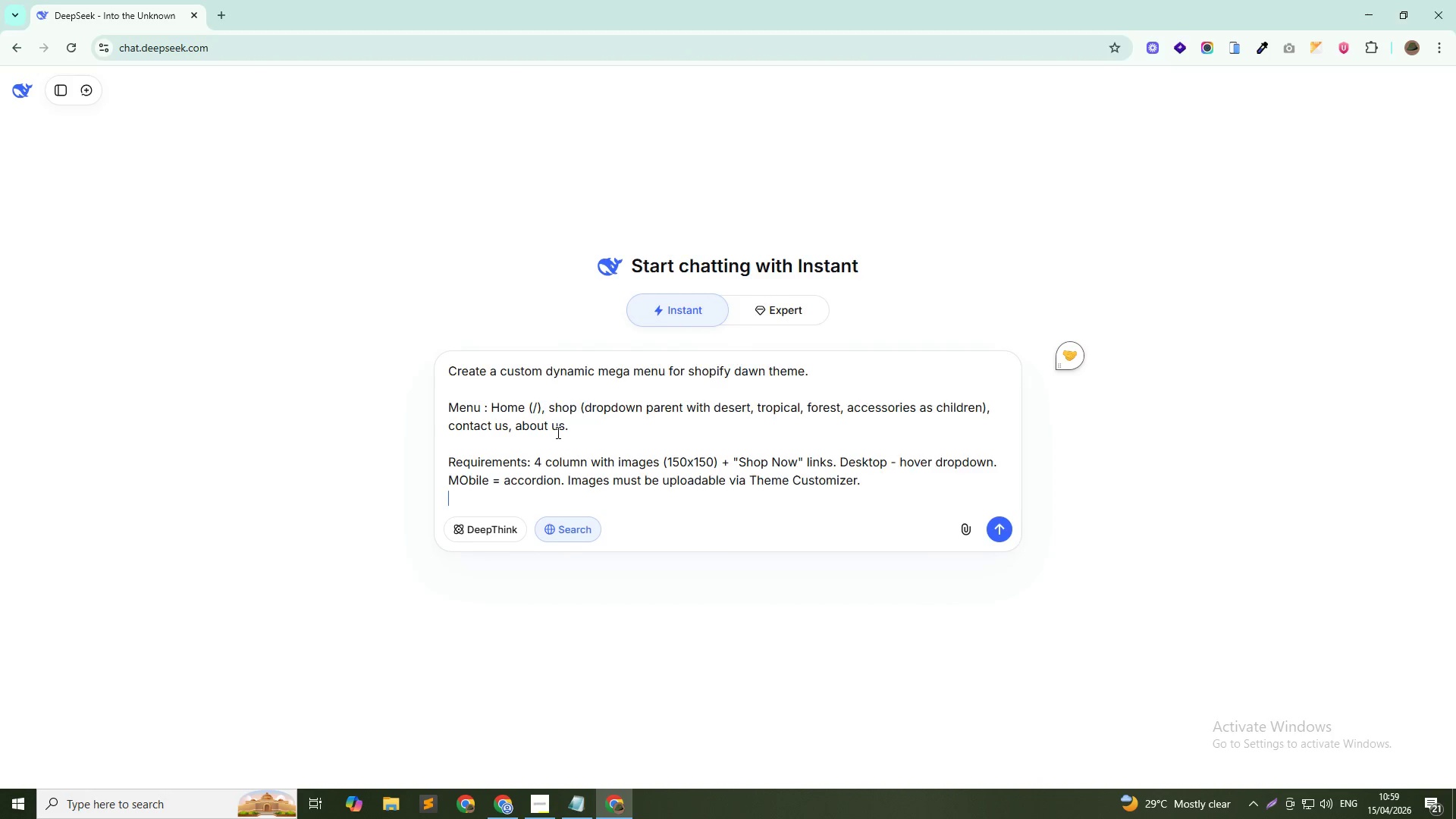 
key(Shift+Enter)
 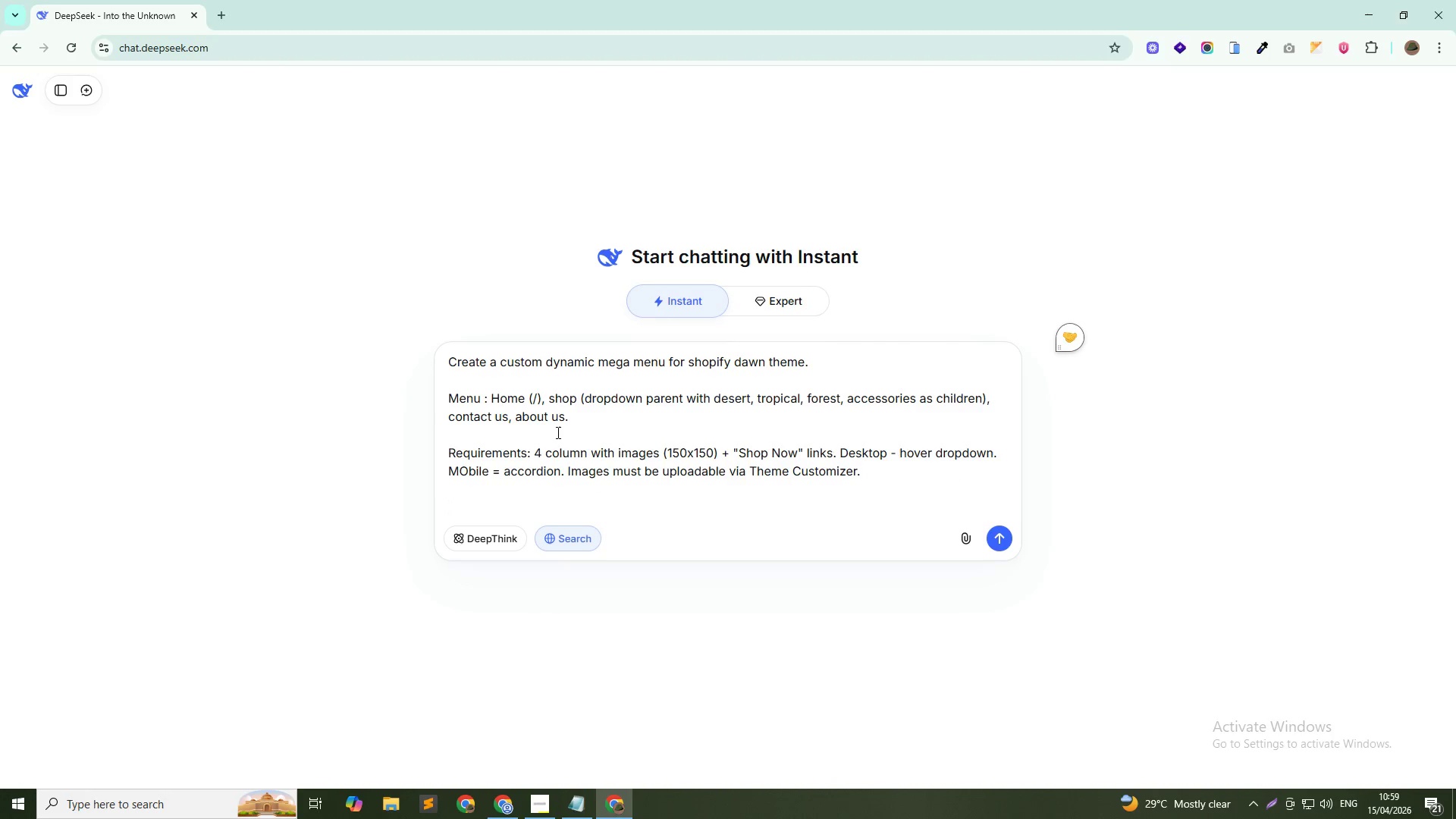 
key(ArrowUp)
 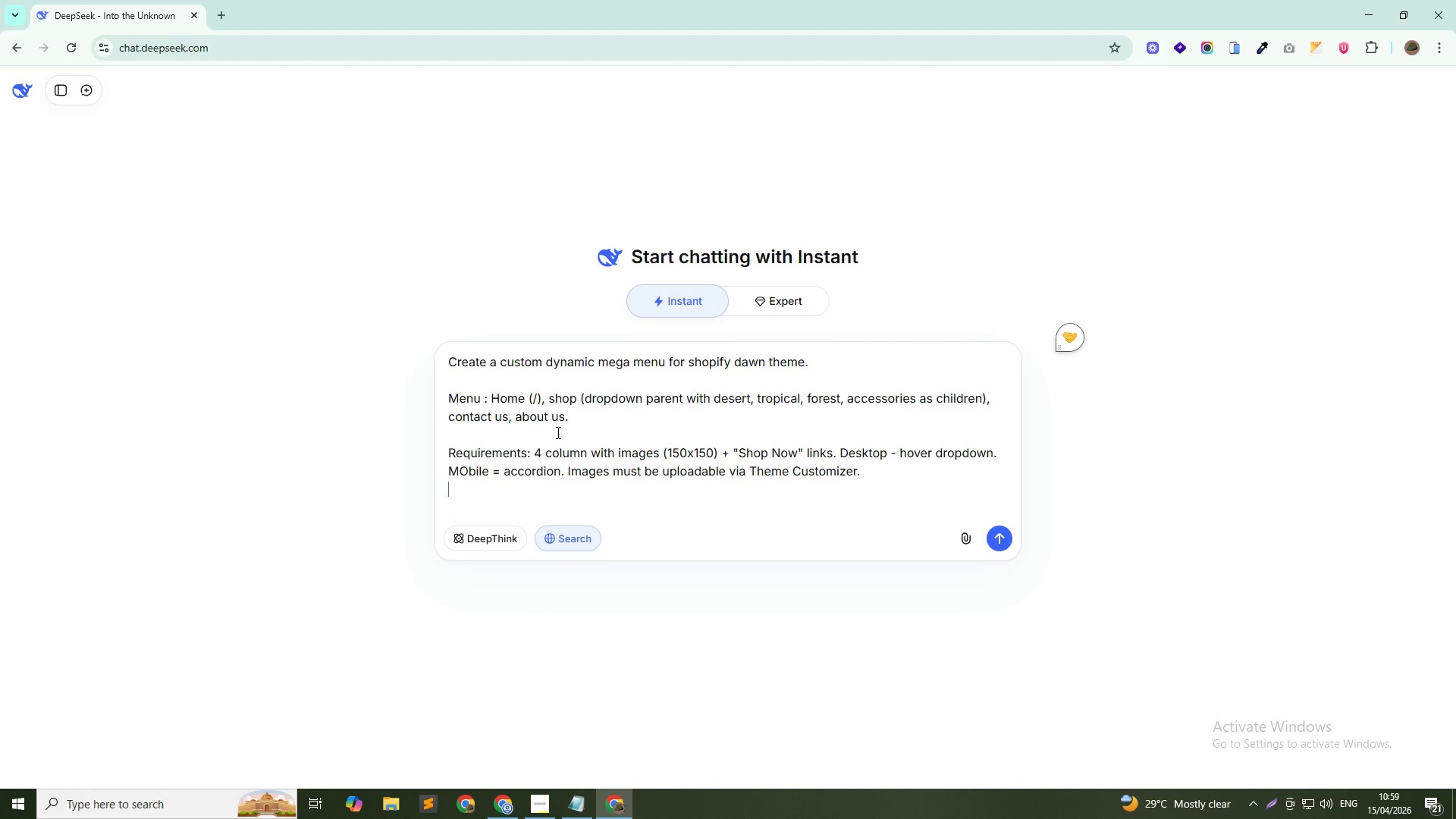 
key(ArrowUp)
 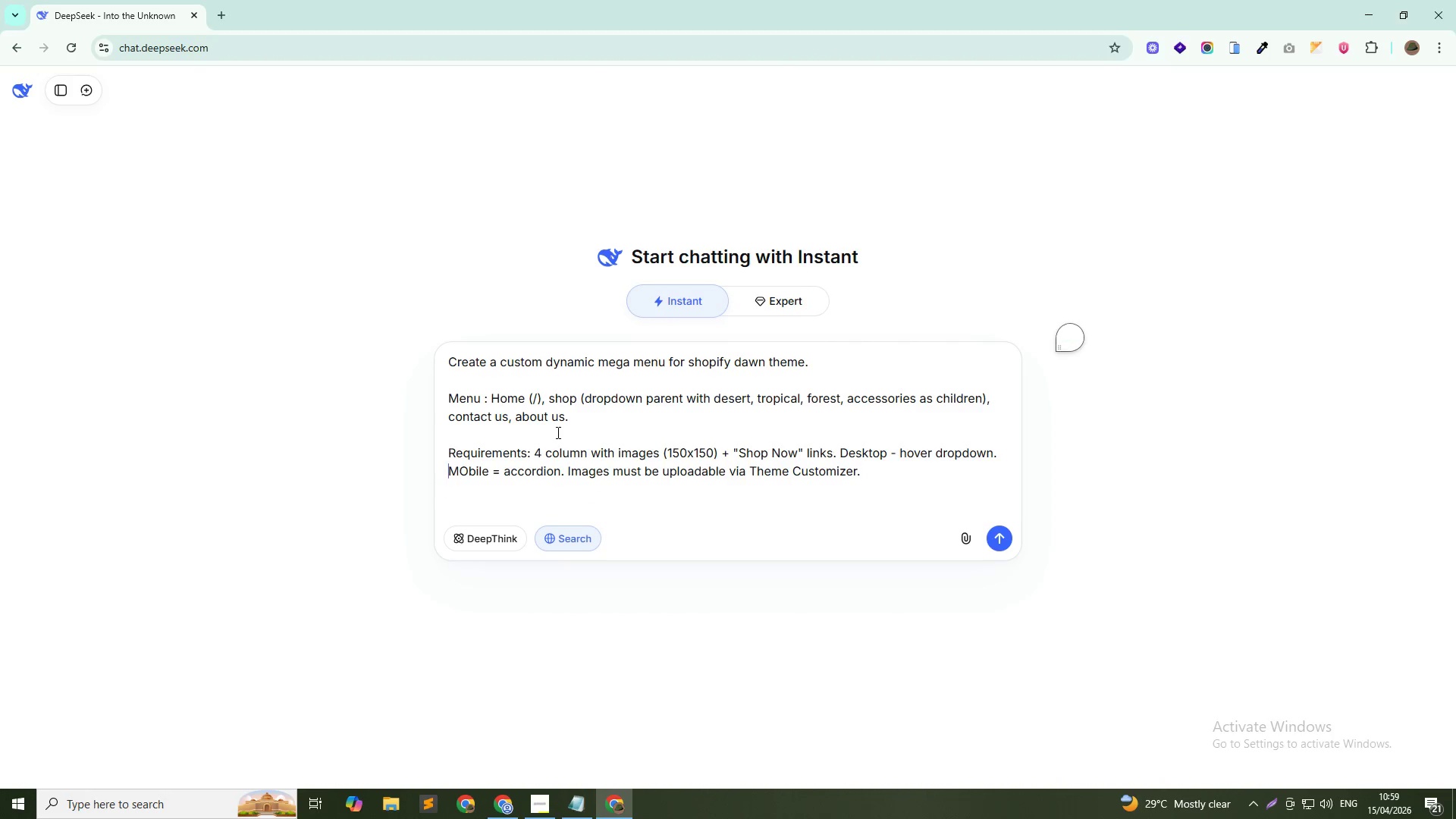 
key(ArrowRight)
 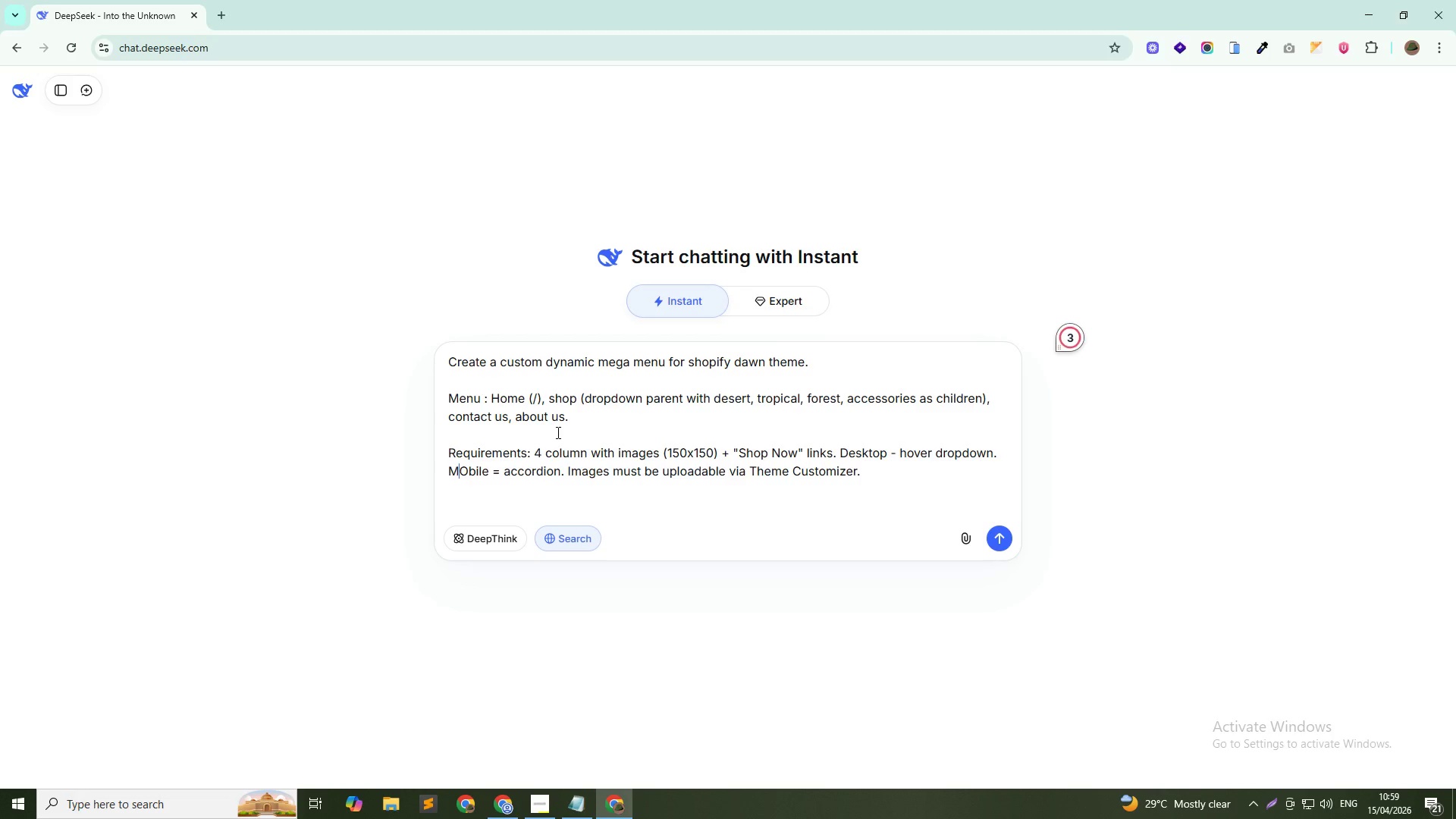 
key(ArrowRight)
 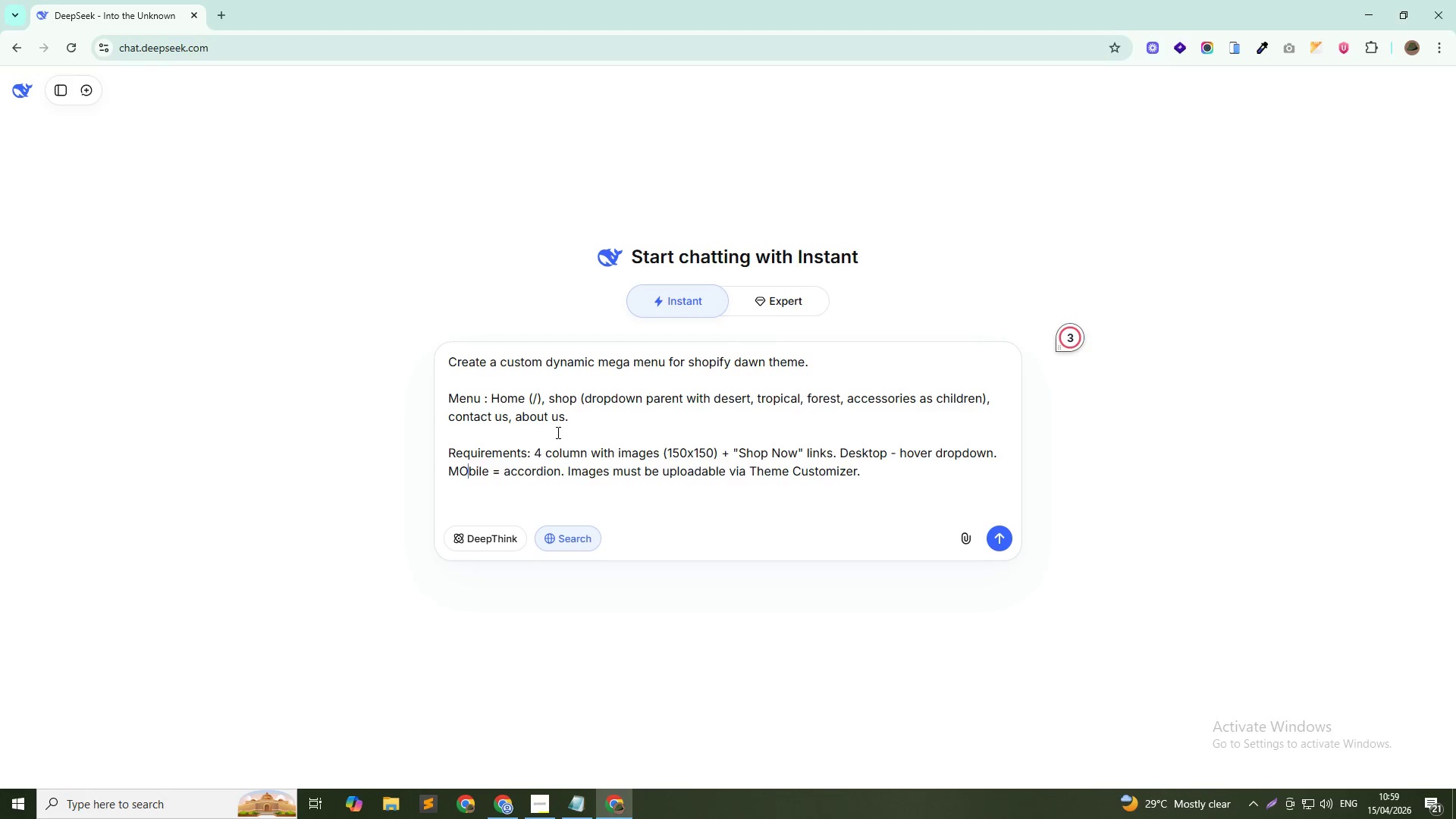 
key(Backspace)
 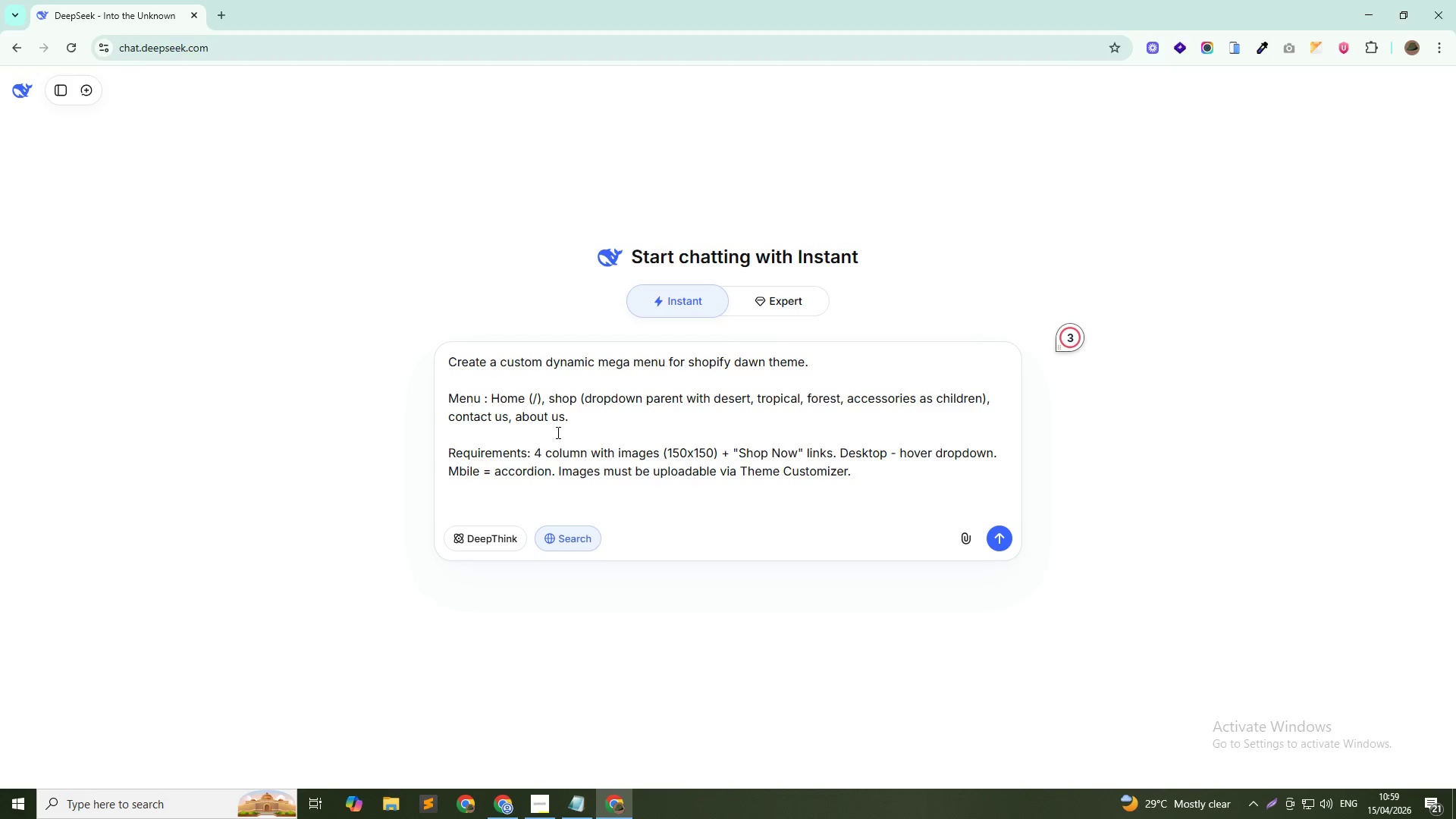 
key(O)
 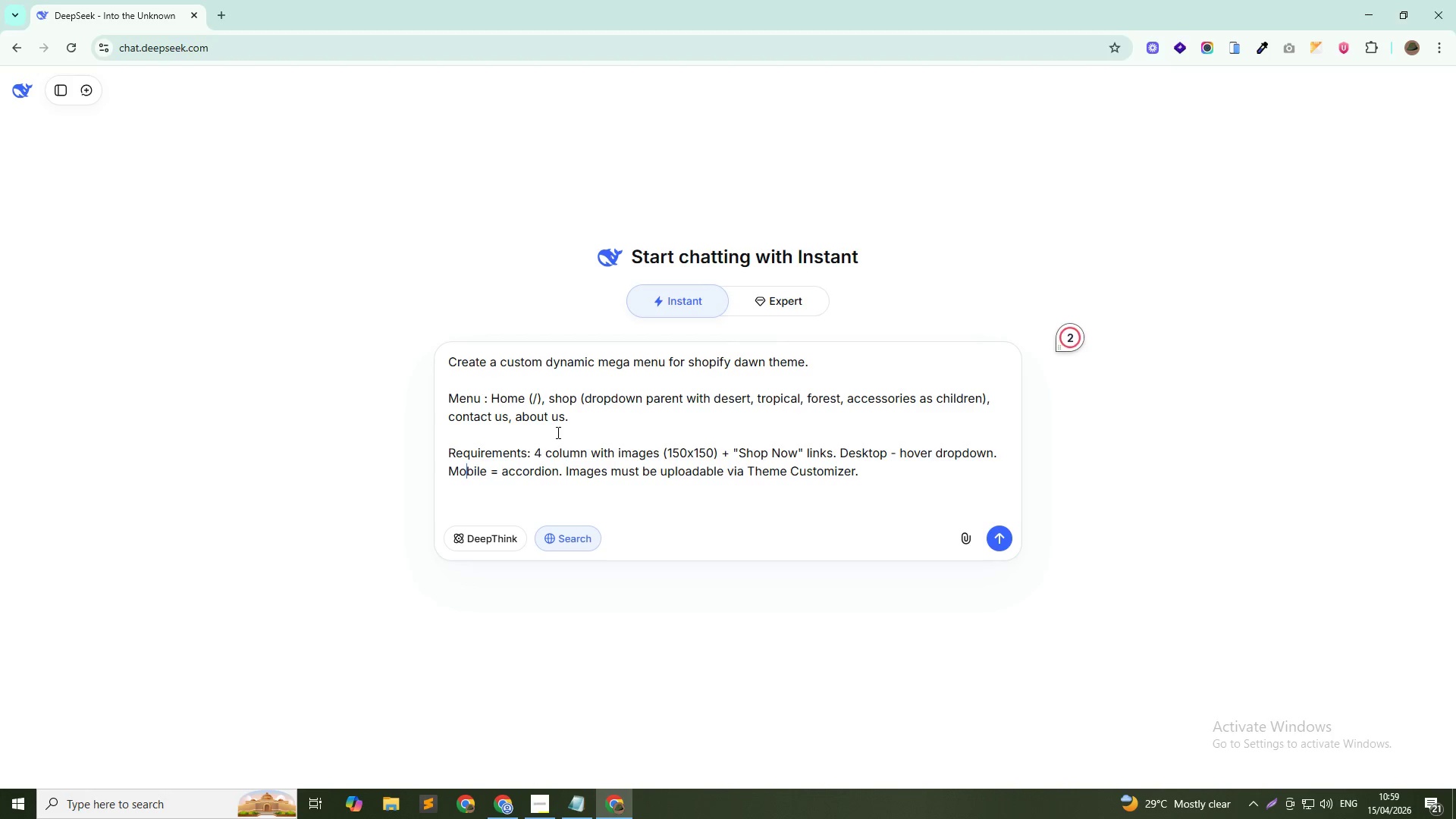 
key(ArrowDown)
 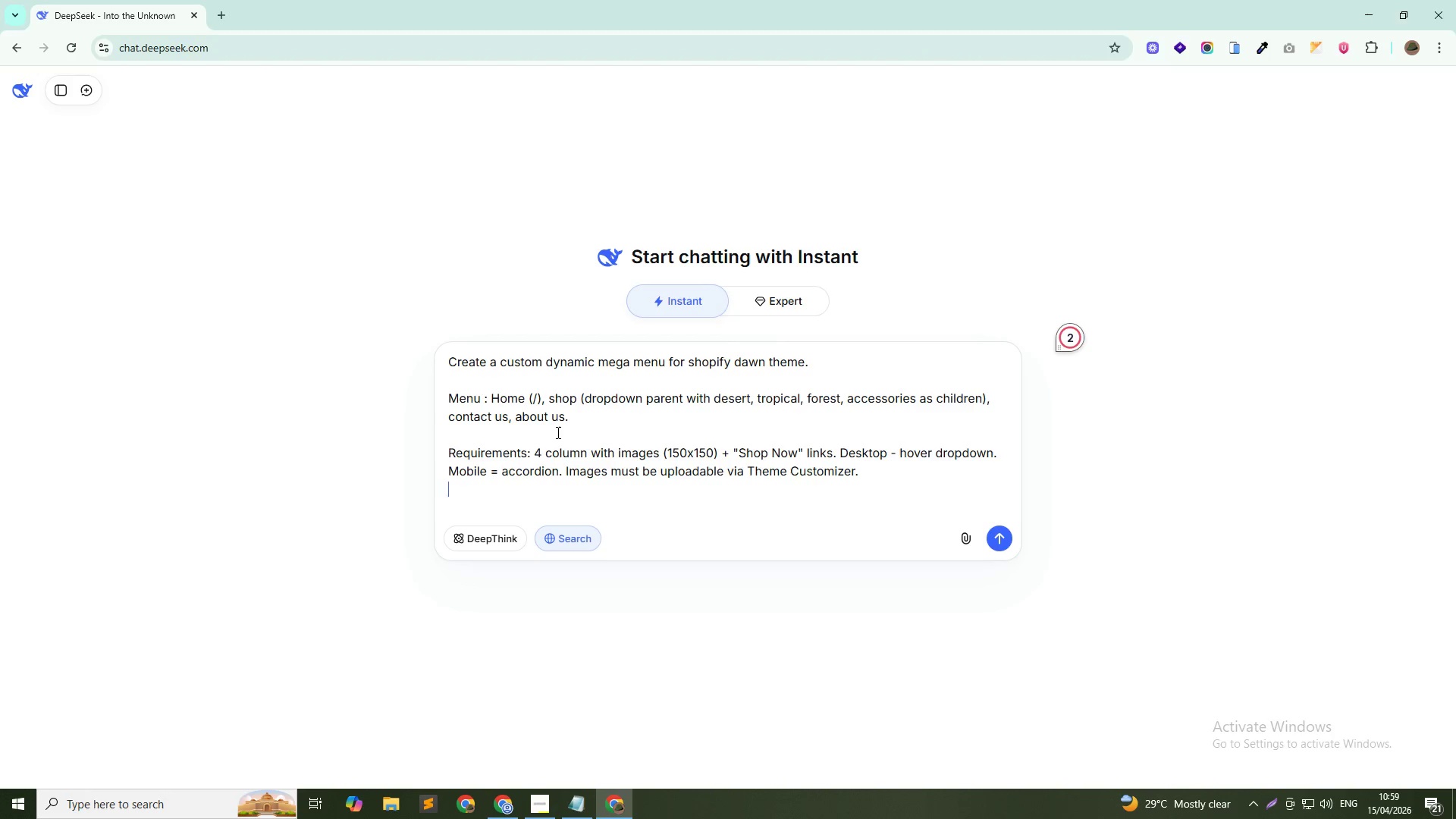 
key(ArrowDown)
 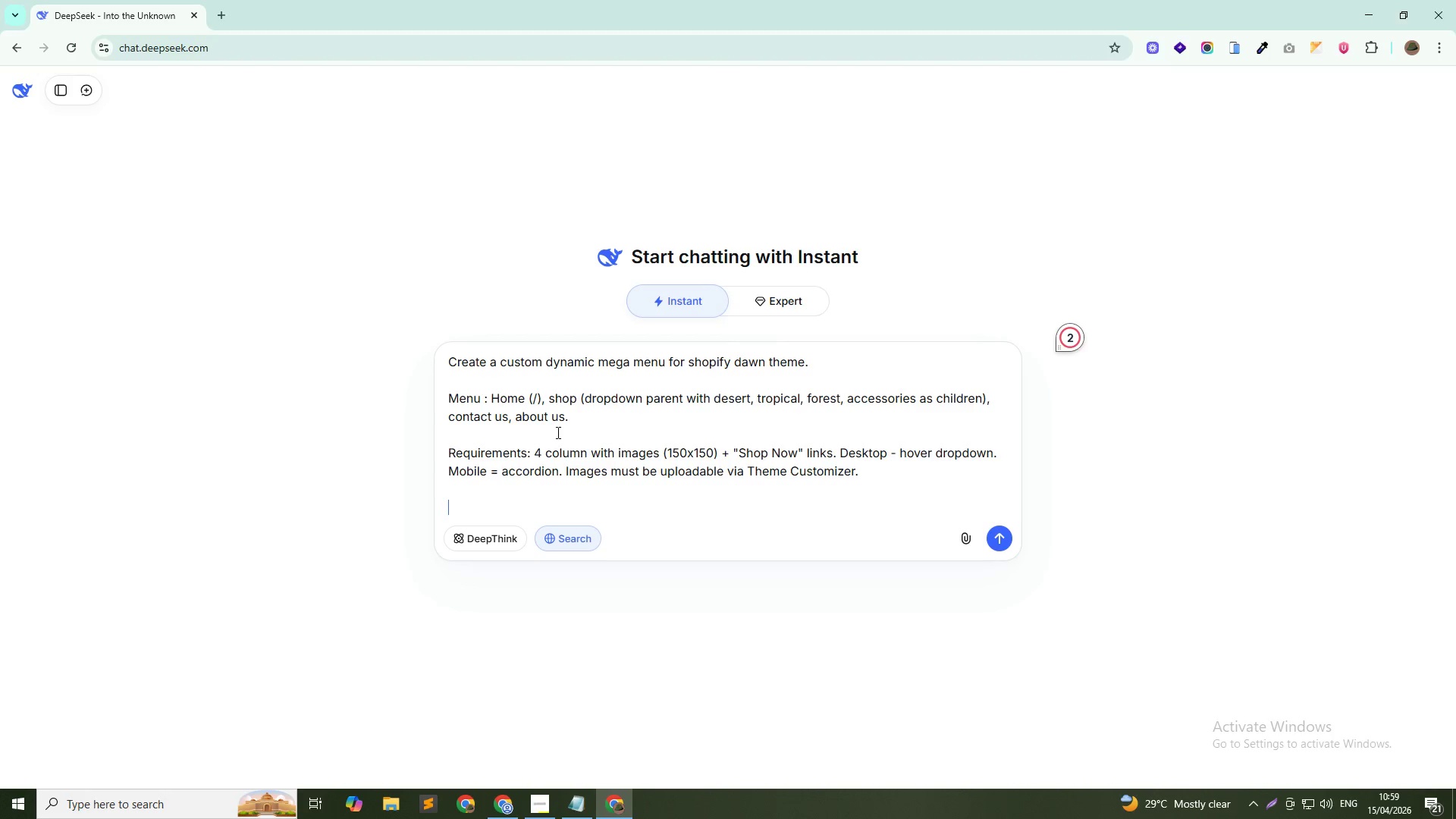 
type(Provide )
key(Backspace)
type(: Liquid COd)
key(Backspace)
key(Backspace)
key(Backspace)
type(code + schema settings + css + javascript. Wo)
key(Backspace)
key(Backspace)
 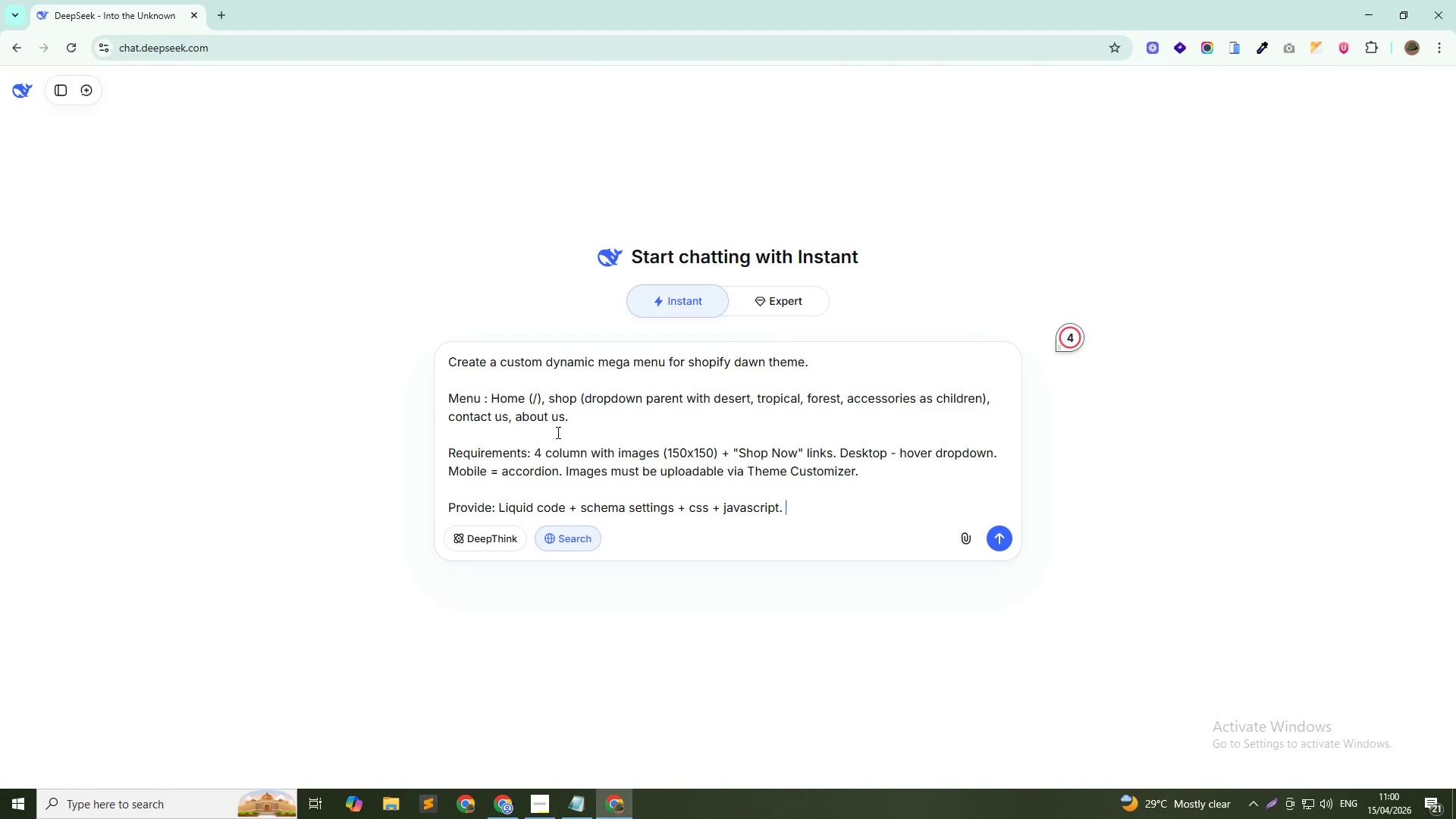 
key(ArrowDown)
 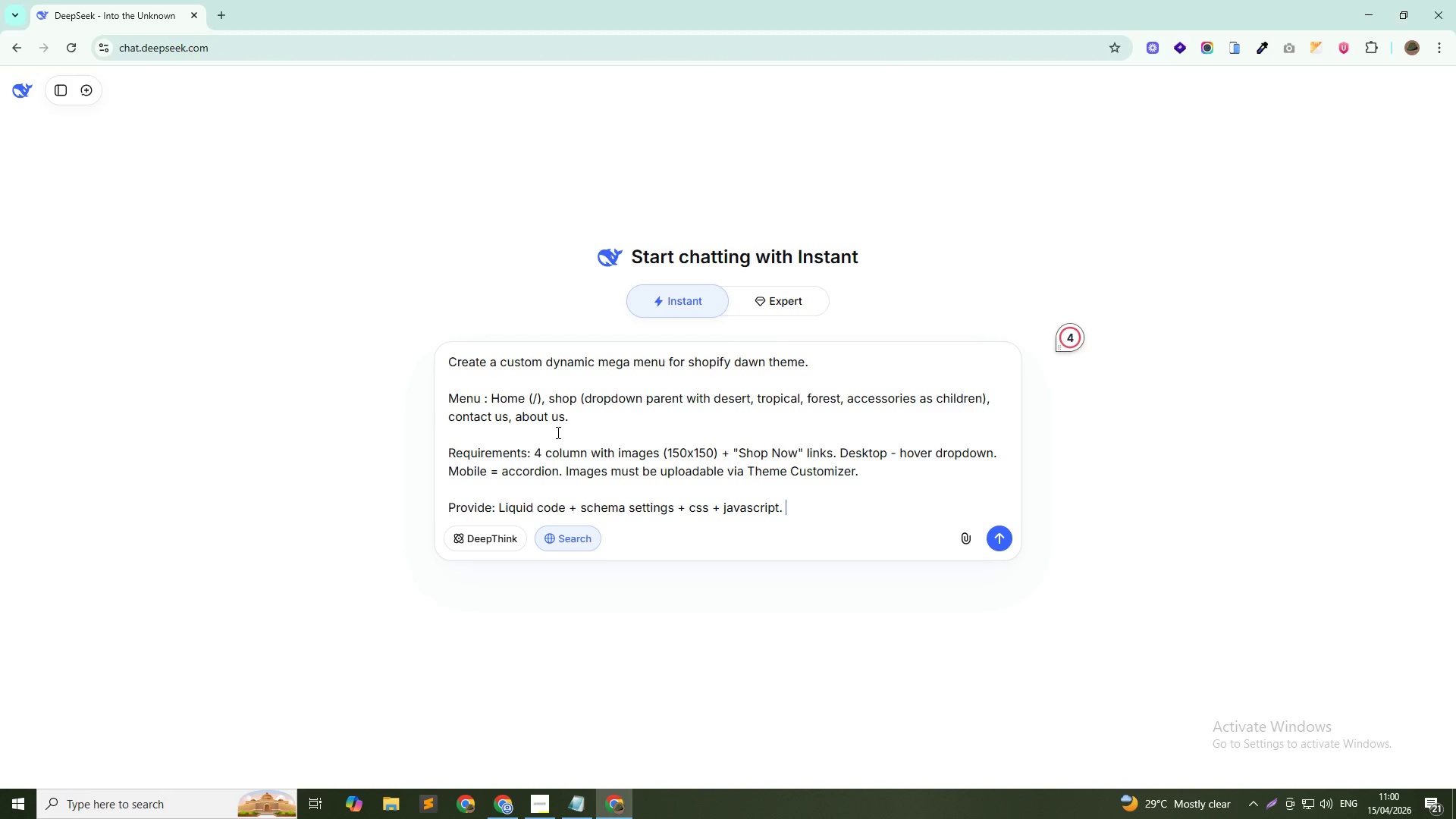 
key(ArrowDown)
 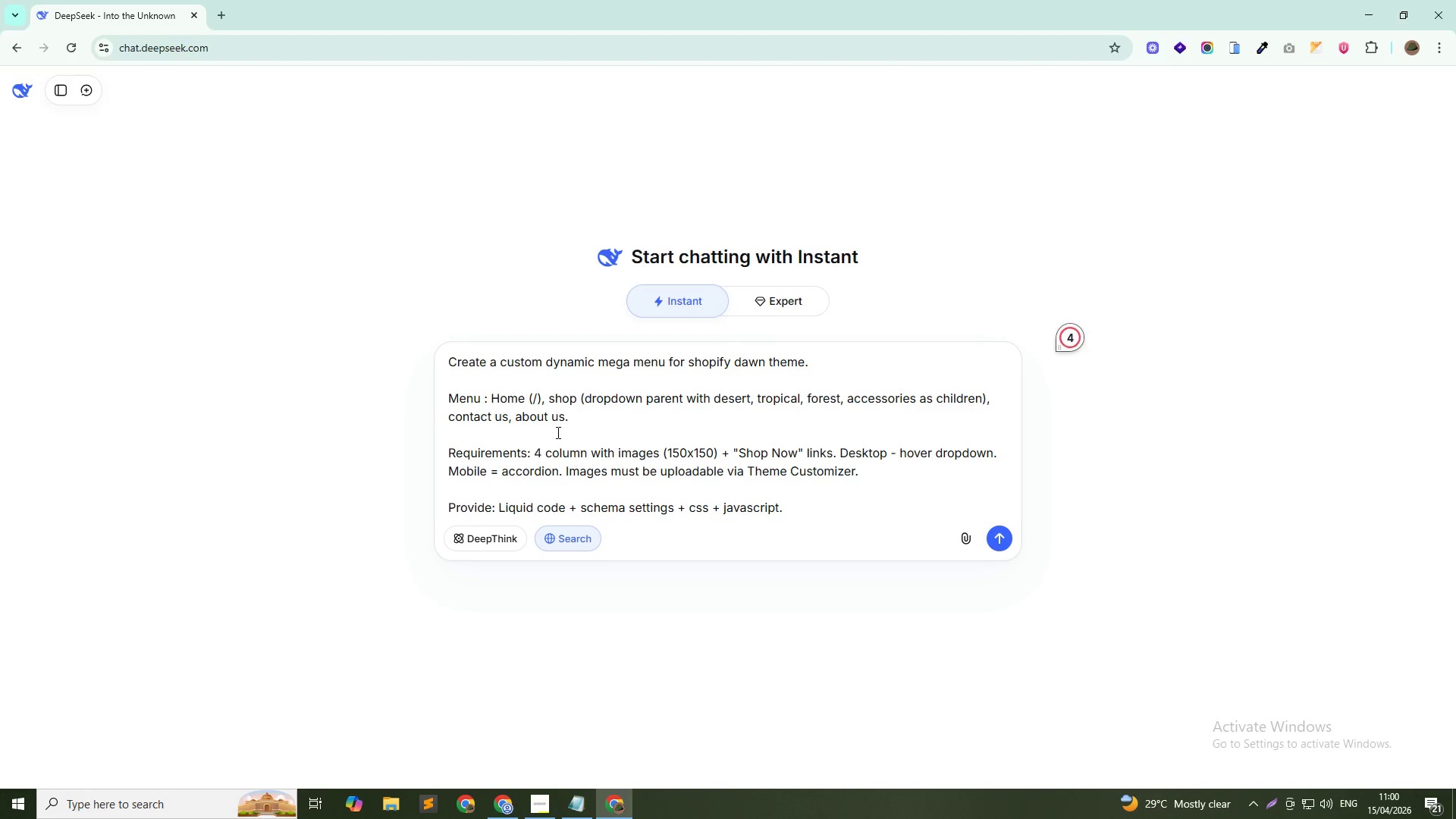 
key(ArrowUp)
 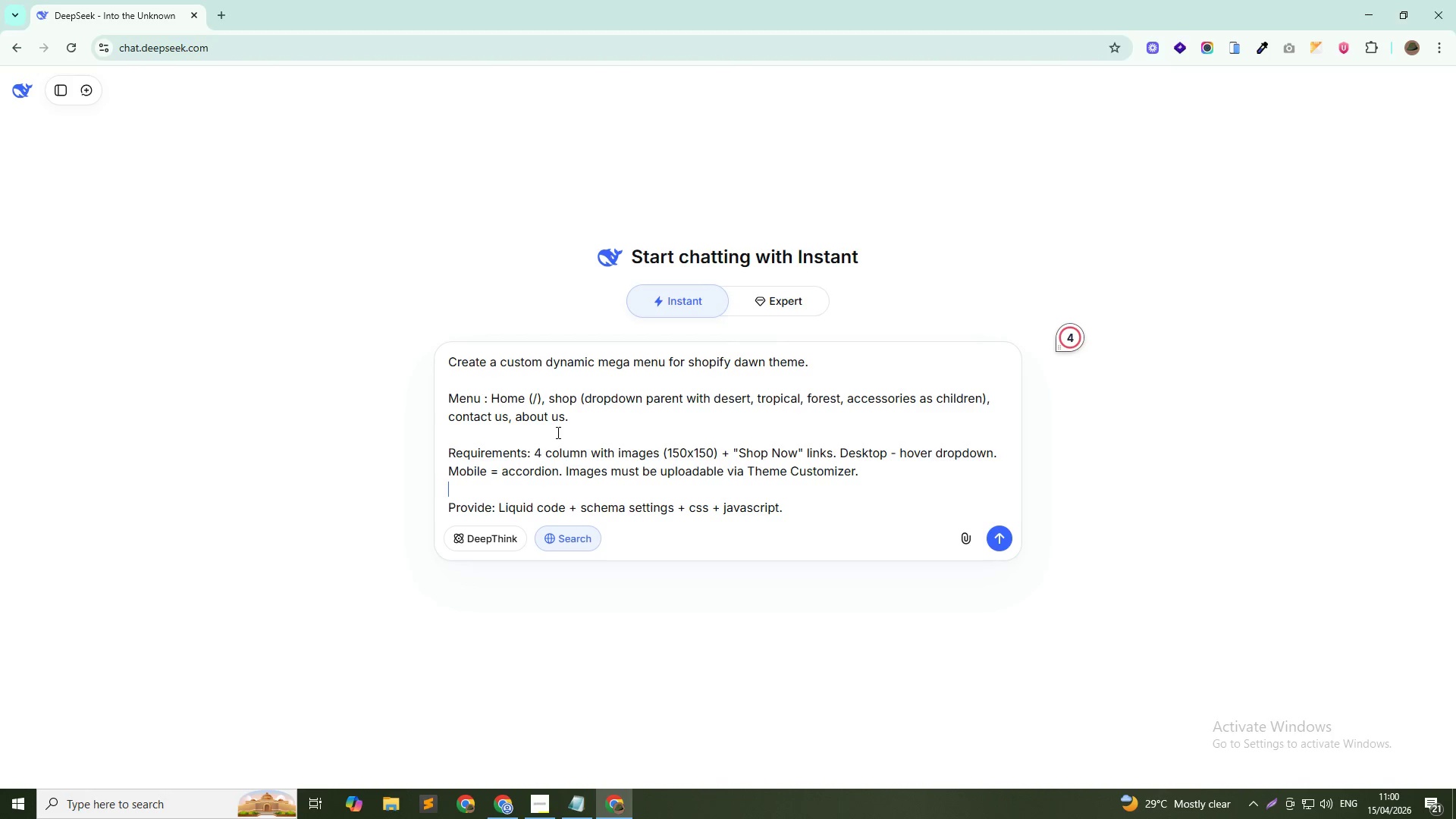 
key(Alt+Tab)
 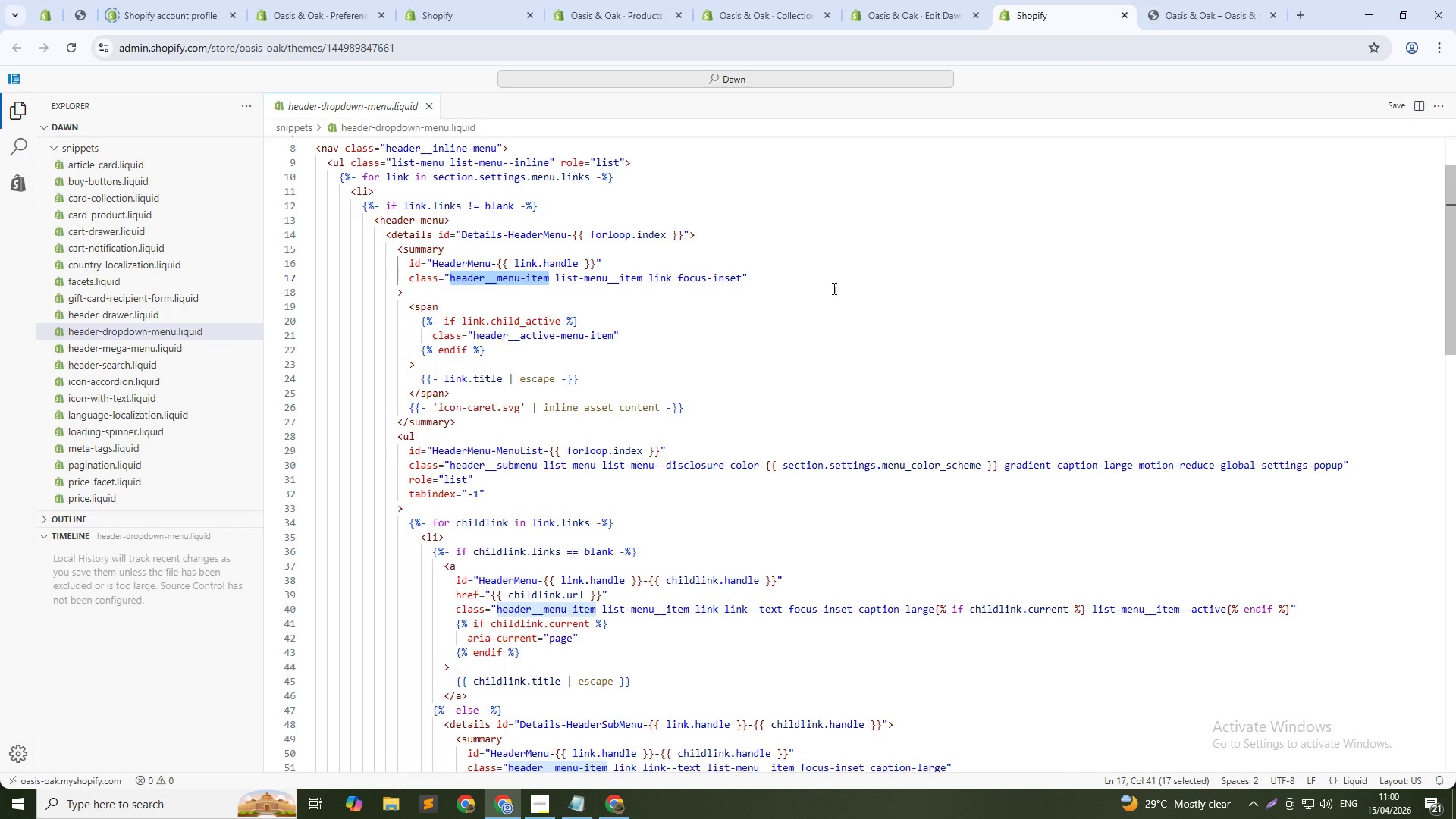 
scroll: coordinate [400, 223], scroll_direction: up, amount: 9.0
 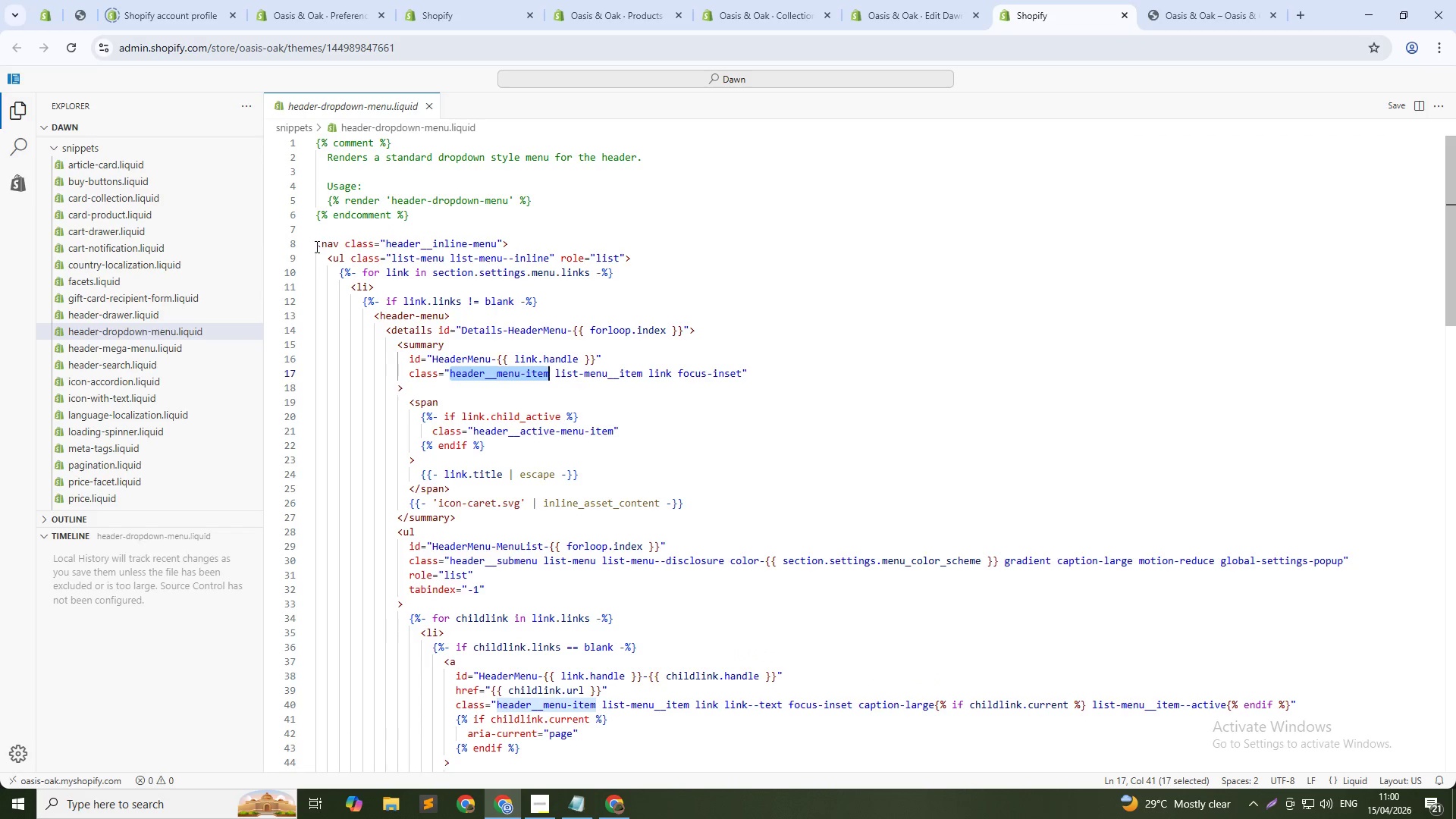 
left_click([310, 246])
 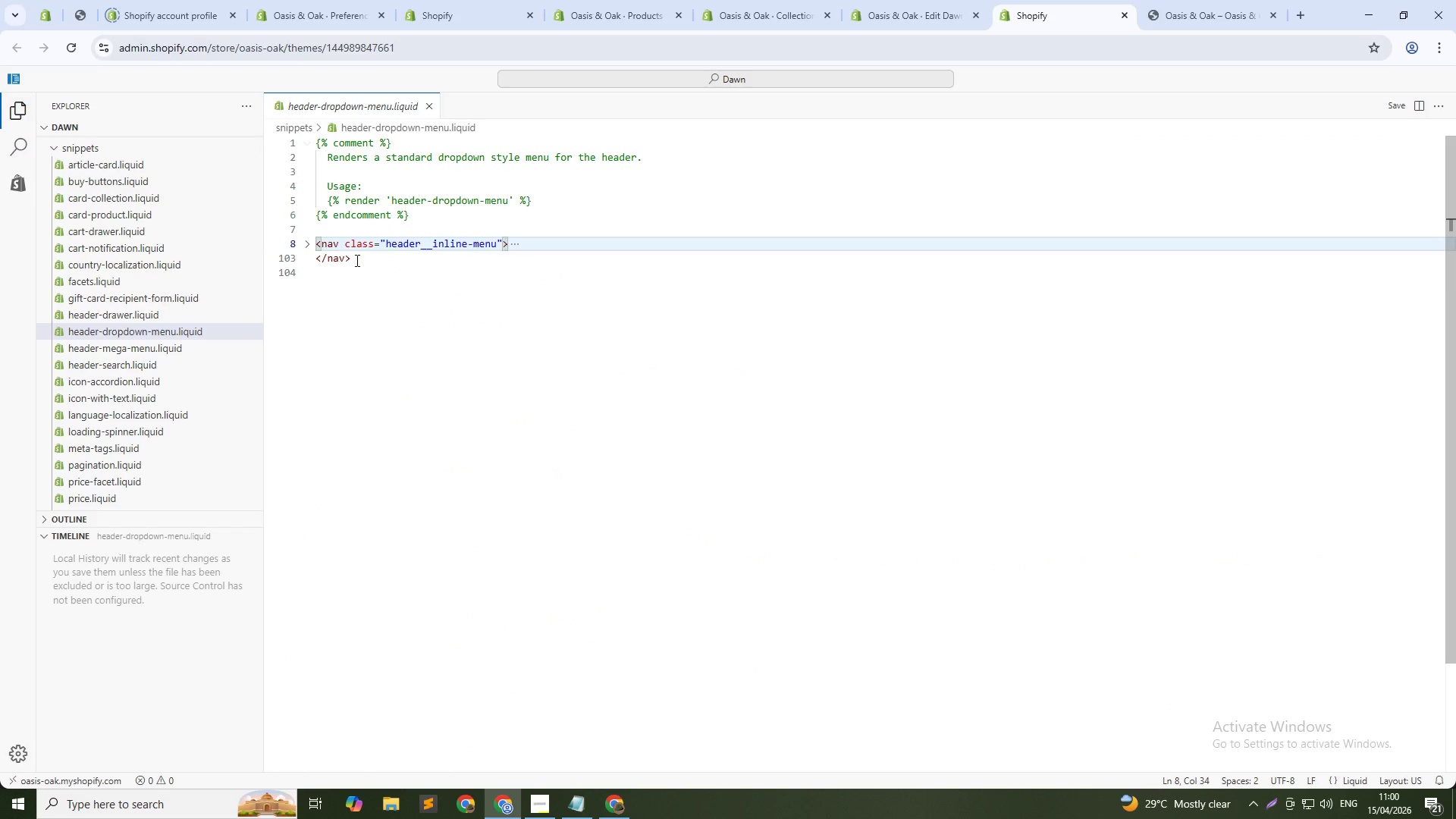 
left_click_drag(start_coordinate=[358, 262], to_coordinate=[314, 248])
 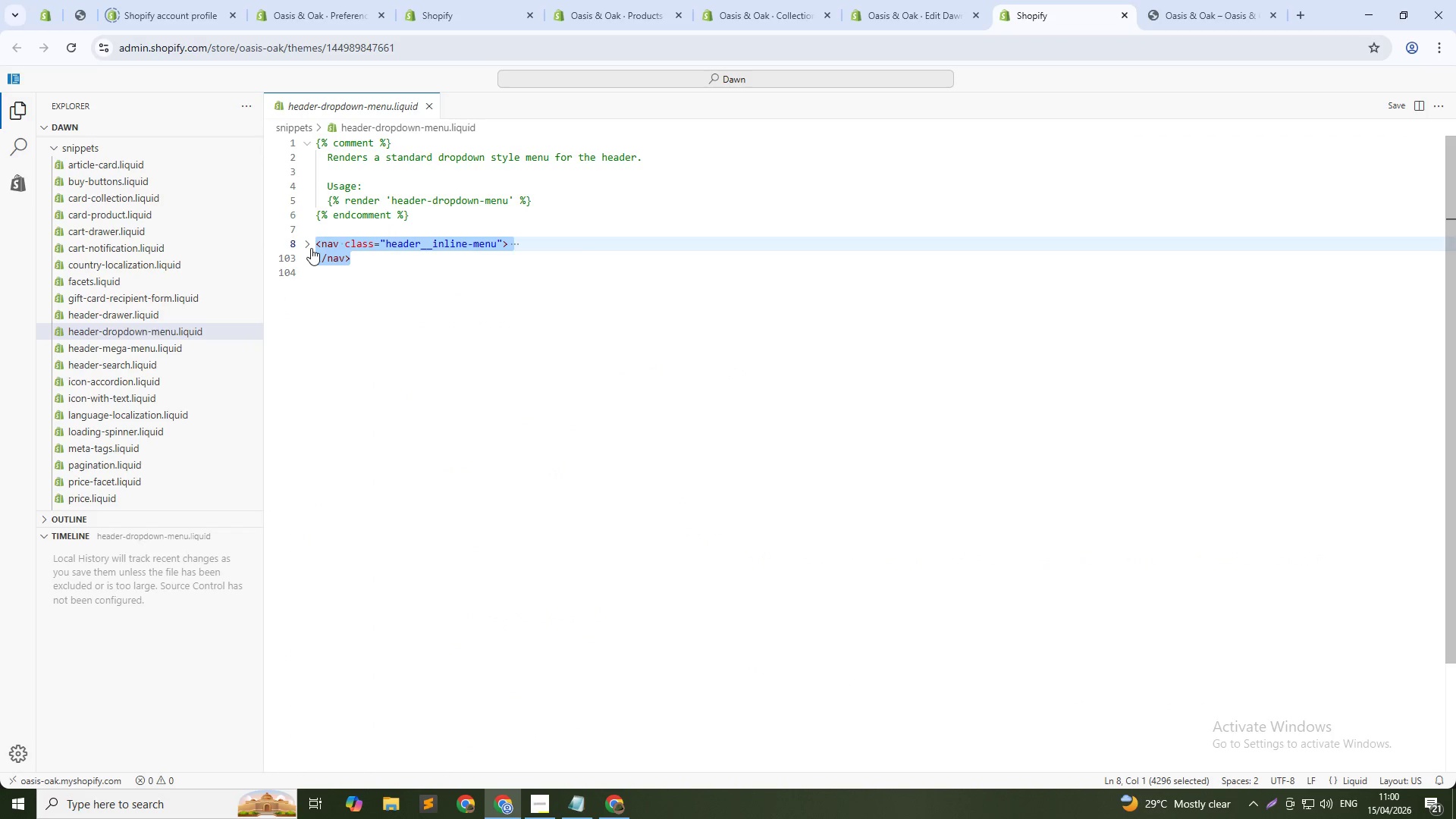 
key(Control+C)
 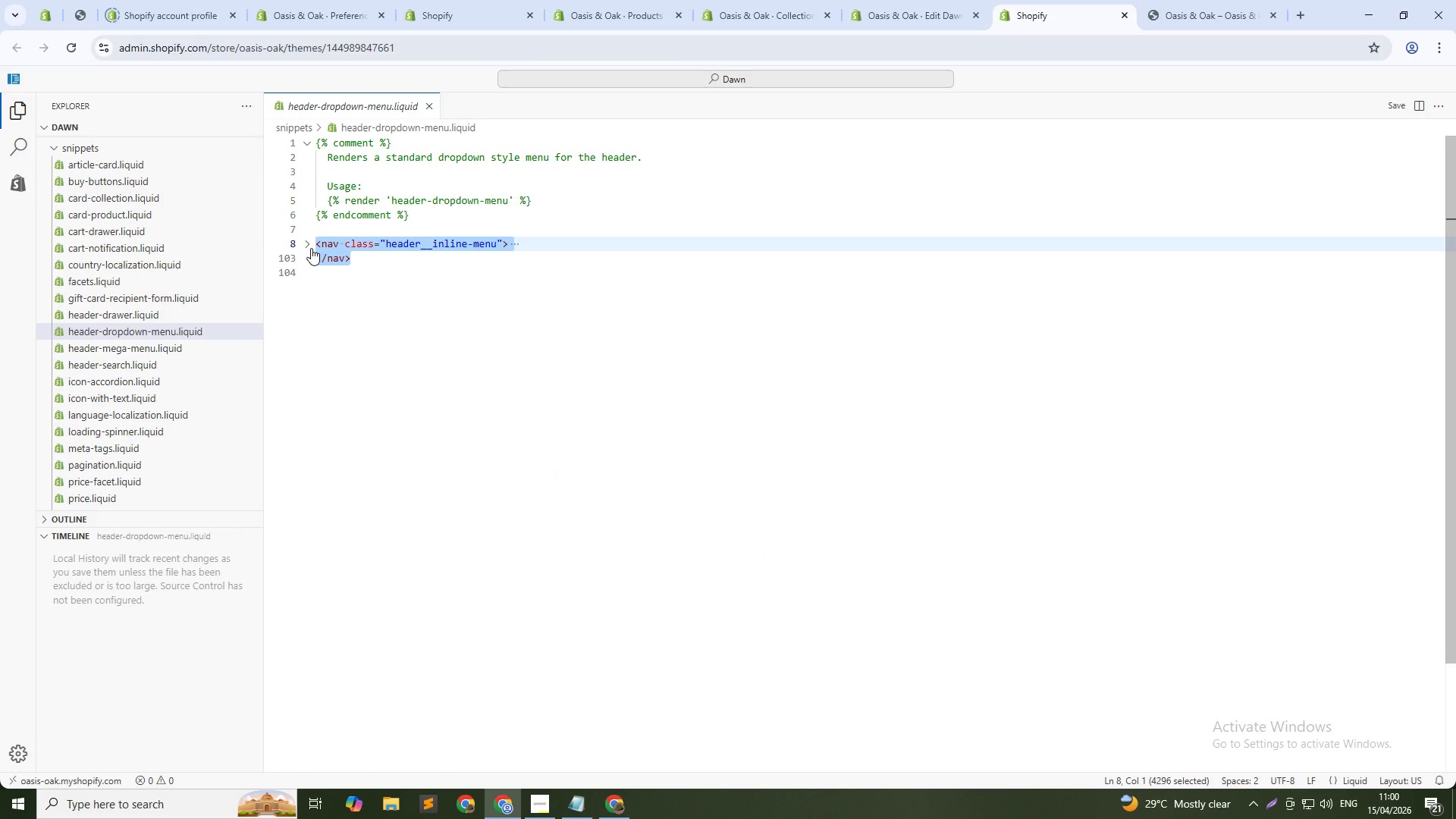 
key(Control+C)
 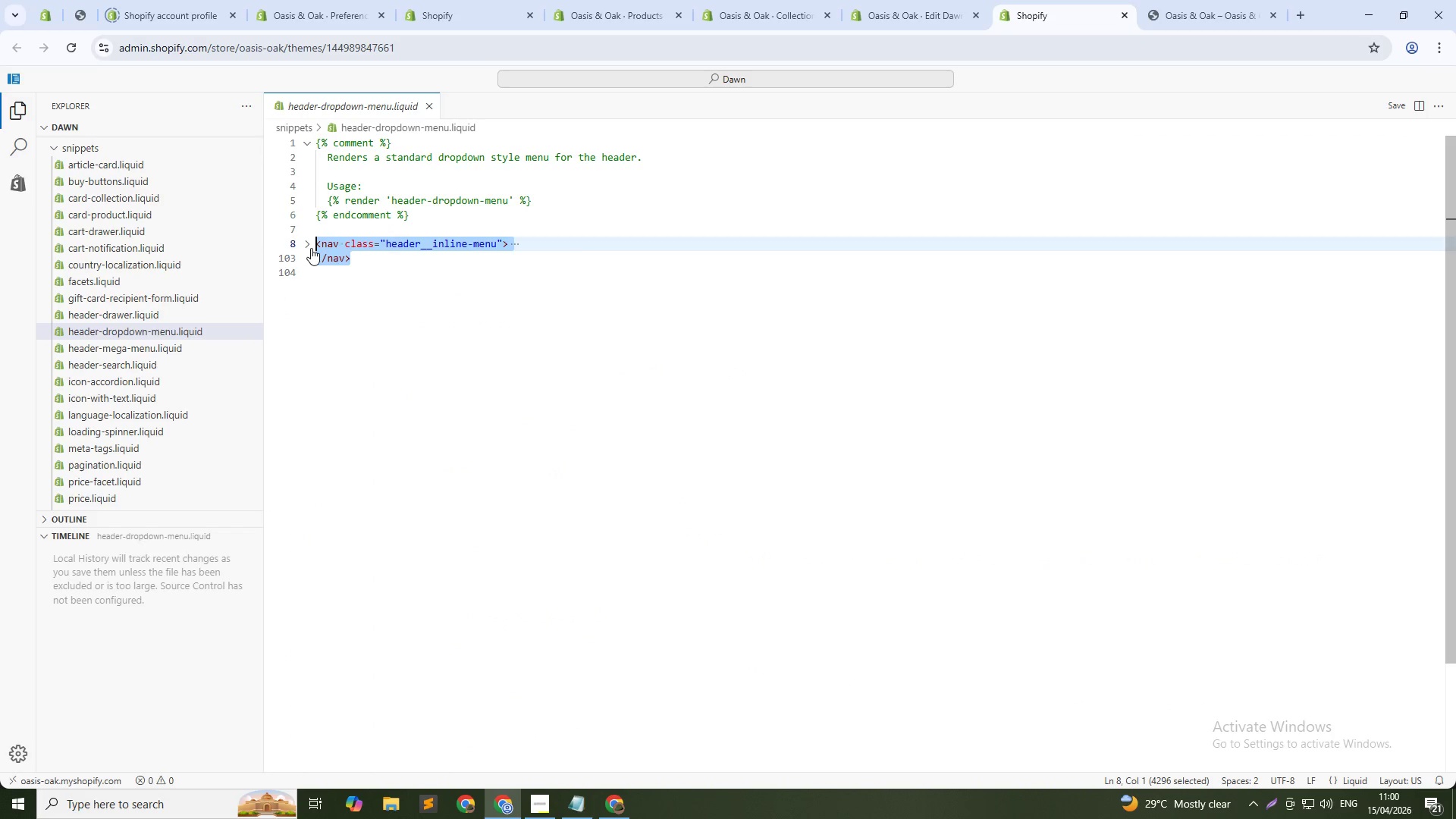 
key(Control+C)
 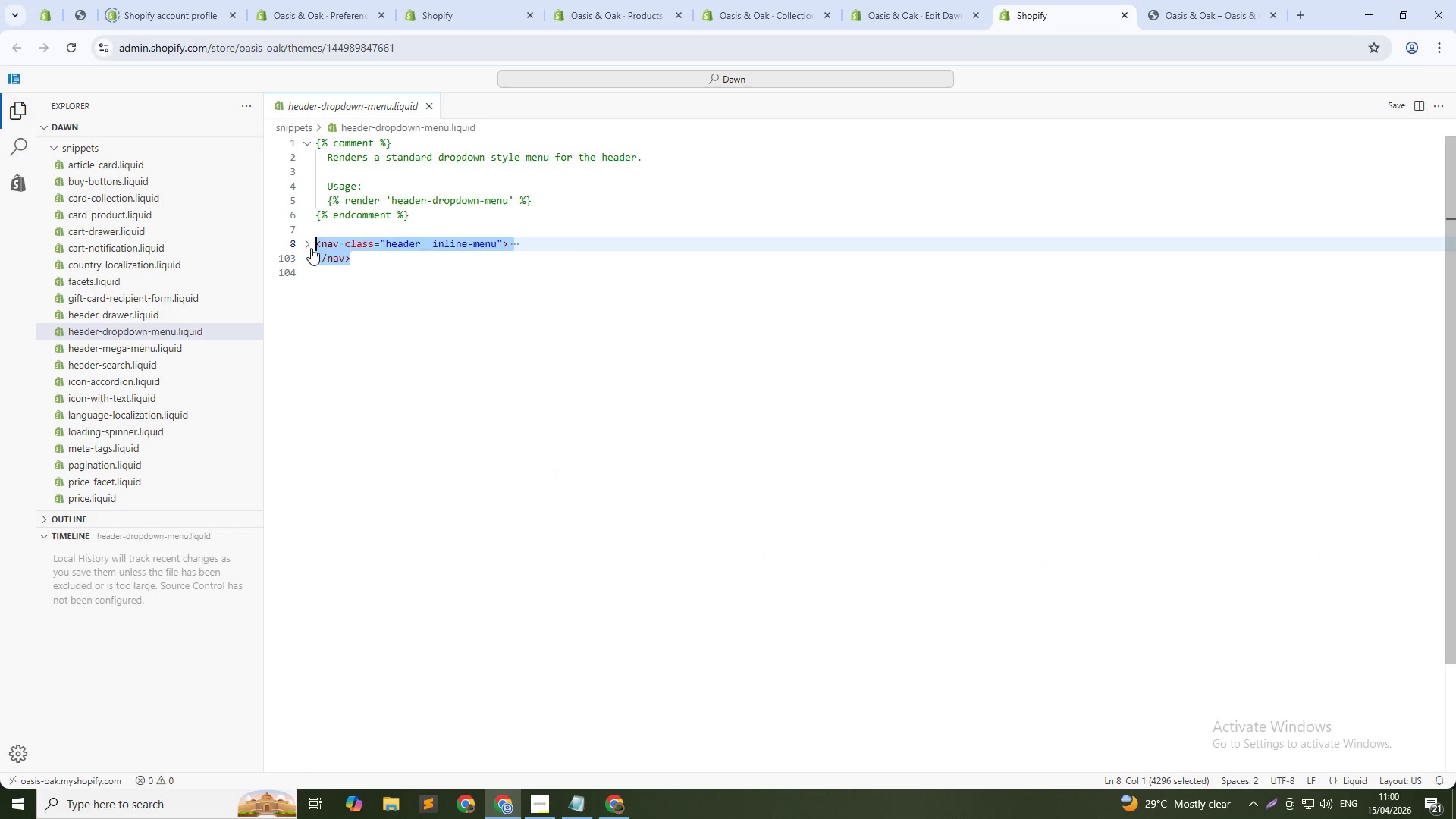 
key(Control+C)
 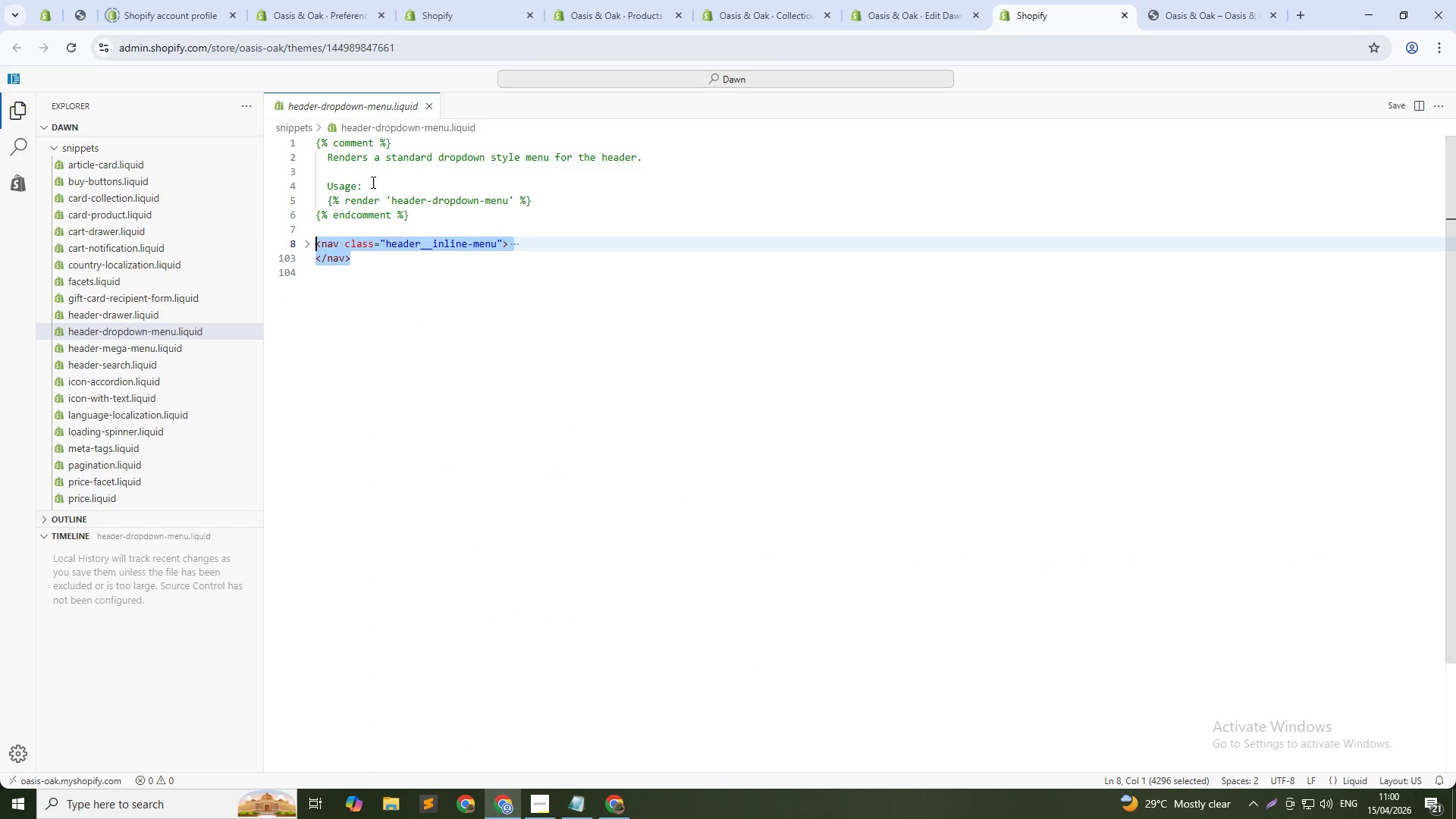 
key(Control+C)
 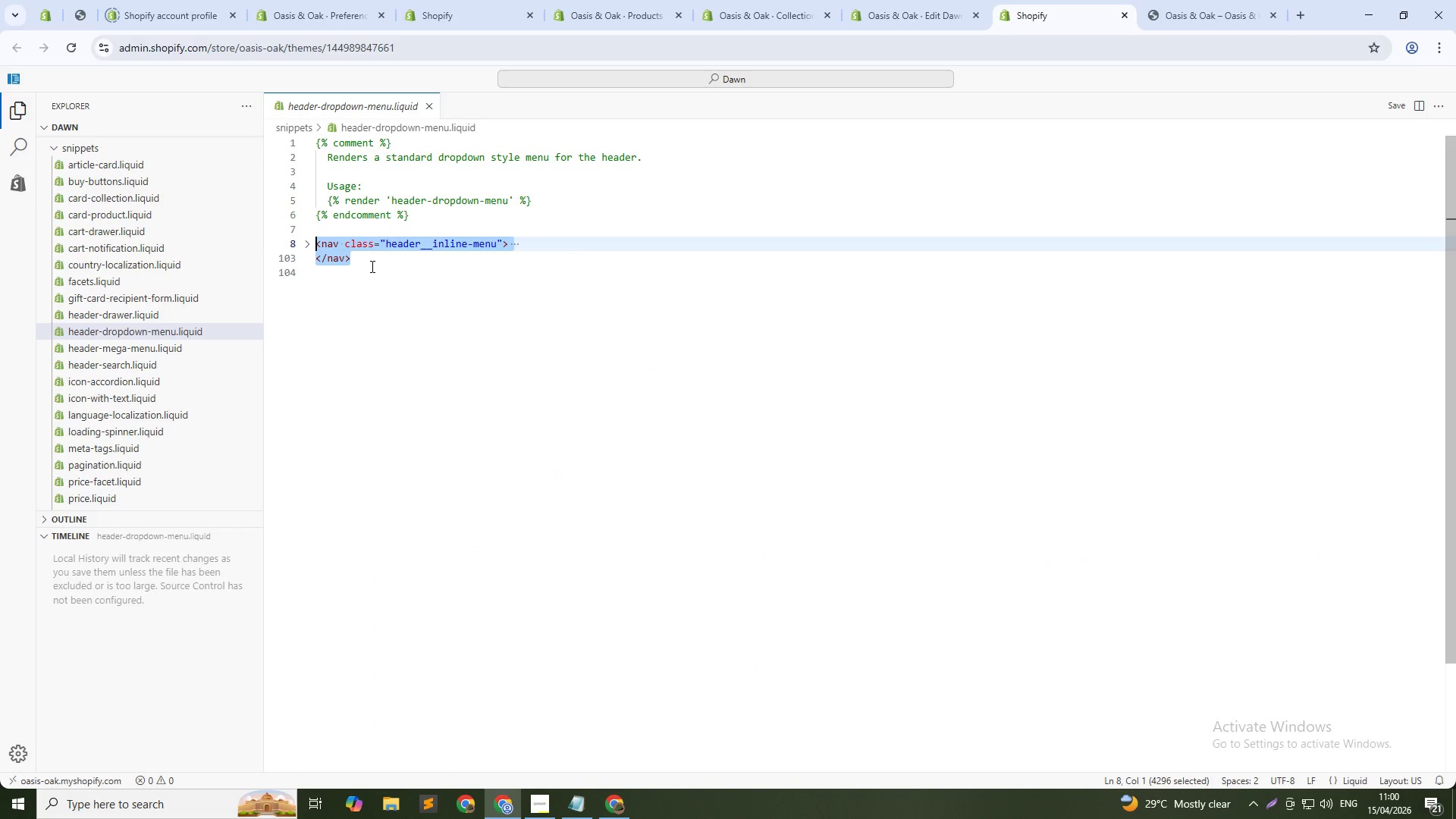 
key(Control+C)
 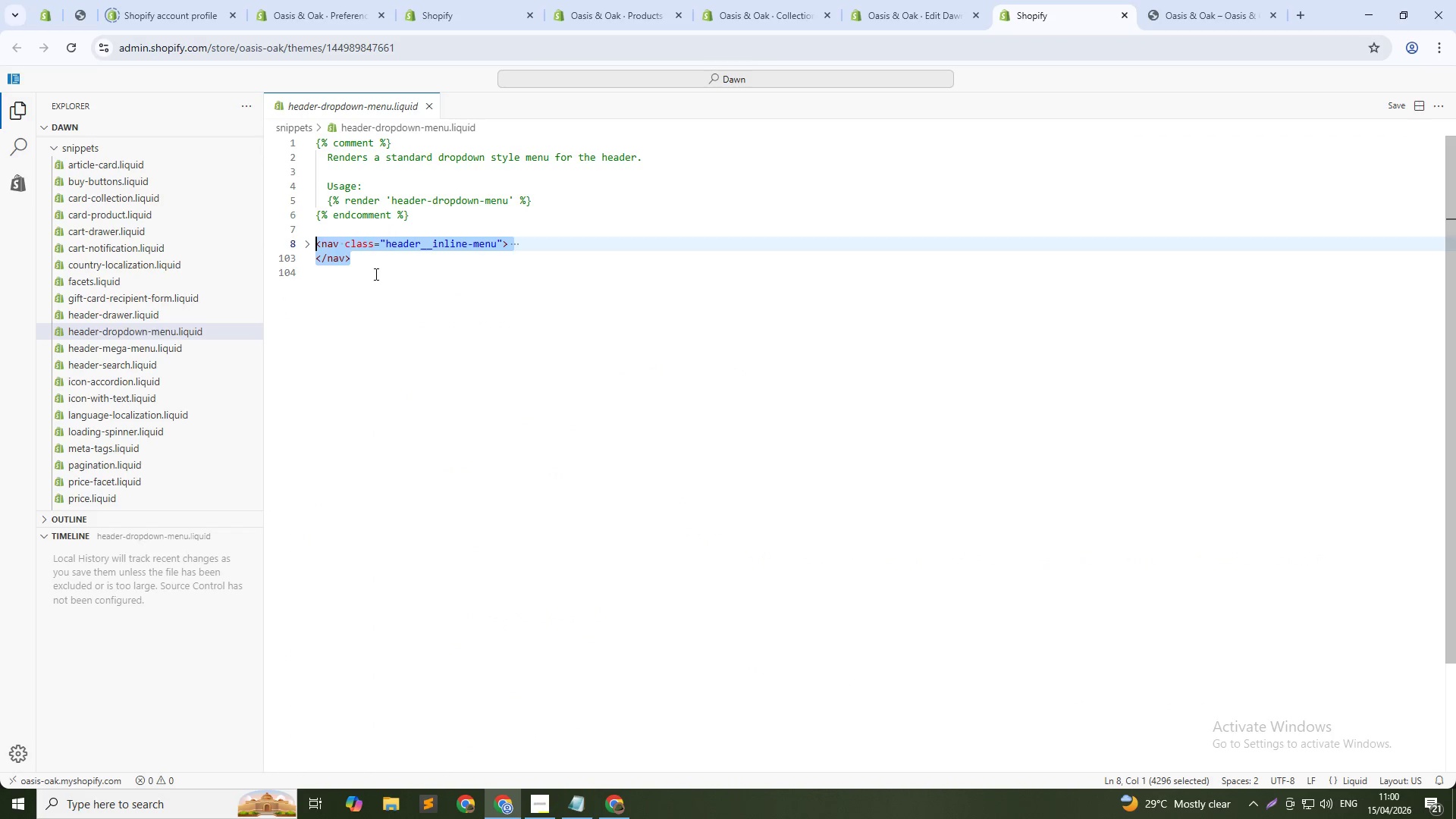 
key(Alt+Tab)
 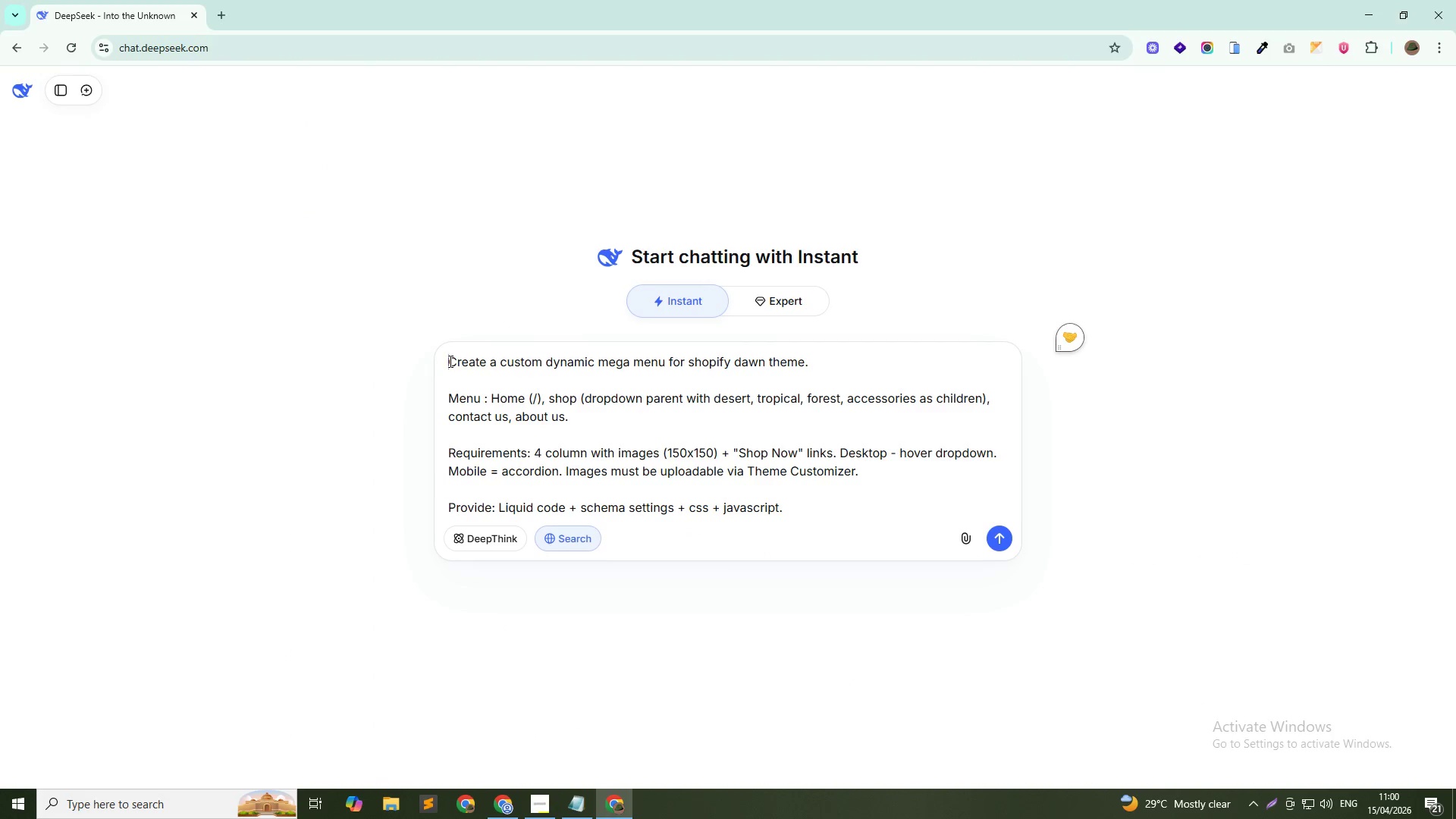 
key(Shift+Enter)
 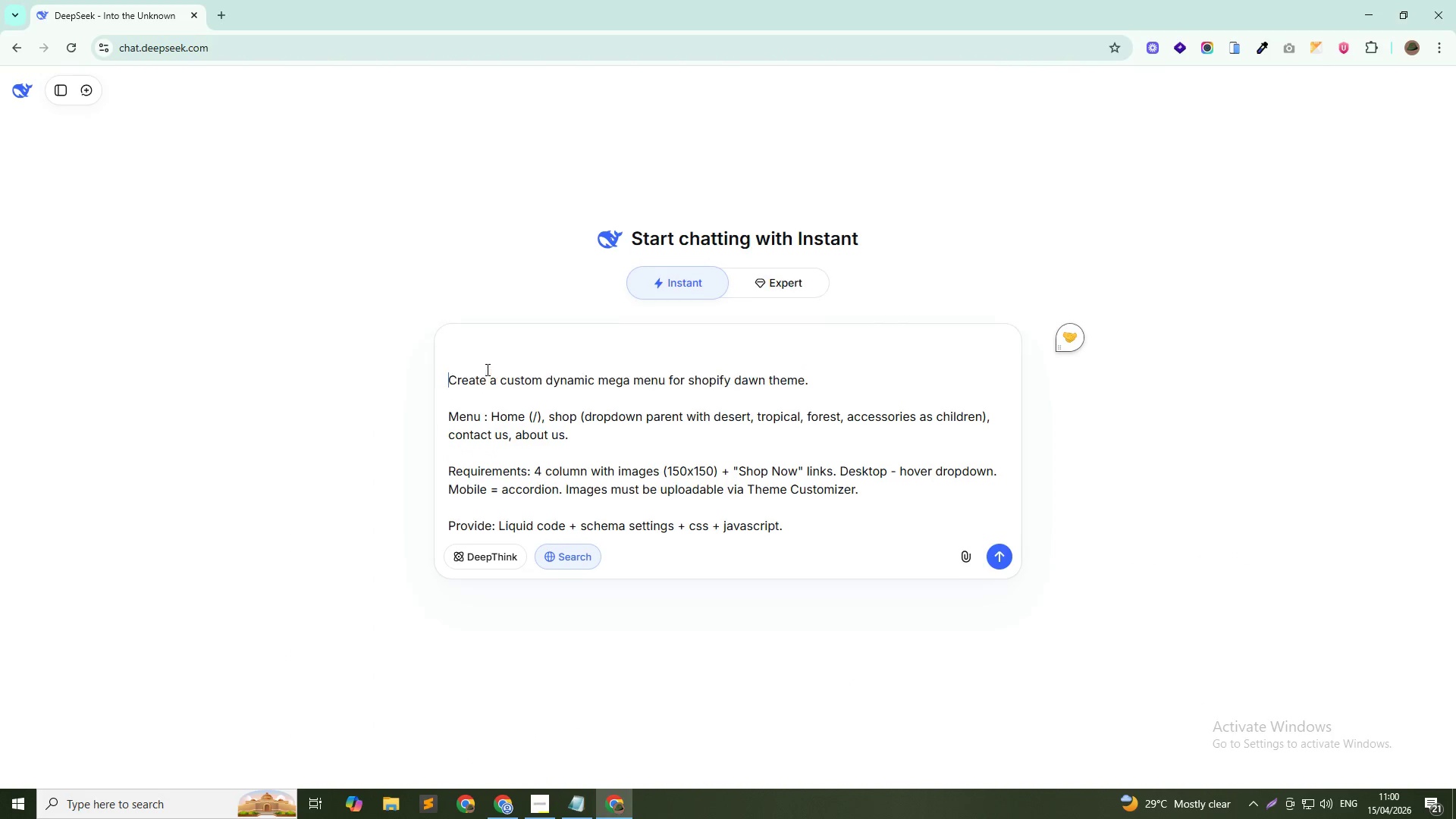 
key(Shift+Enter)
 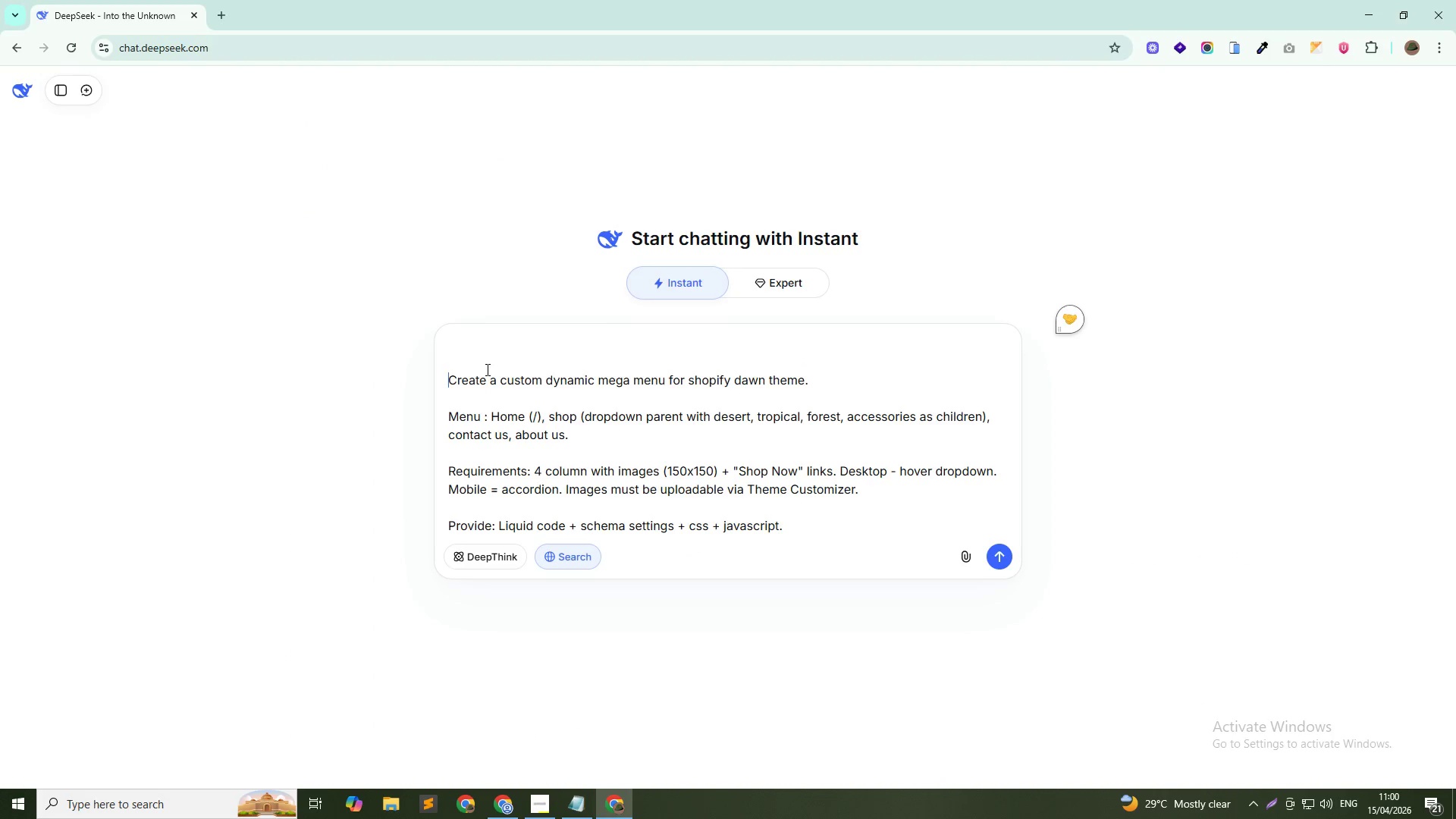 
key(Shift+ArrowUp)
 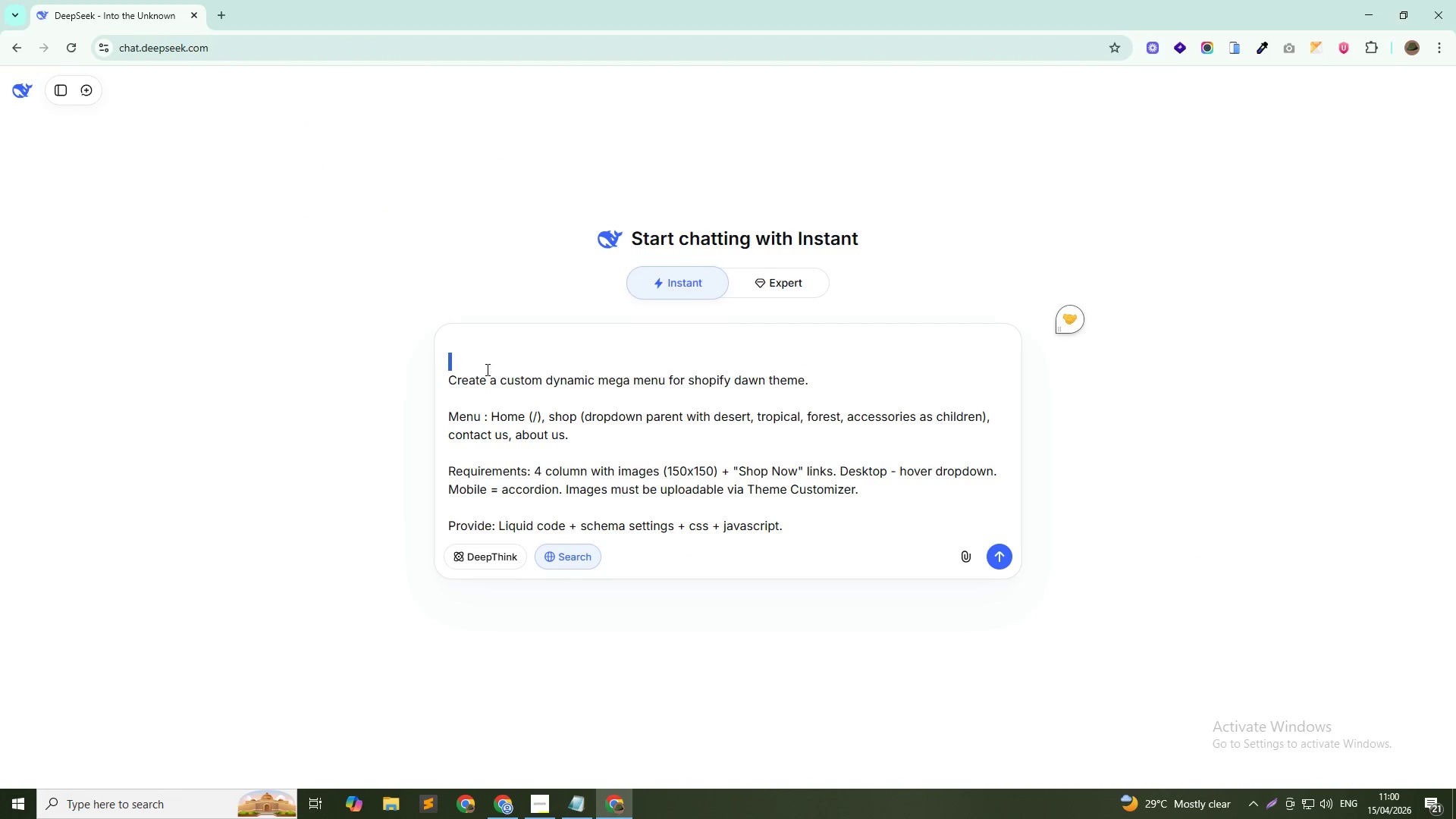 
key(ArrowUp)
 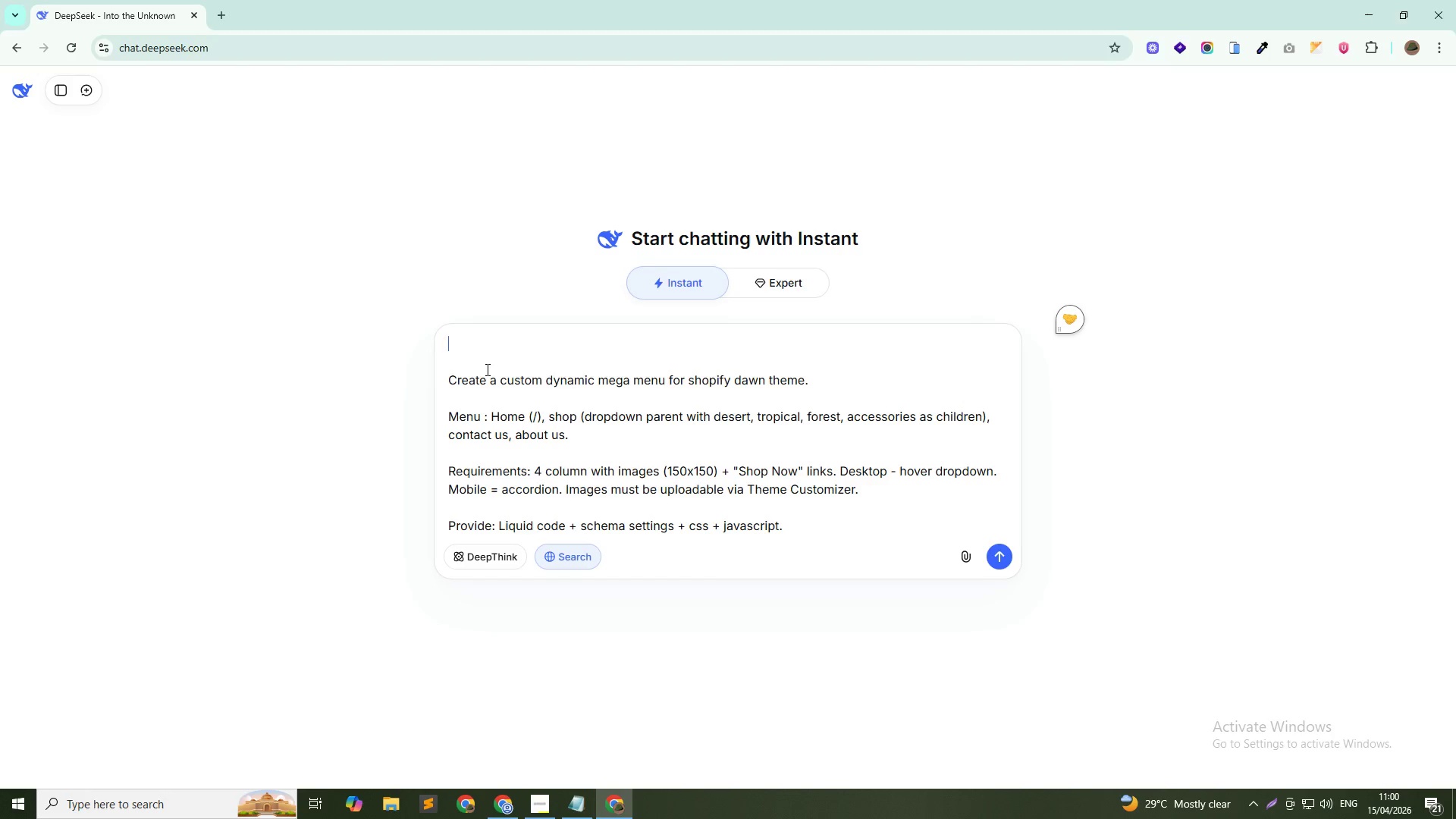 
key(Control+V)
 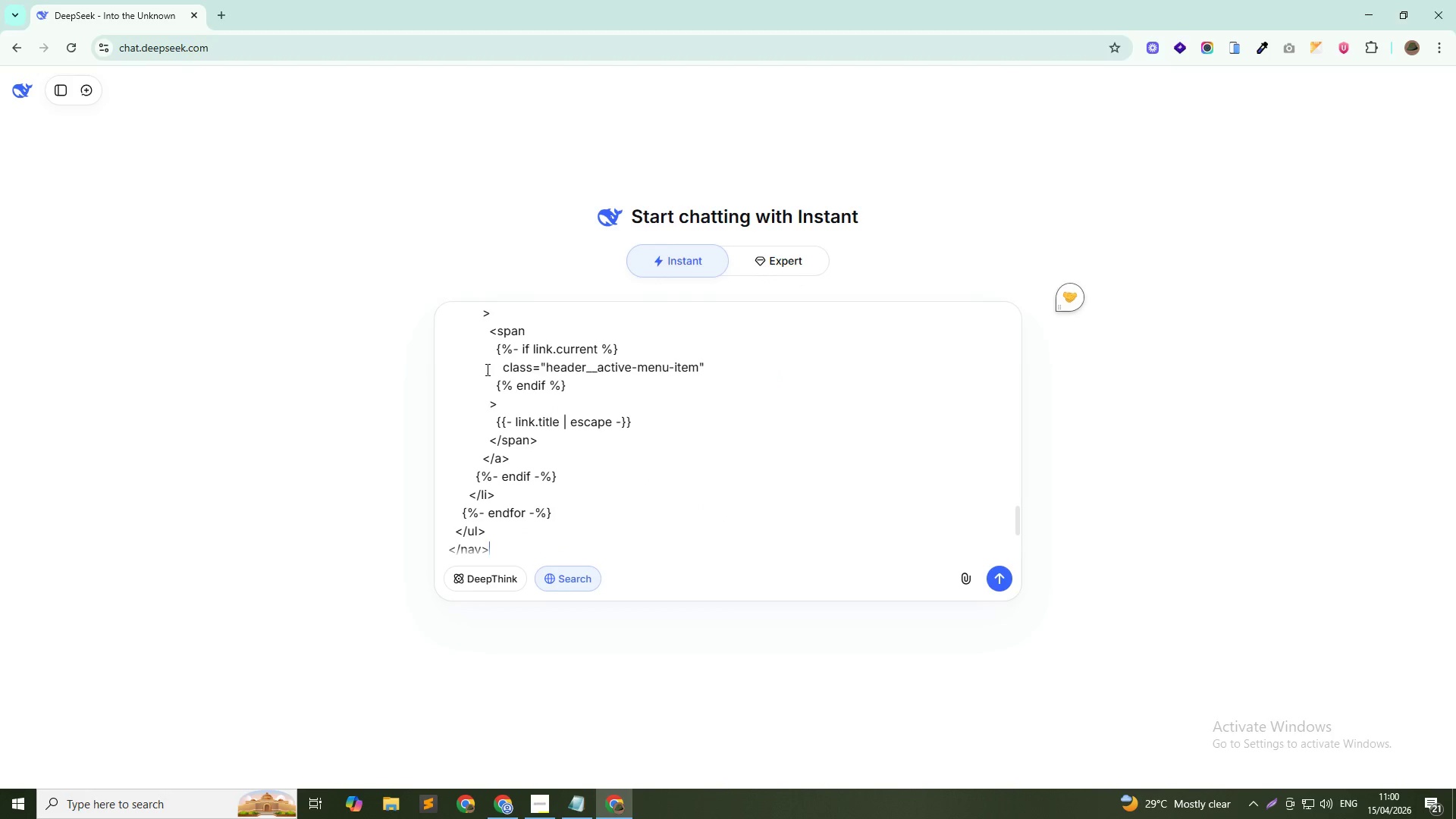 
key(ArrowDown)
 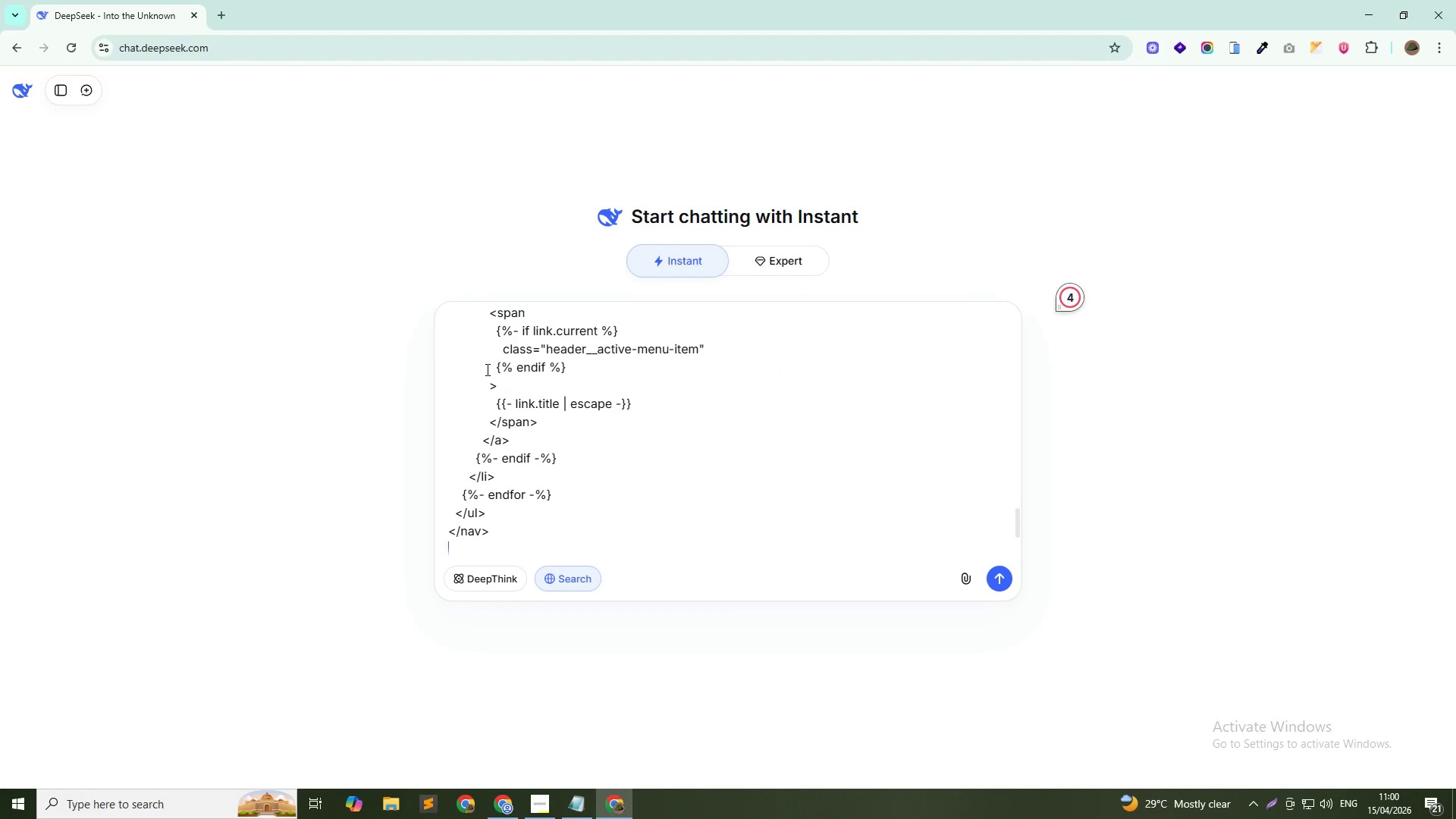 
key(ArrowDown)
 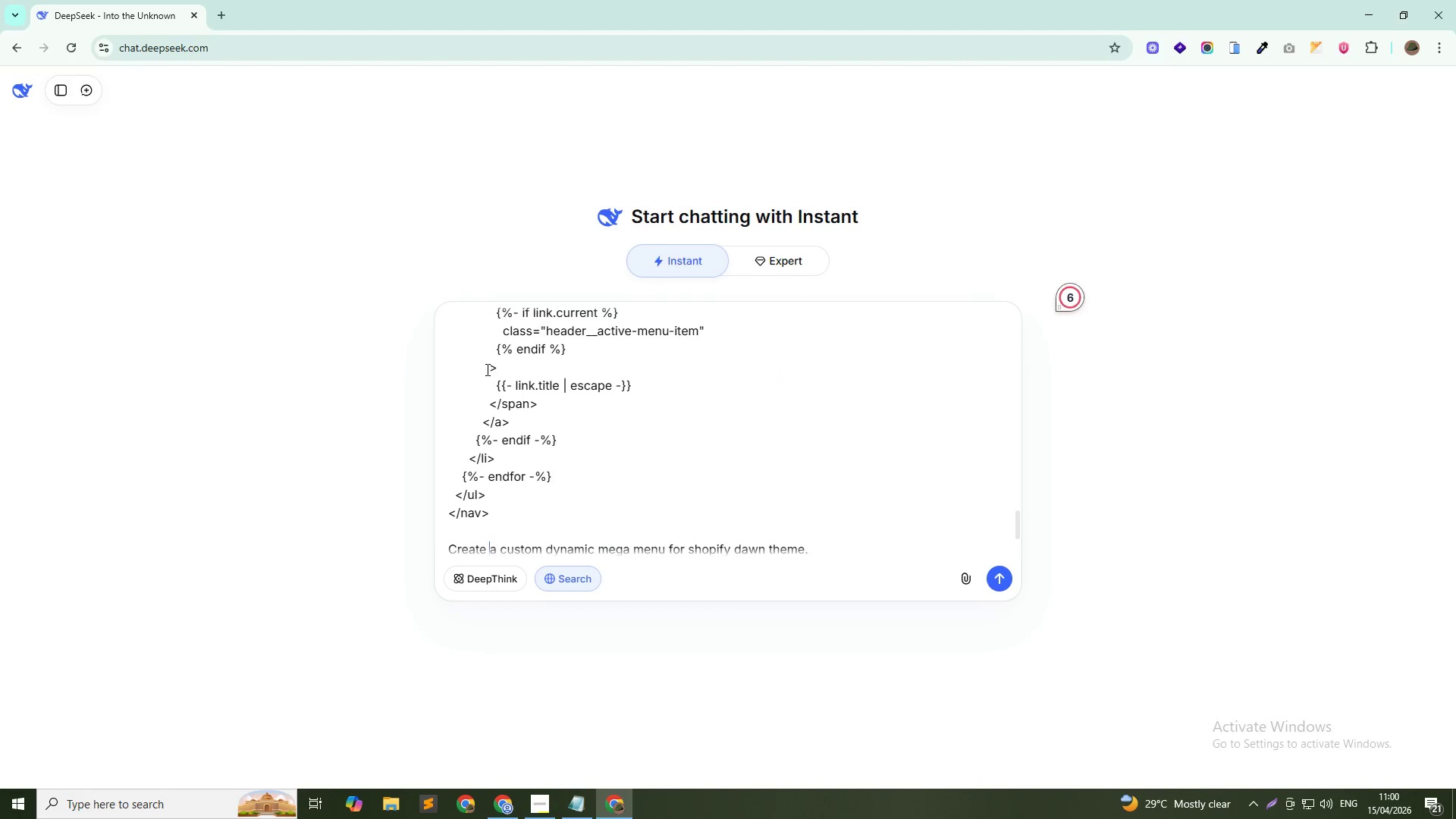 
key(ArrowDown)
 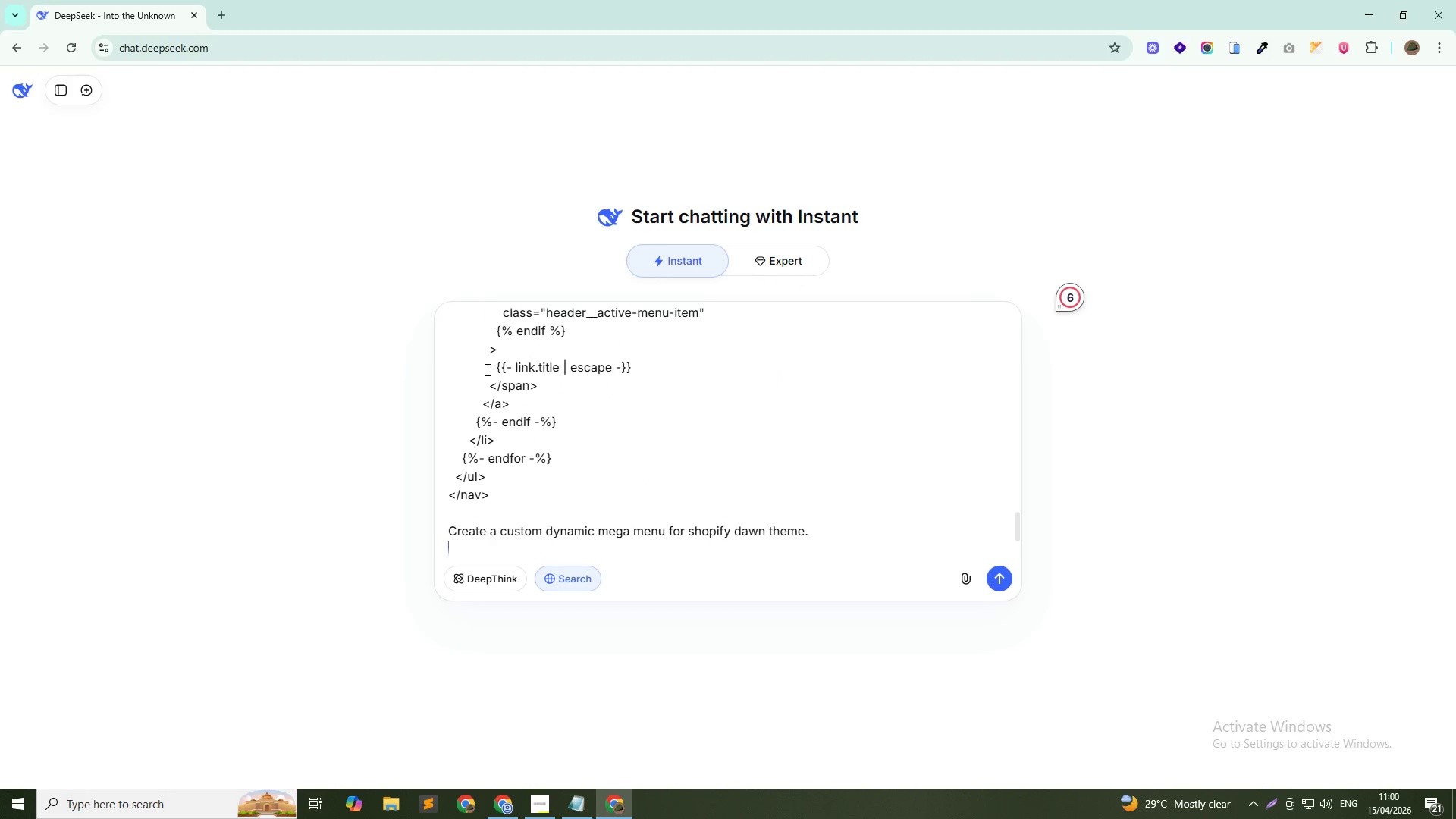 
key(ArrowUp)
 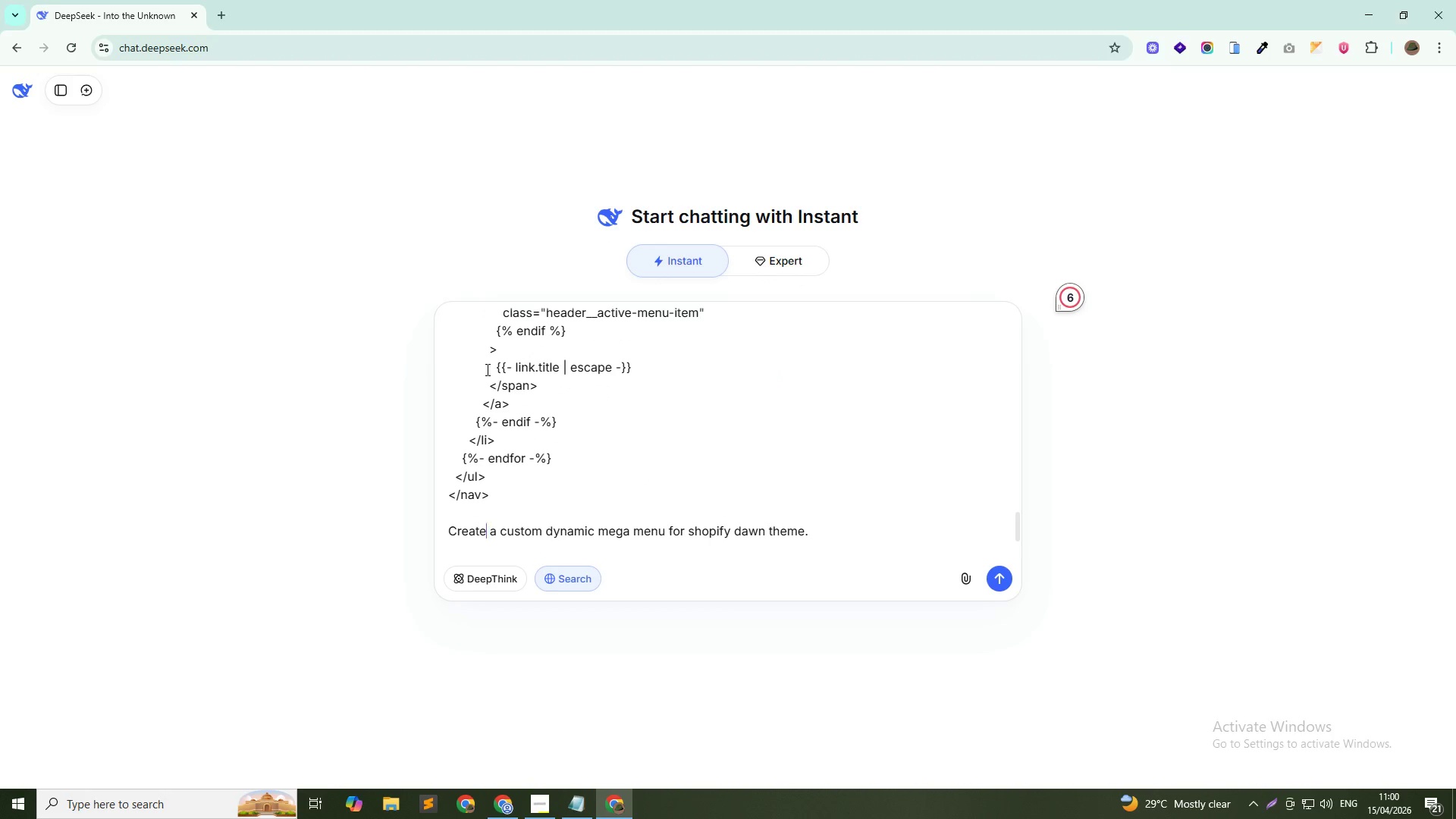 
key(ArrowLeft)
 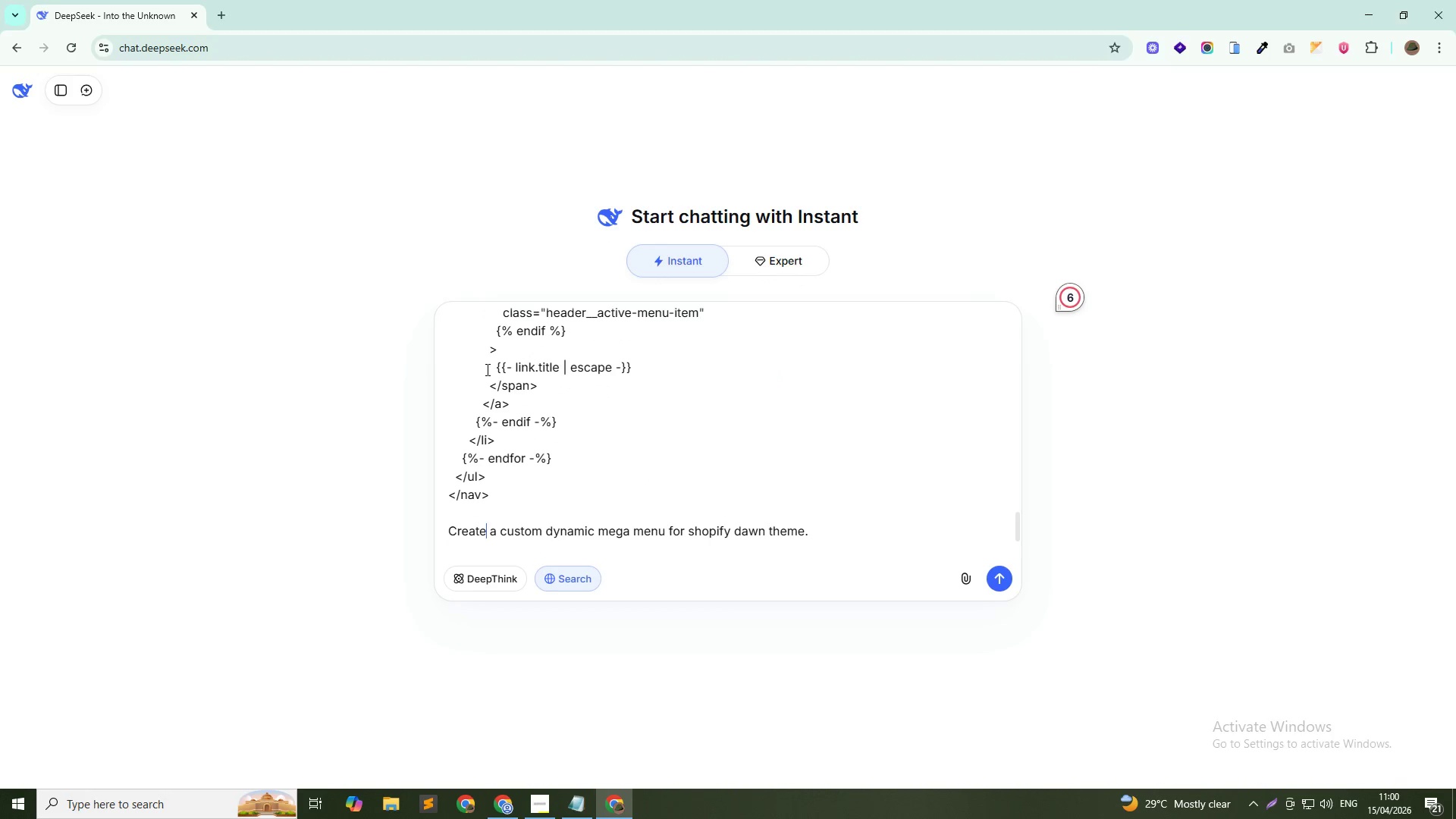 
key(ArrowLeft)
 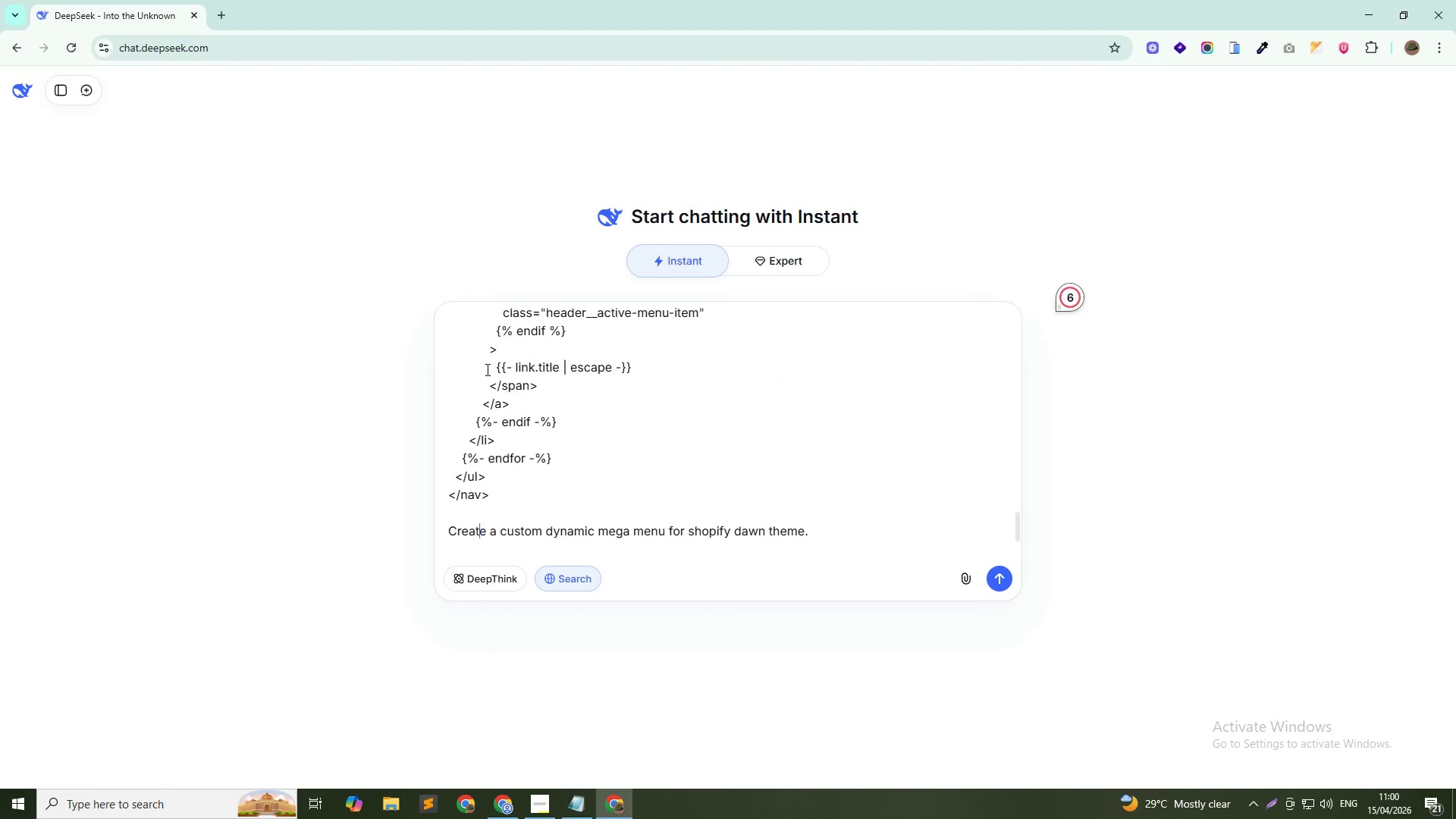 
key(ArrowLeft)
 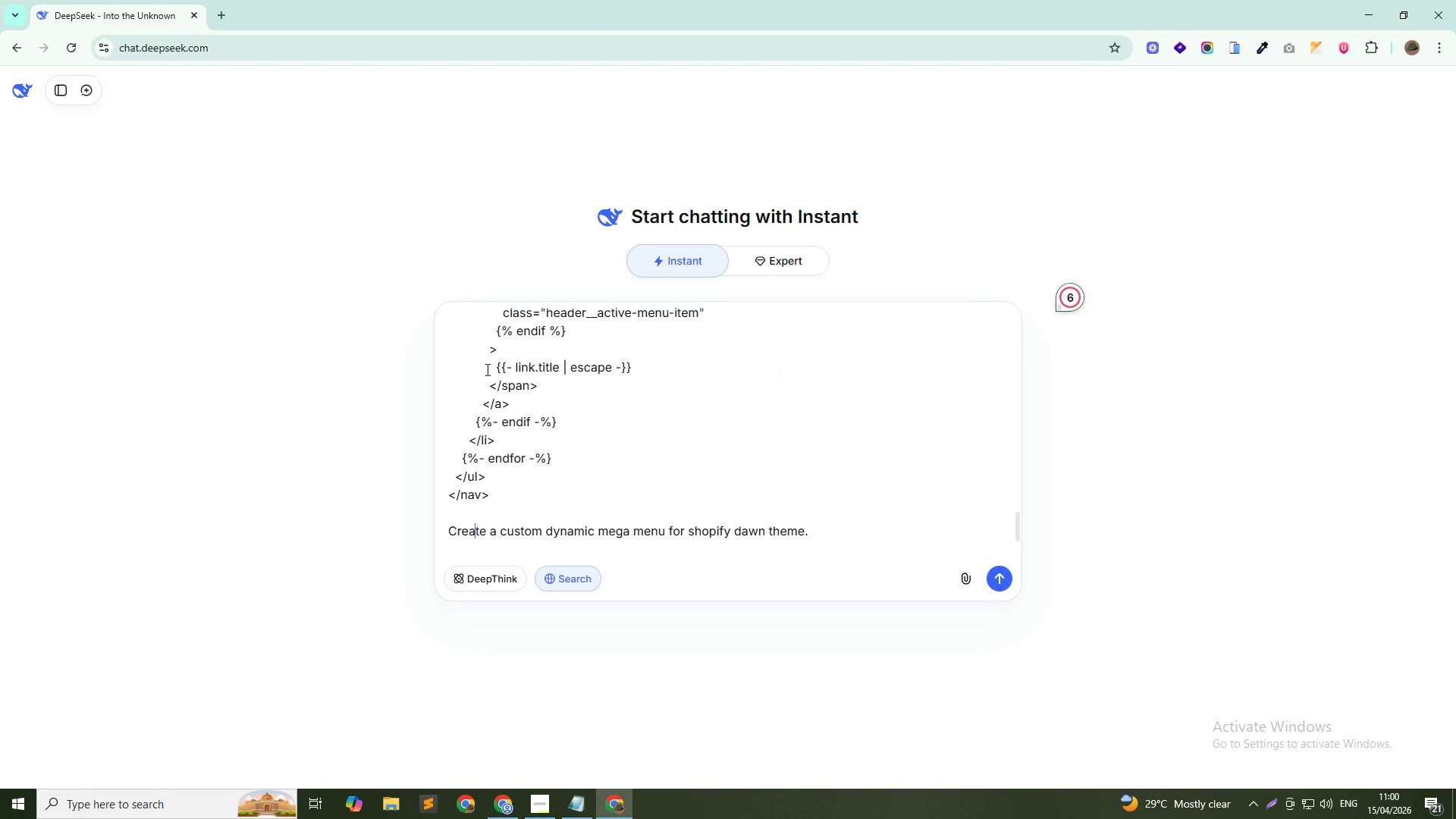 
key(ArrowLeft)
 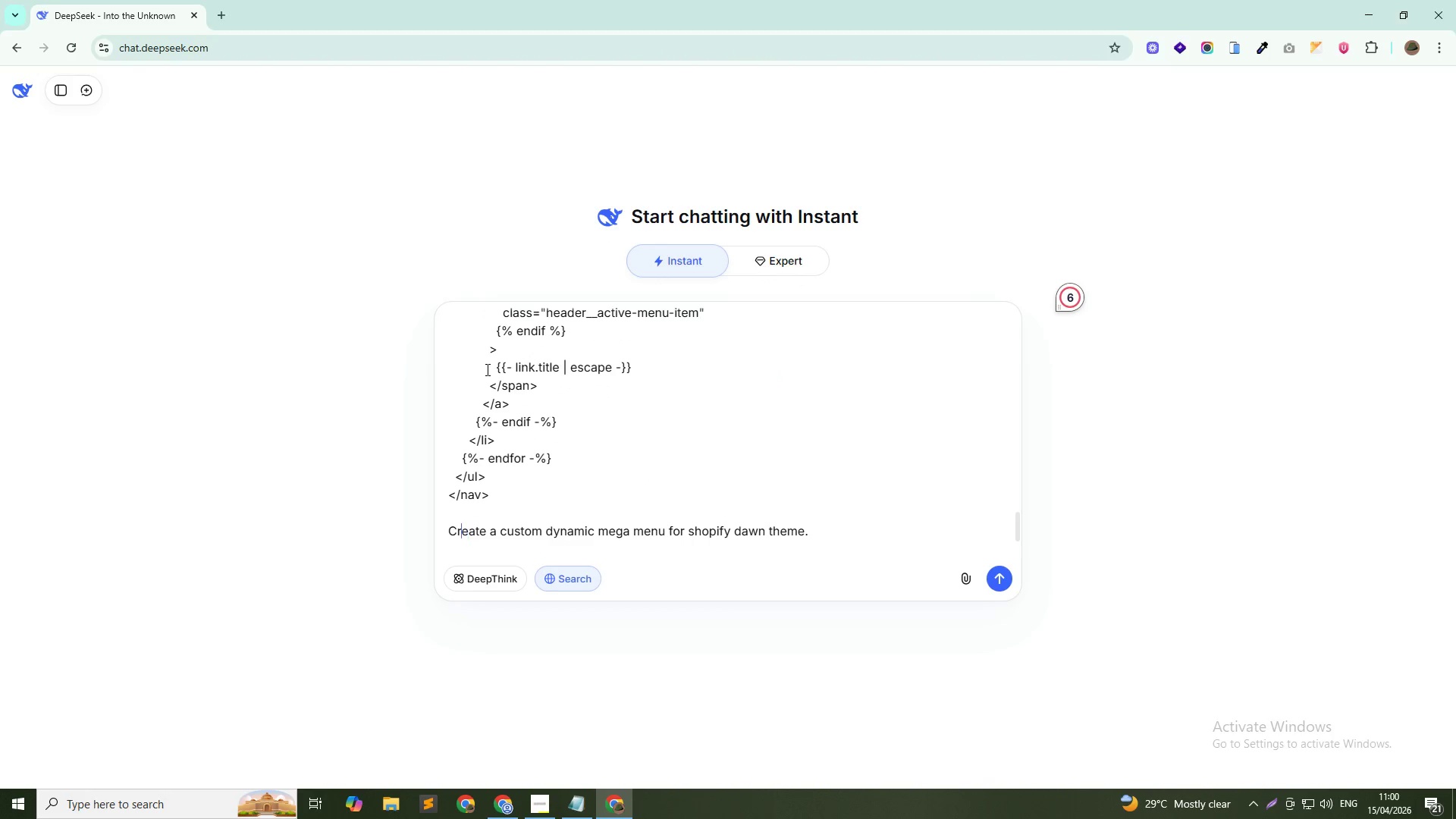 
key(ArrowLeft)
 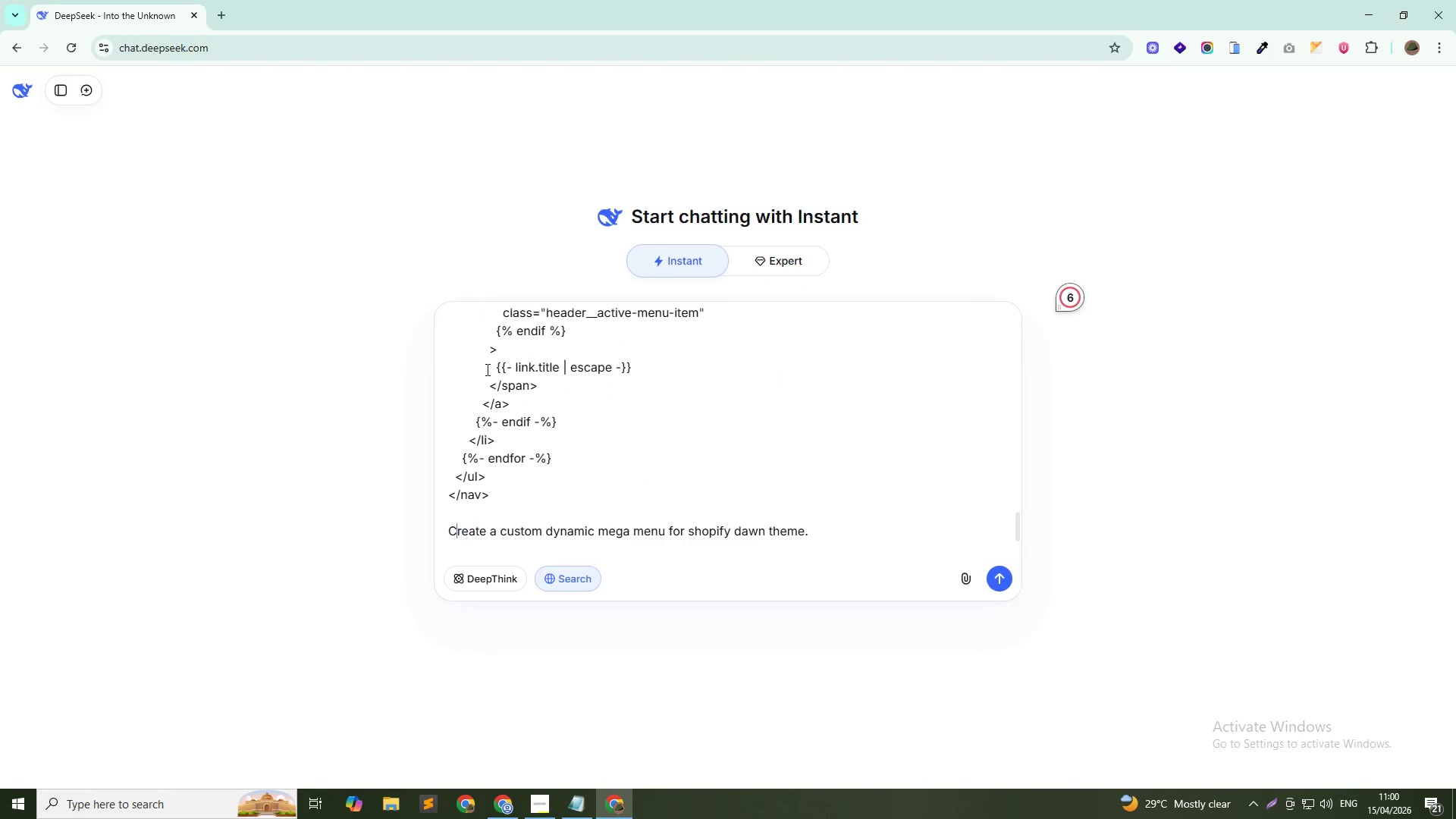 
key(ArrowLeft)
 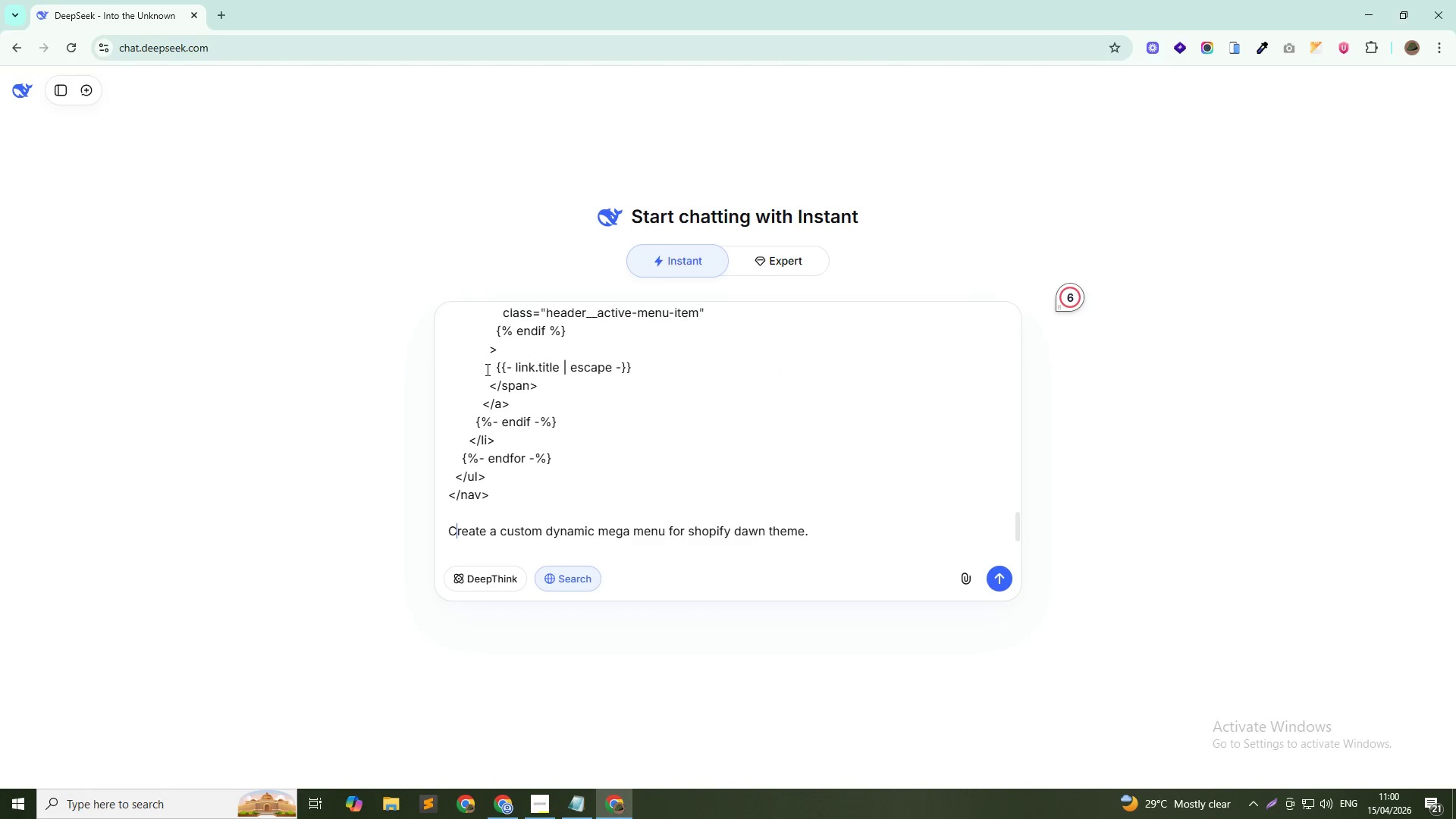 
key(ArrowLeft)
 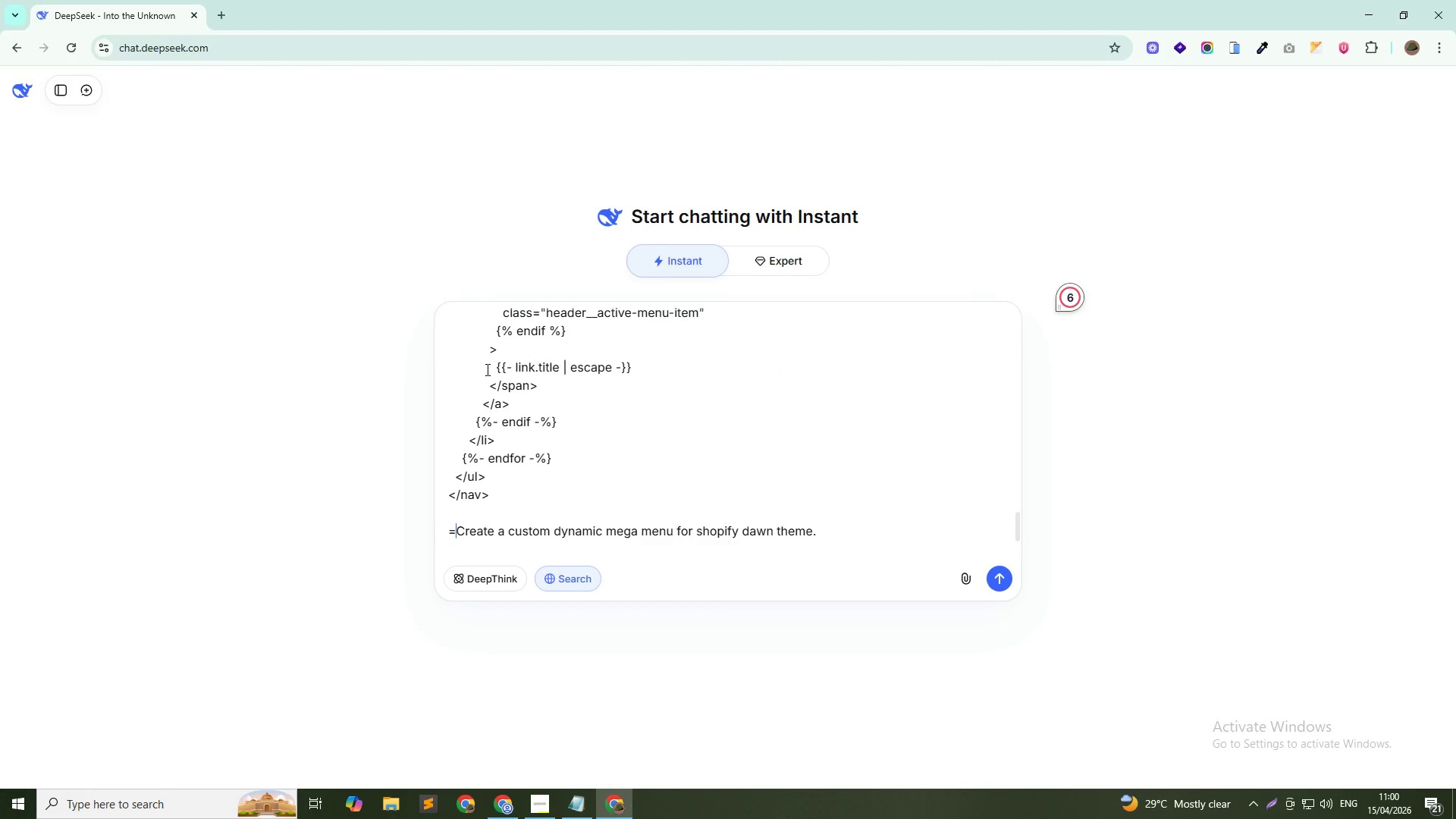 
key(Equal)
 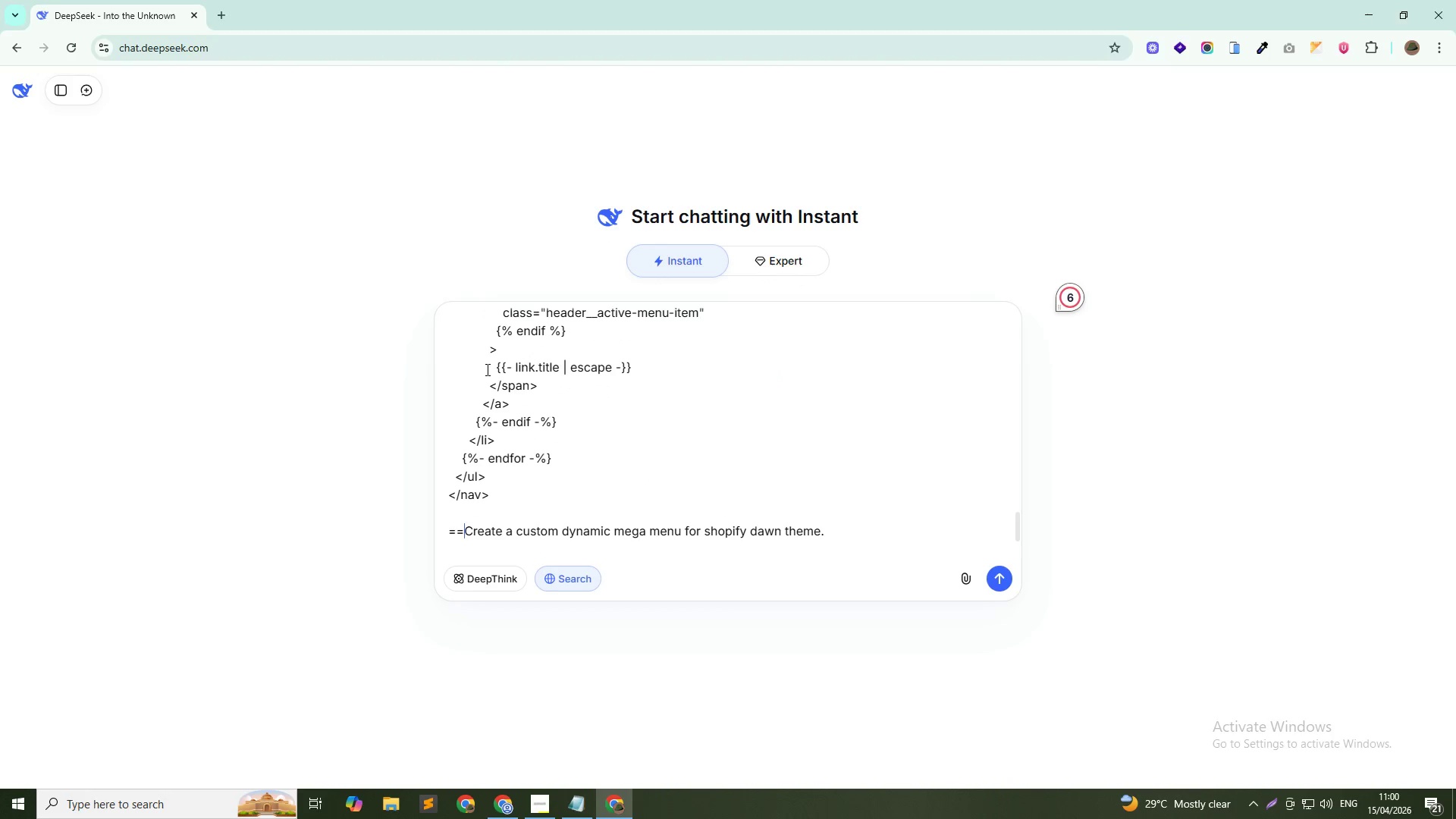 
key(Equal)
 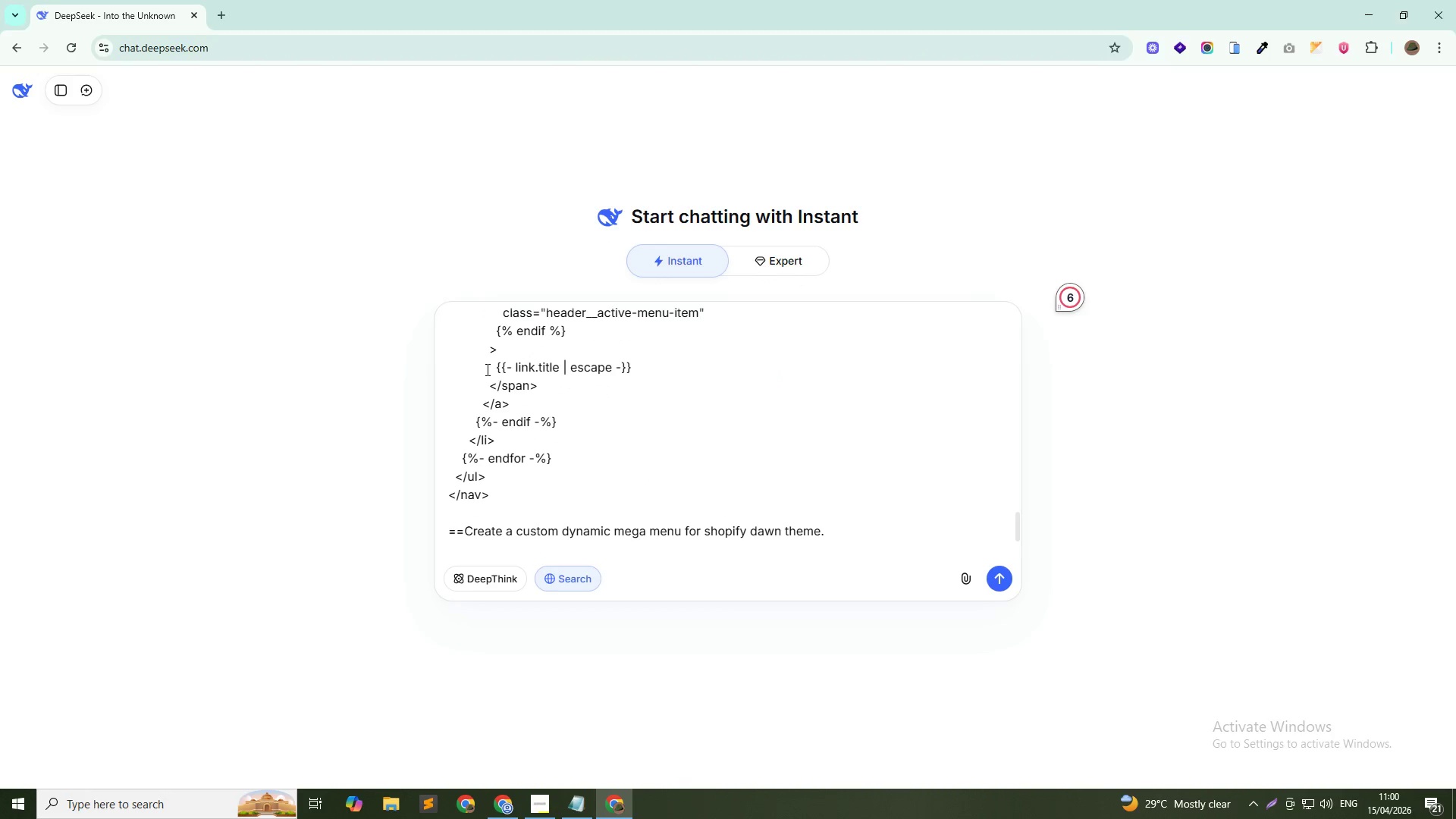 
key(Shift+ShiftRight)
 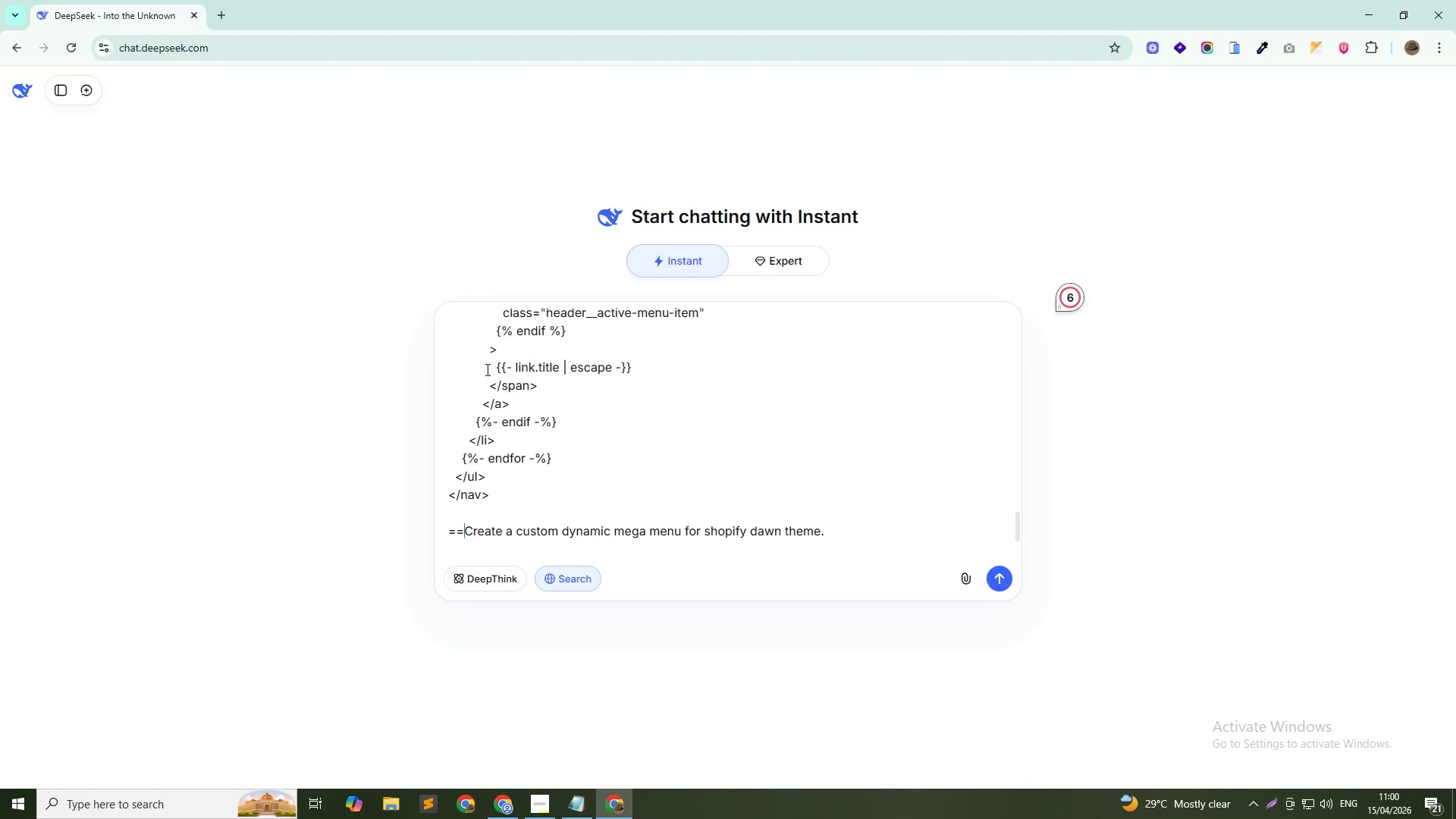 
key(Shift+Period)
 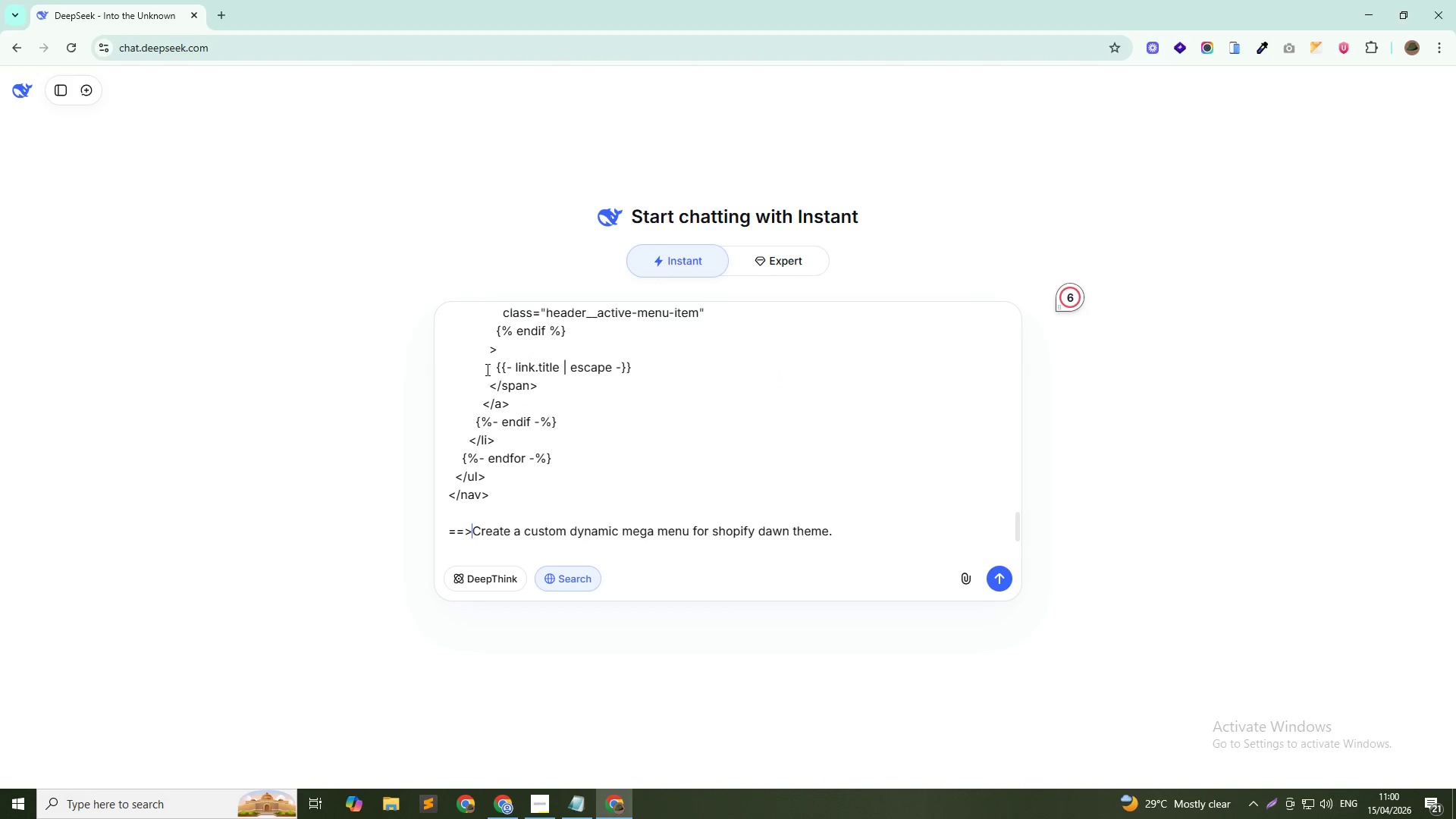 
key(Space)
 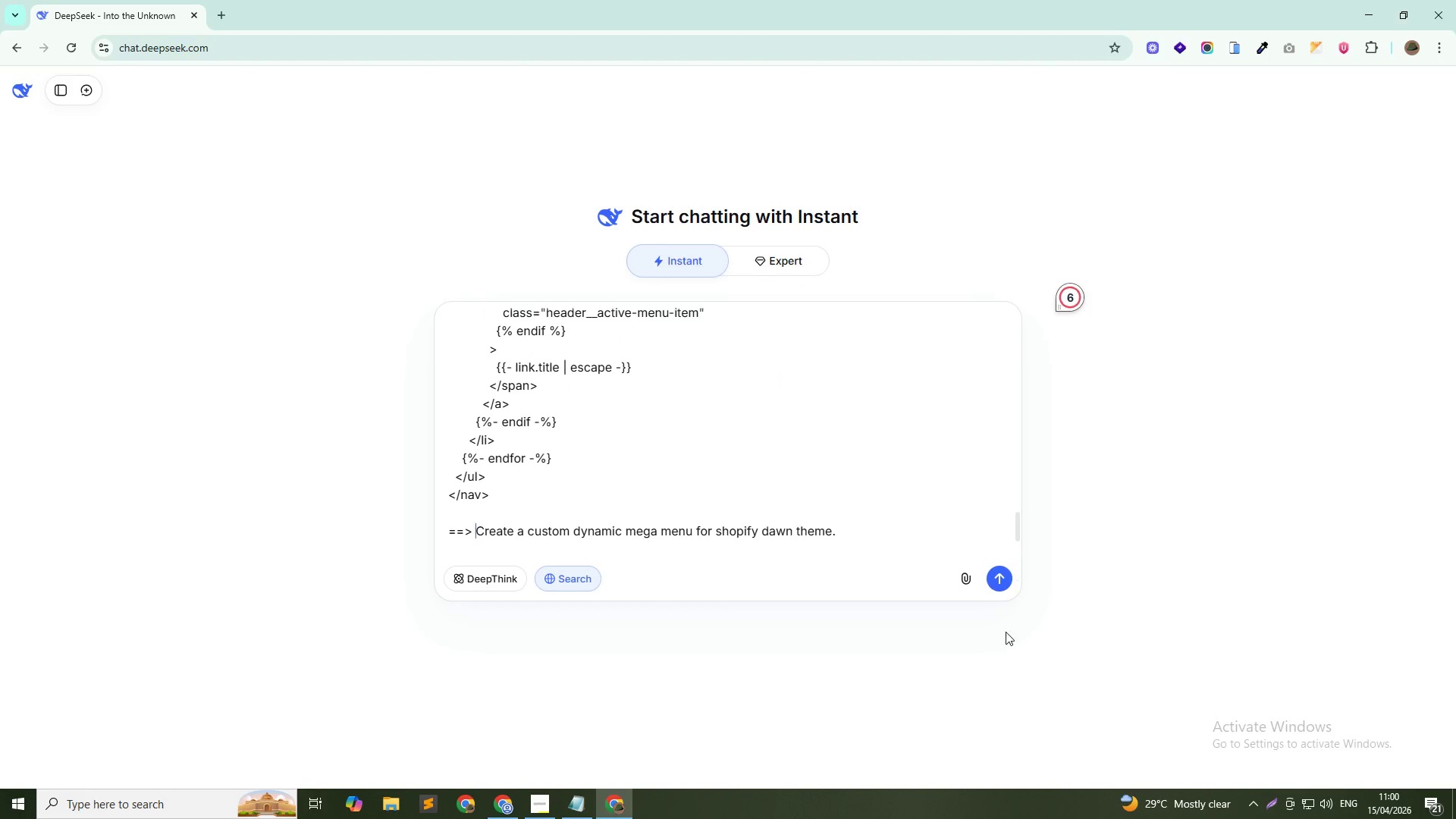 
left_click([1002, 573])
 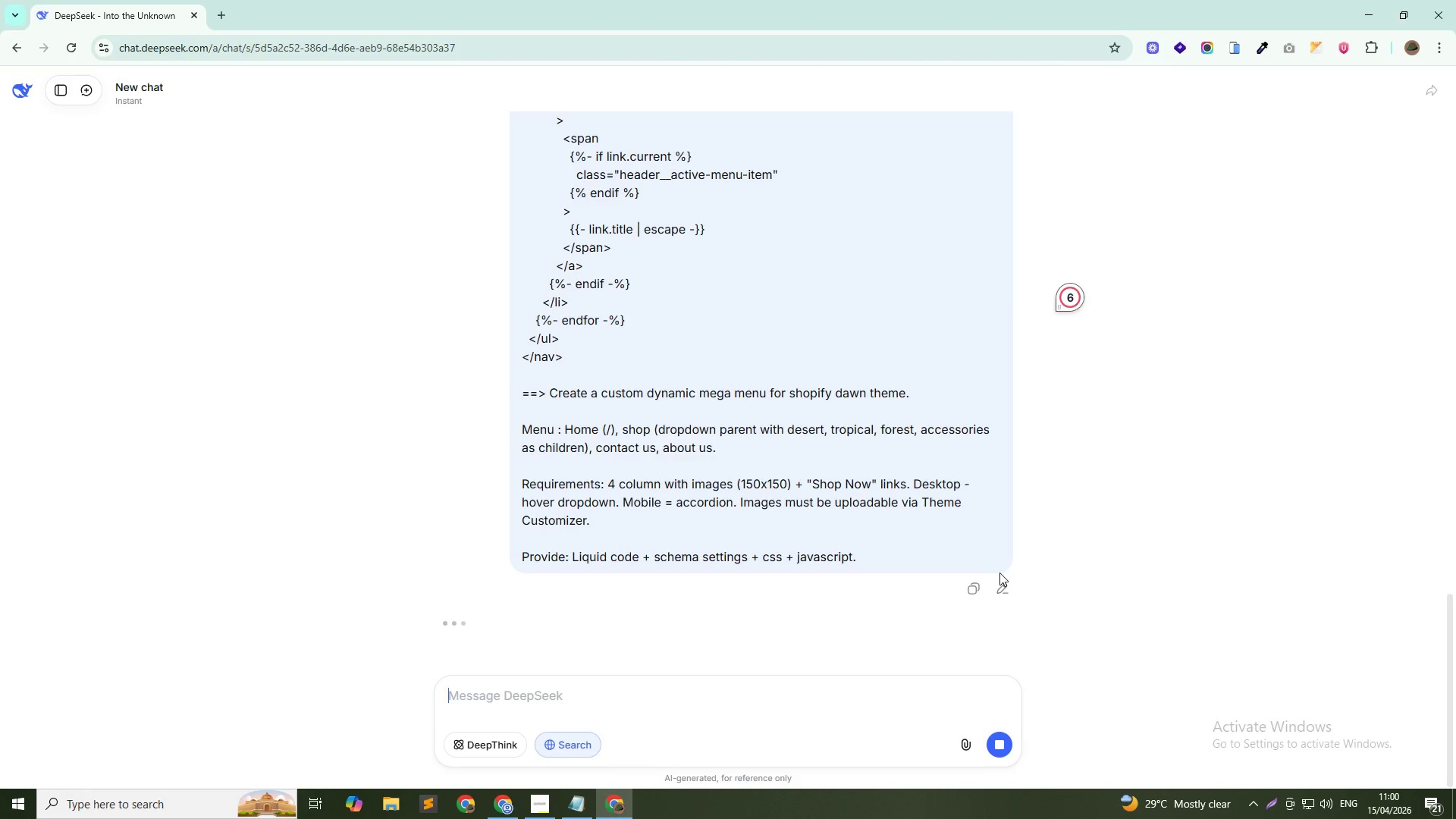 
key(Alt+Tab)
 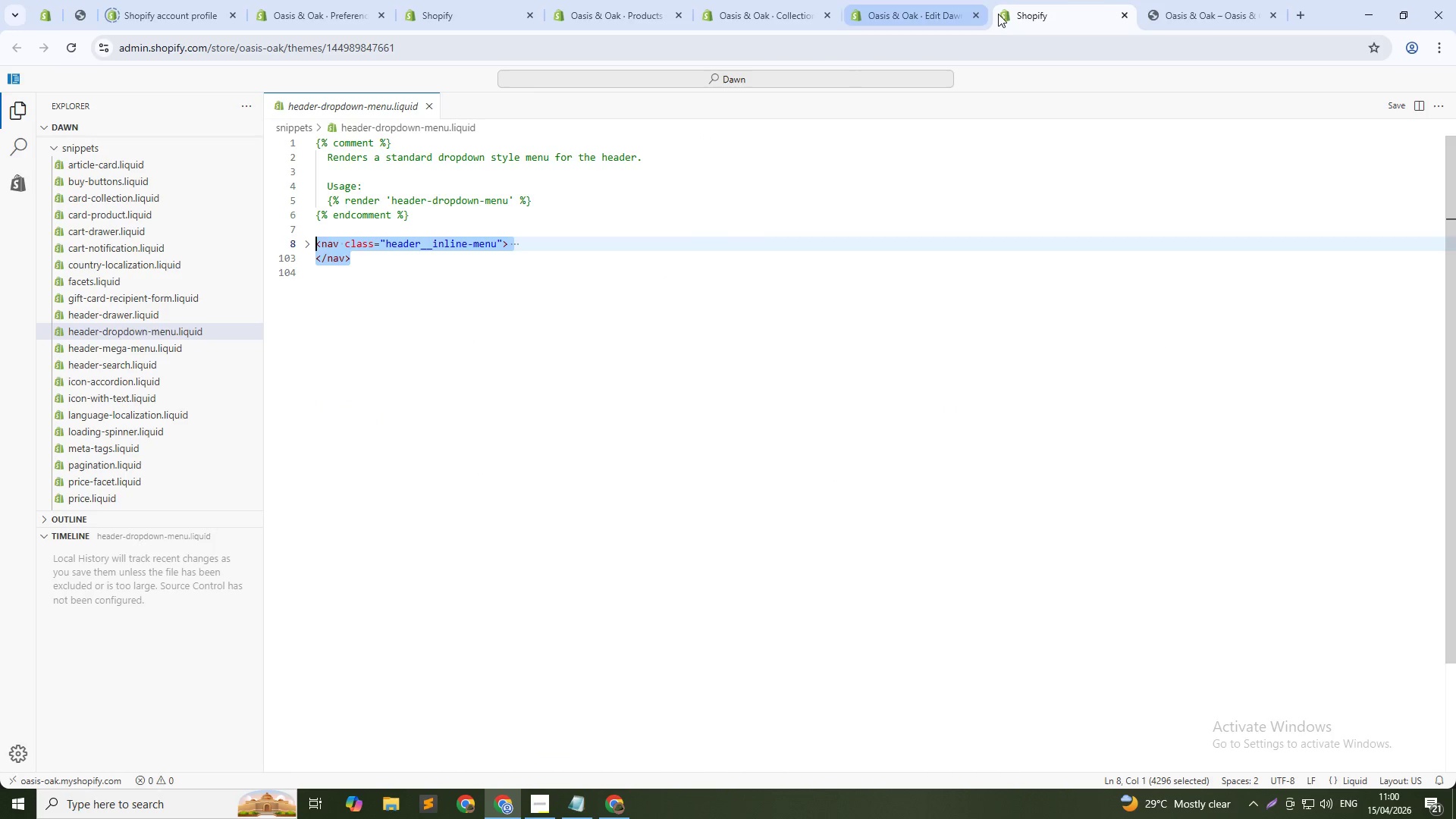 
left_click([1179, 0])
 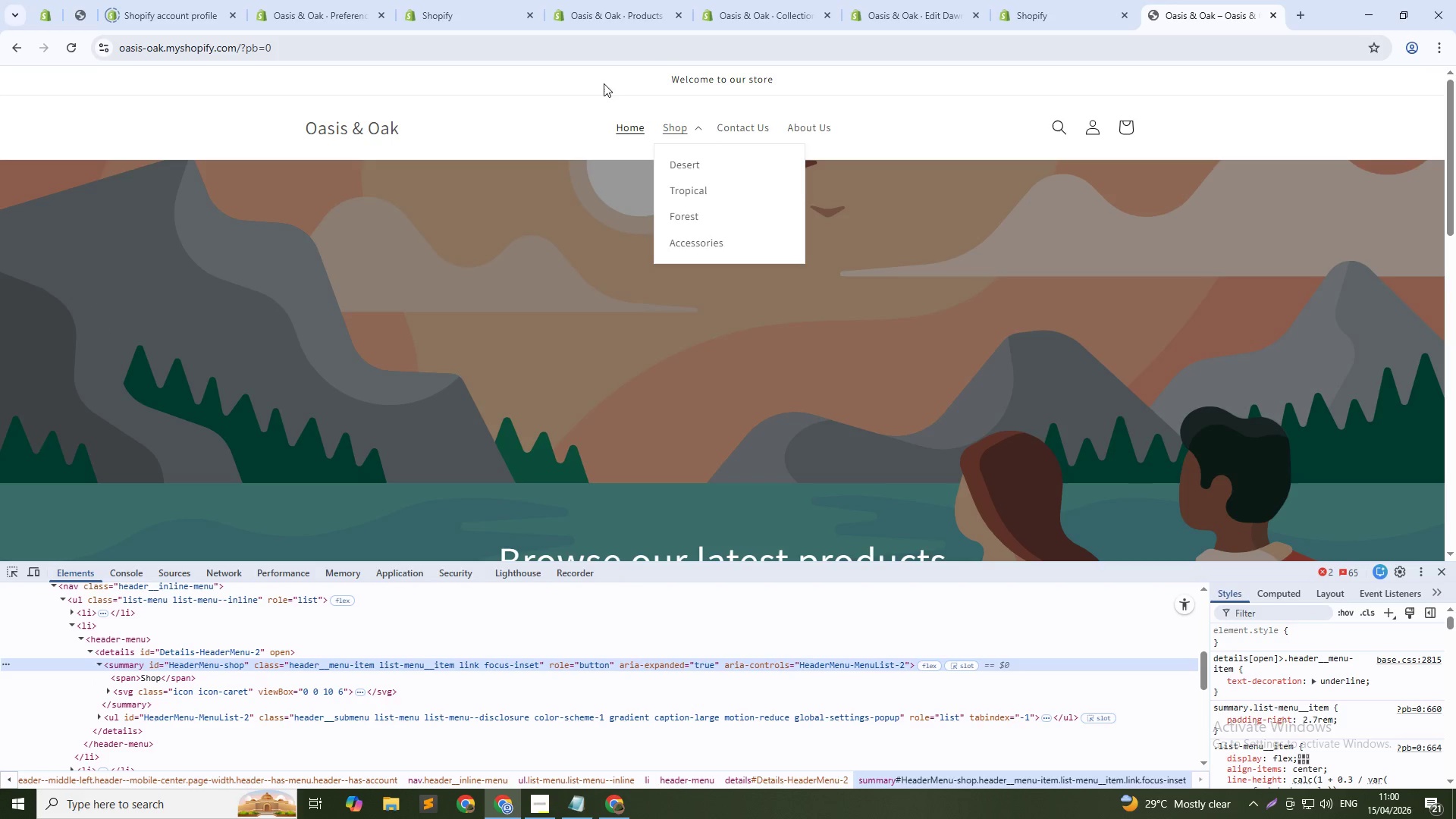 
left_click([528, 123])
 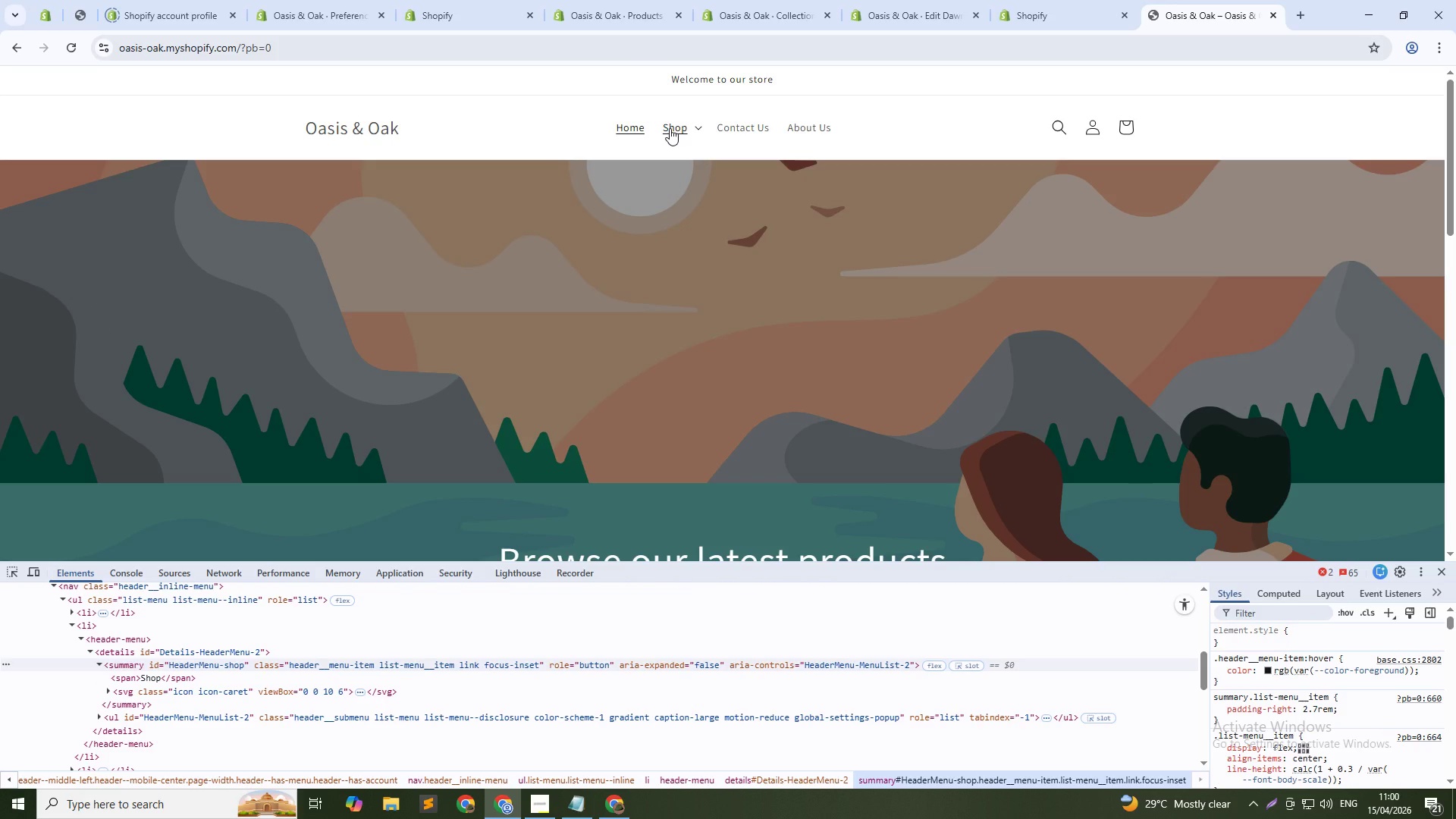 
left_click([670, 128])
 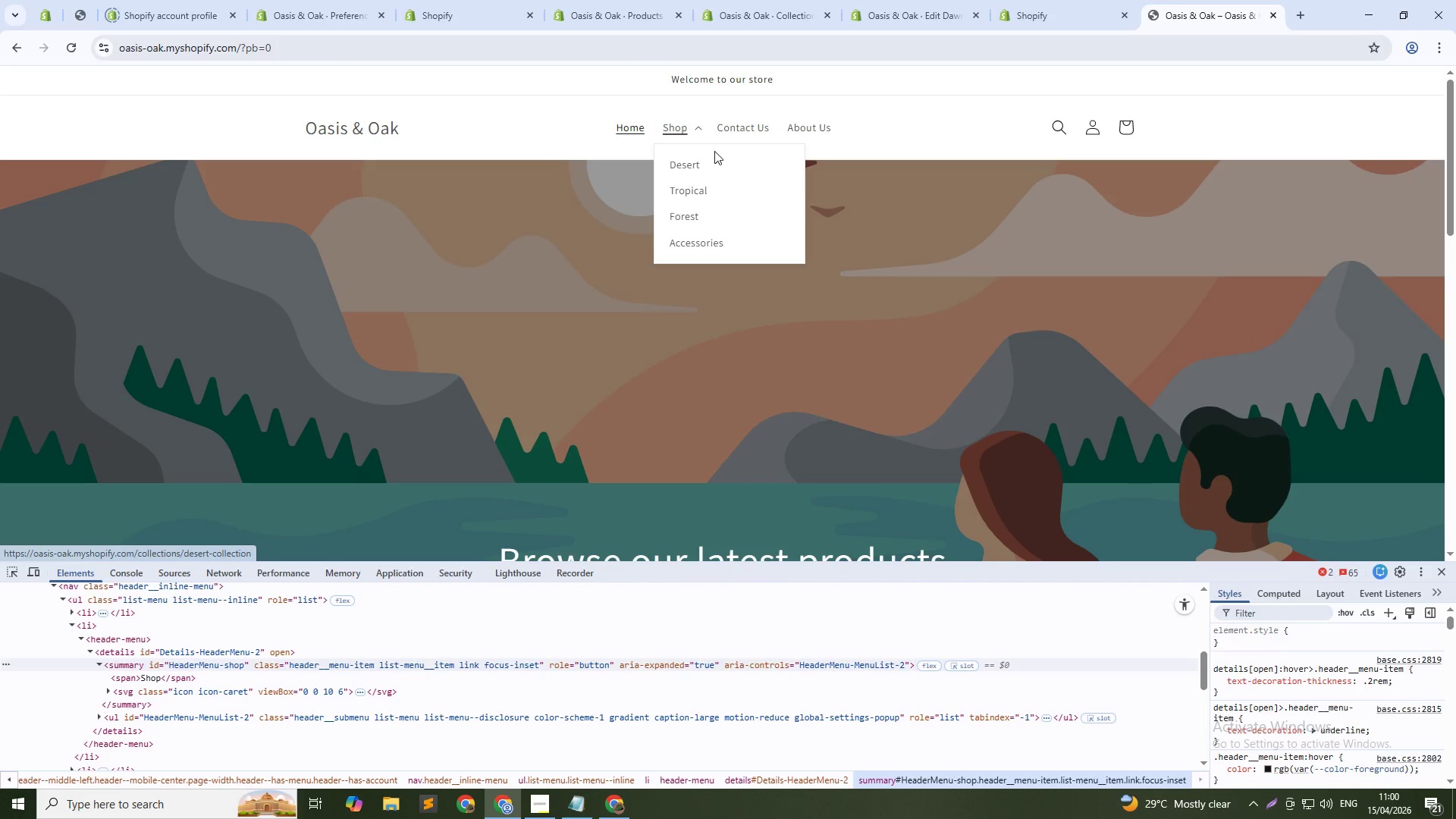 
left_click([938, 140])
 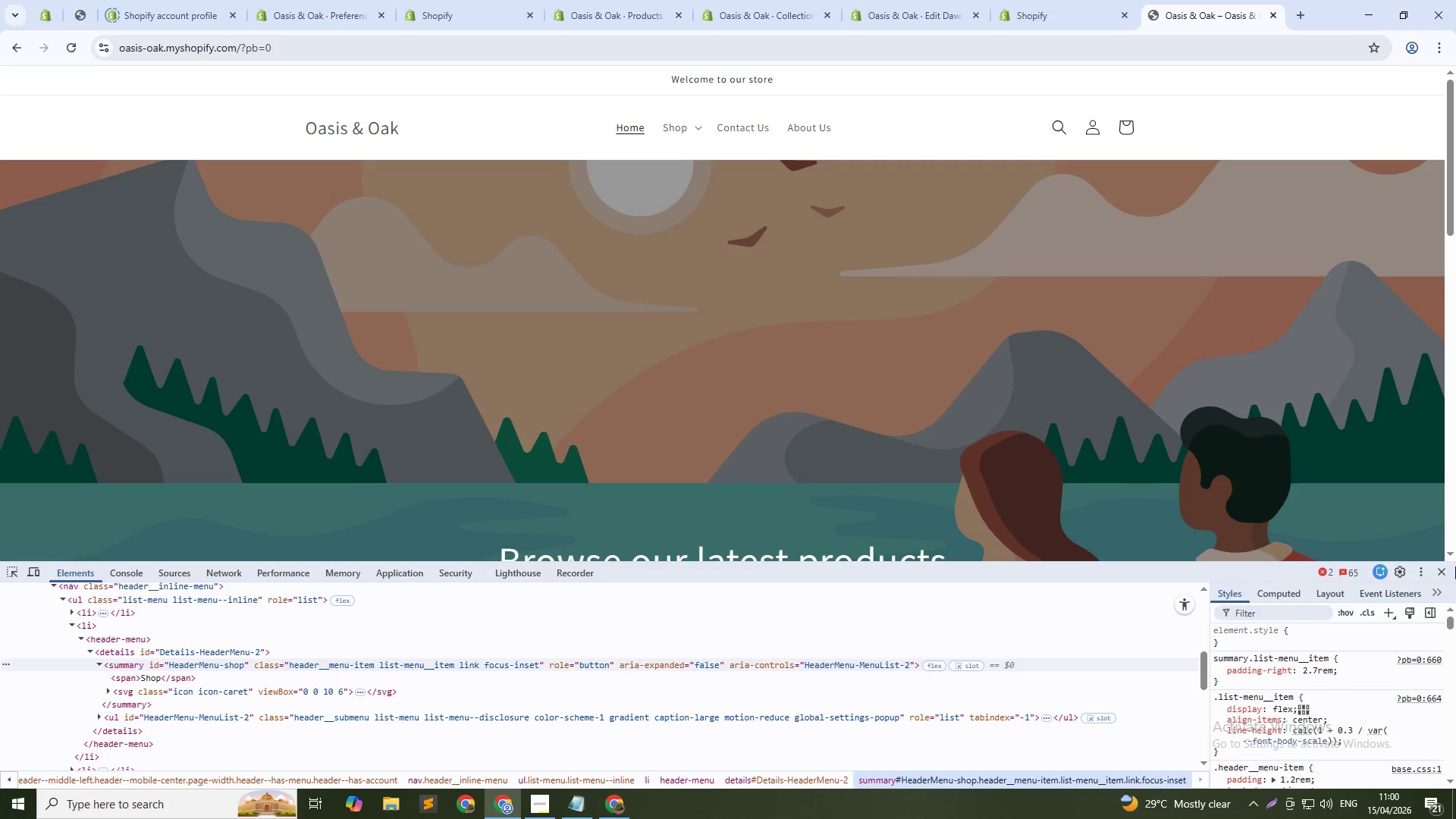 
left_click([1442, 574])
 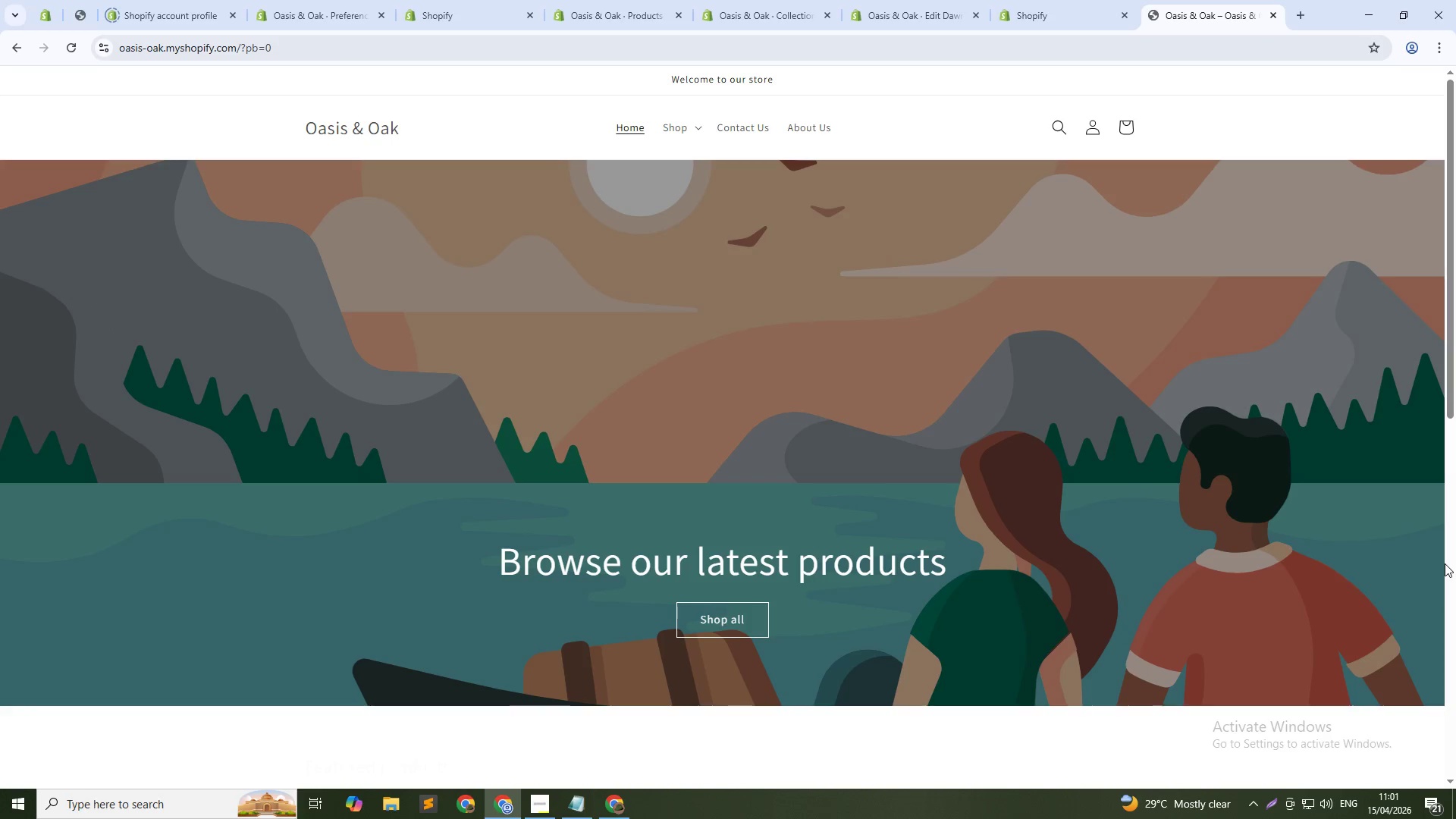 
key(Alt+AltLeft)
 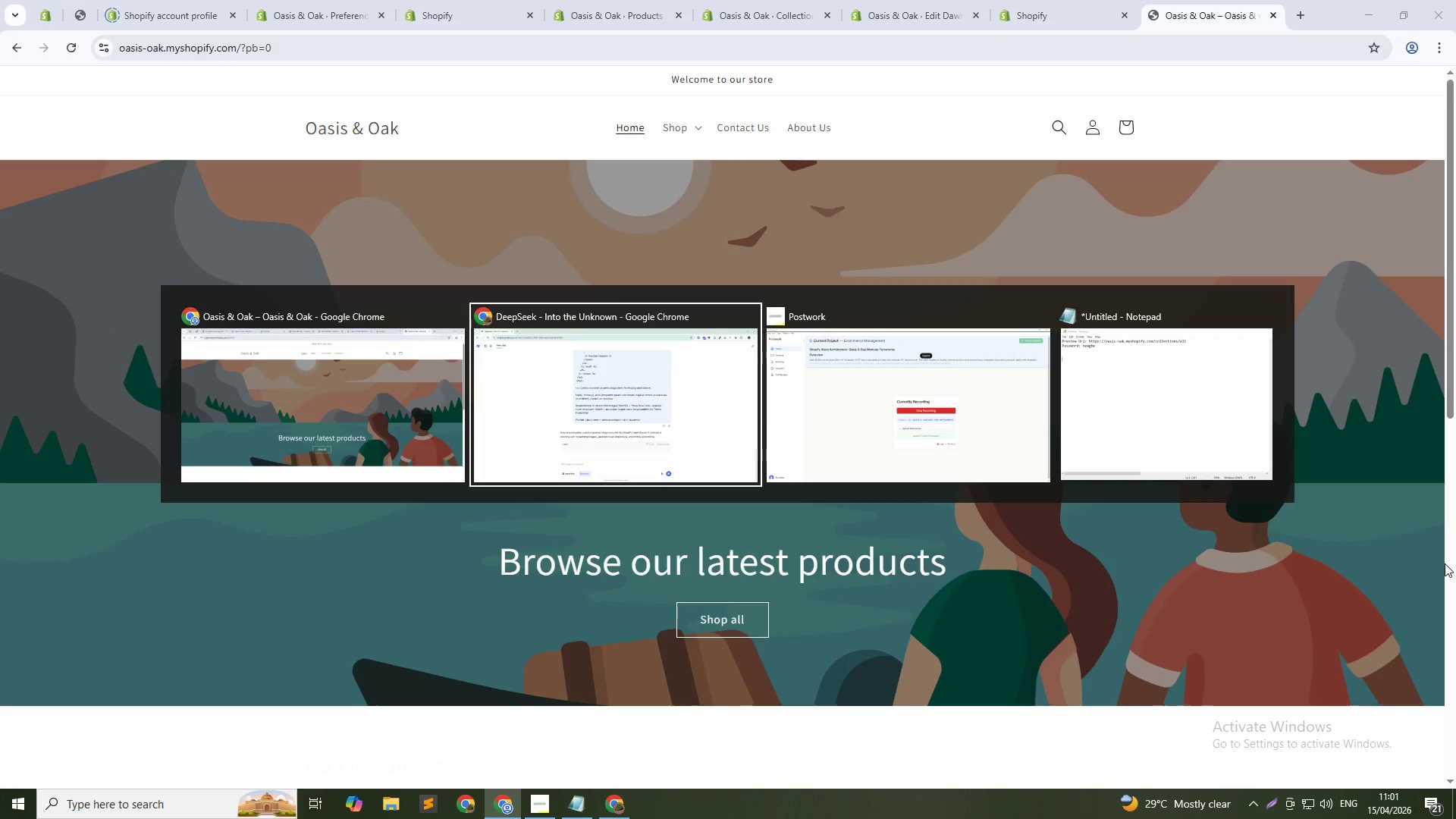 
key(Alt+Tab)
 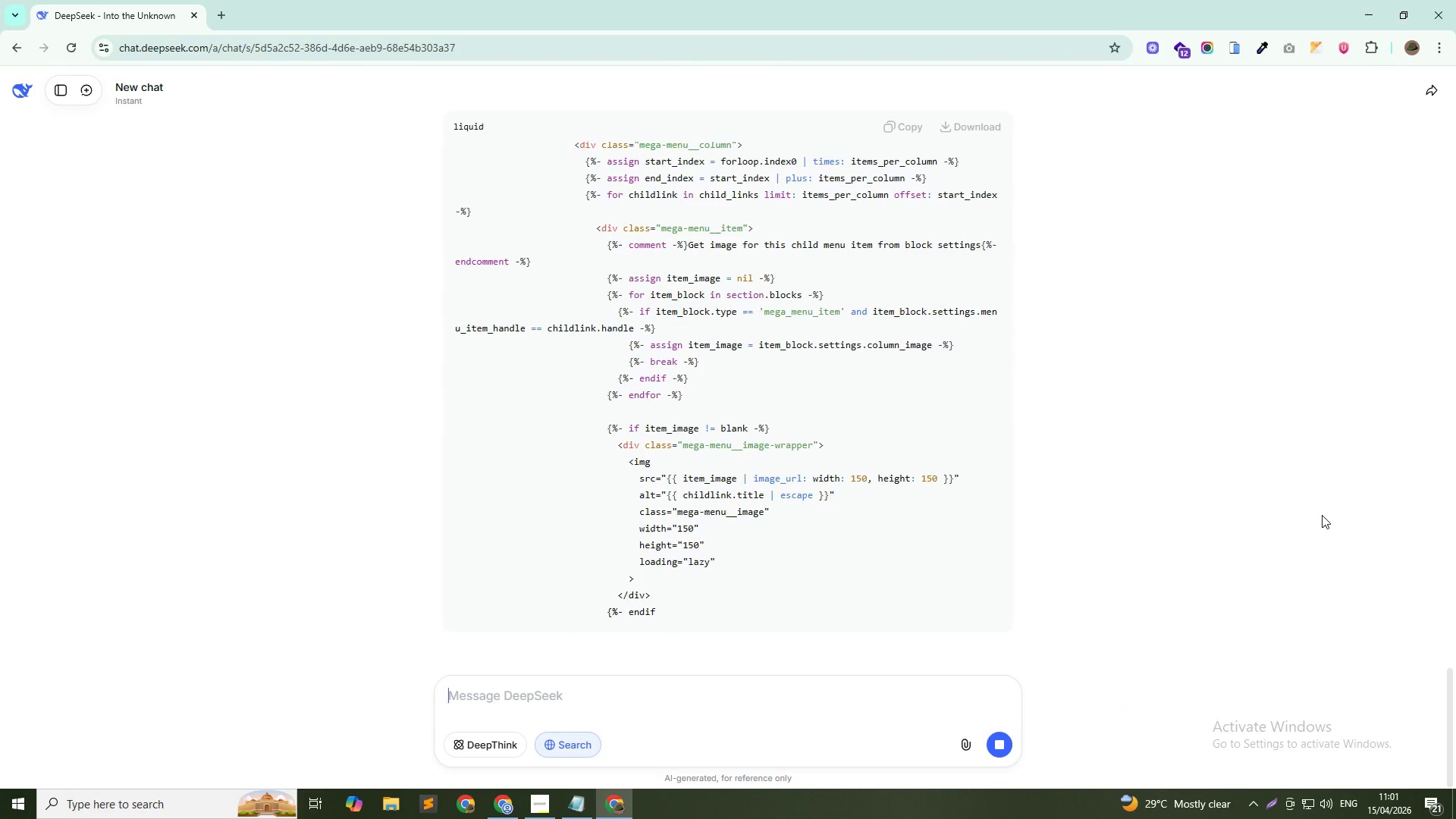 
scroll: coordinate [1073, 457], scroll_direction: up, amount: 17.0
 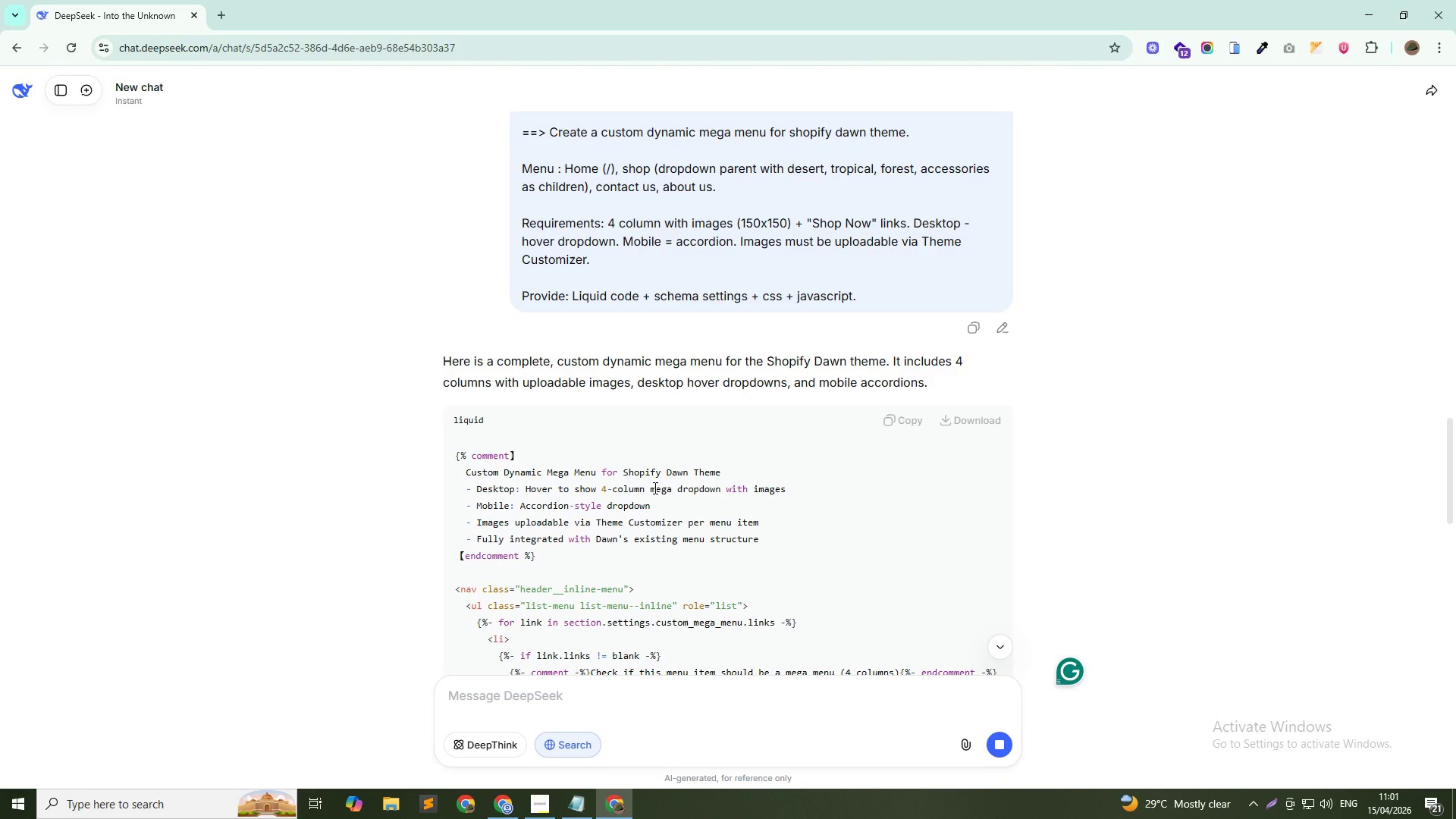 
scroll: coordinate [680, 513], scroll_direction: down, amount: 44.0
 